 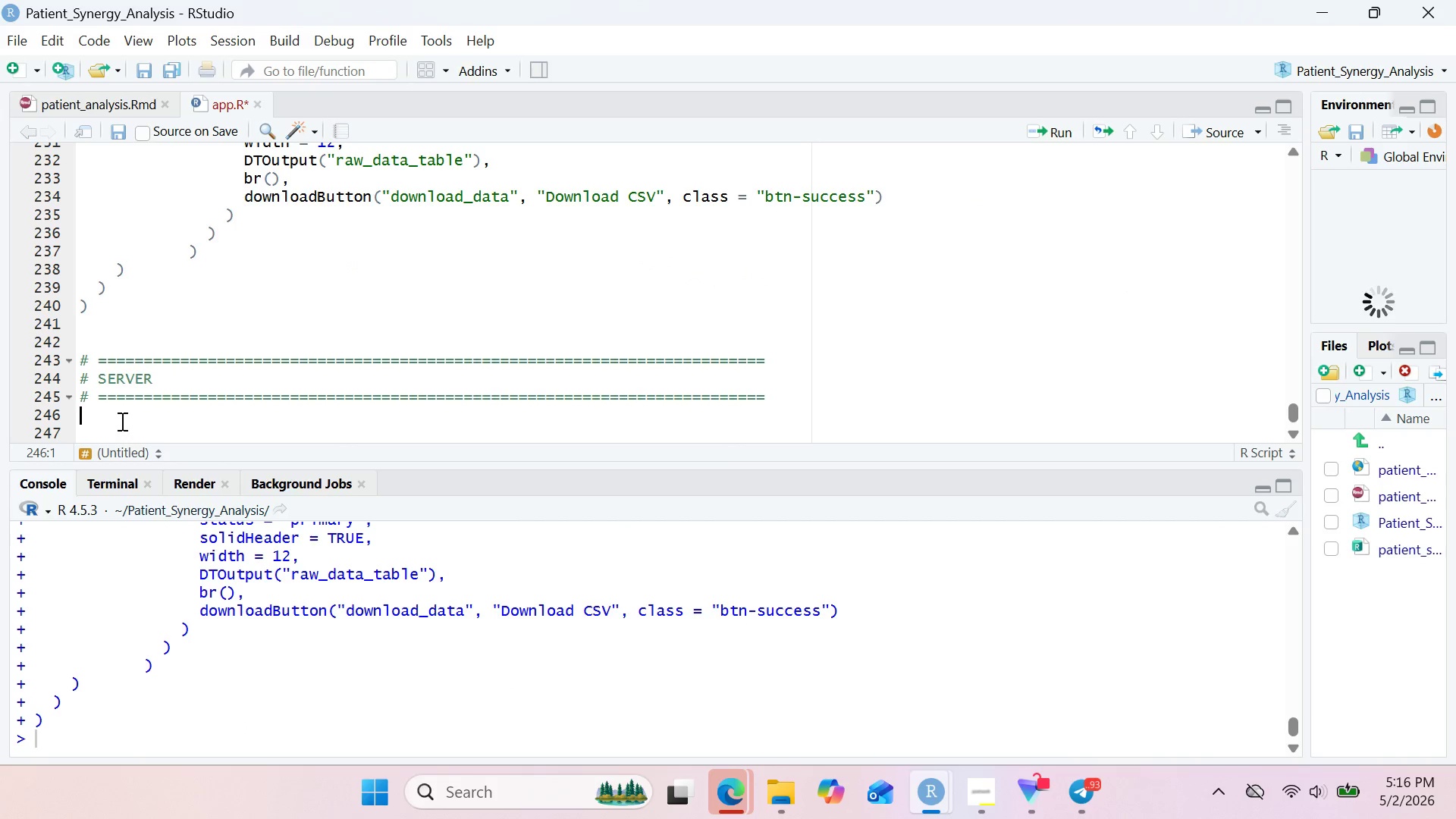 
hold_key(key=ShiftRight, duration=0.34)
 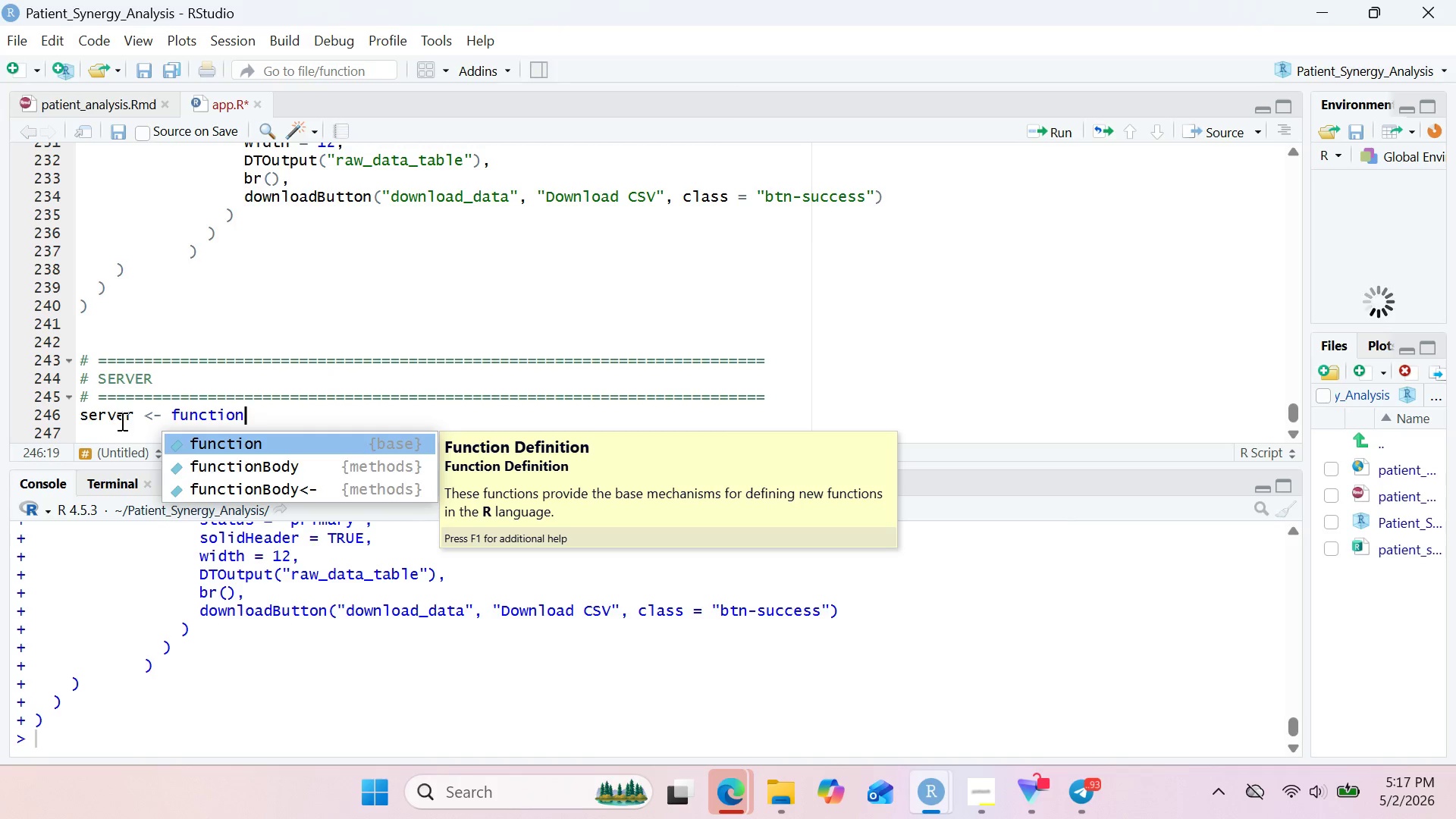 
wait(67.66)
 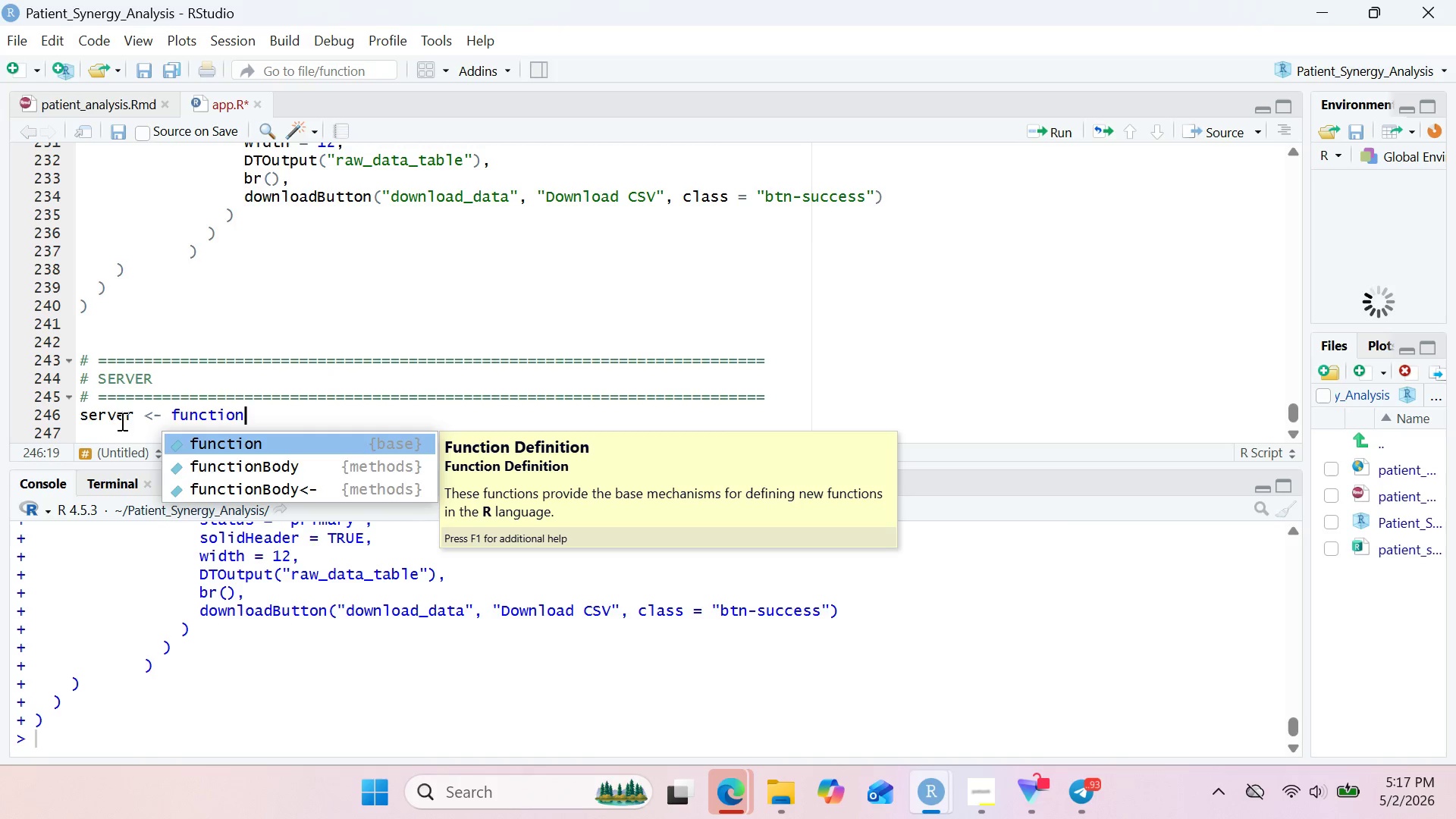 
key(Shift+9)
 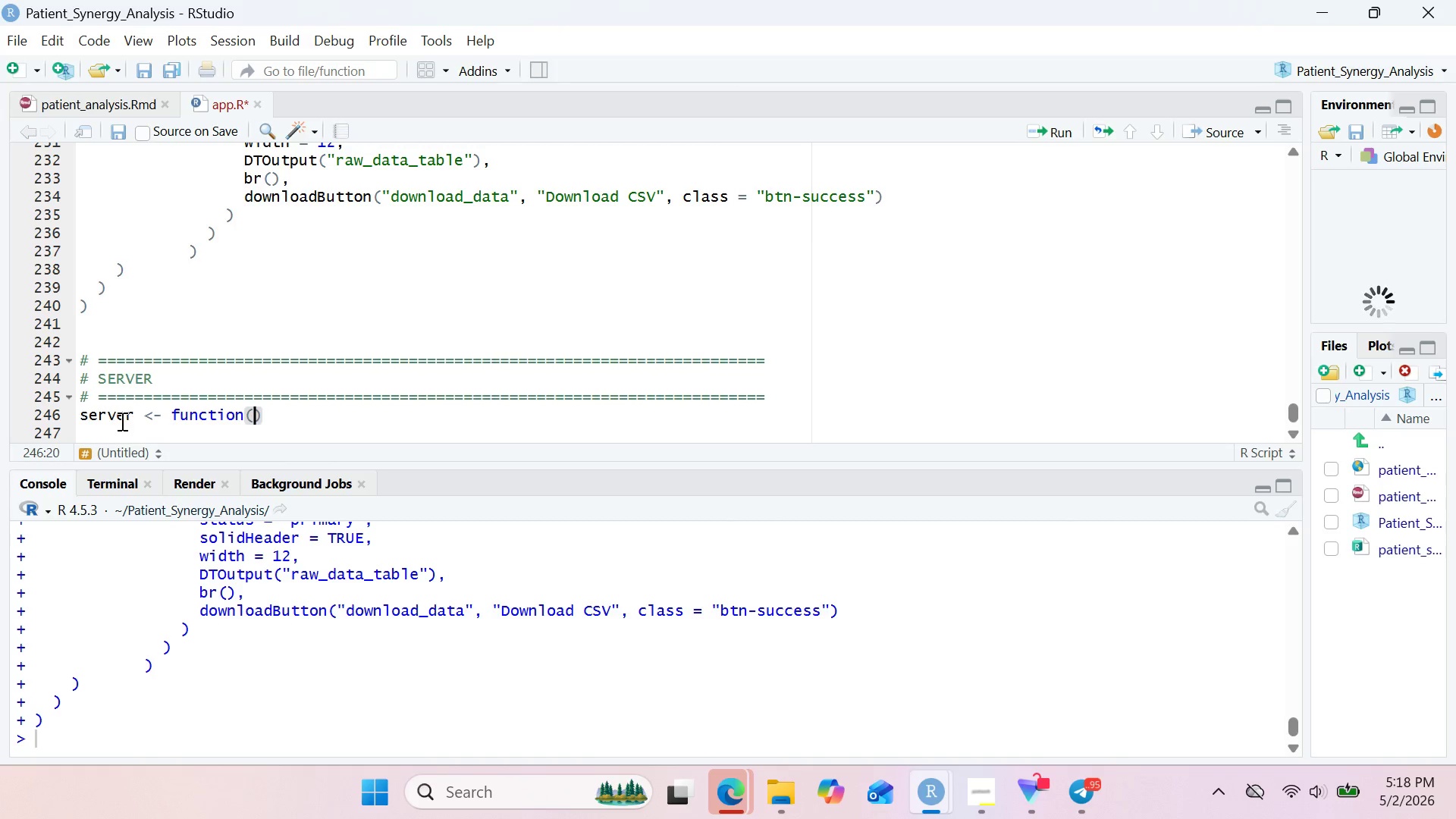 
wait(56.12)
 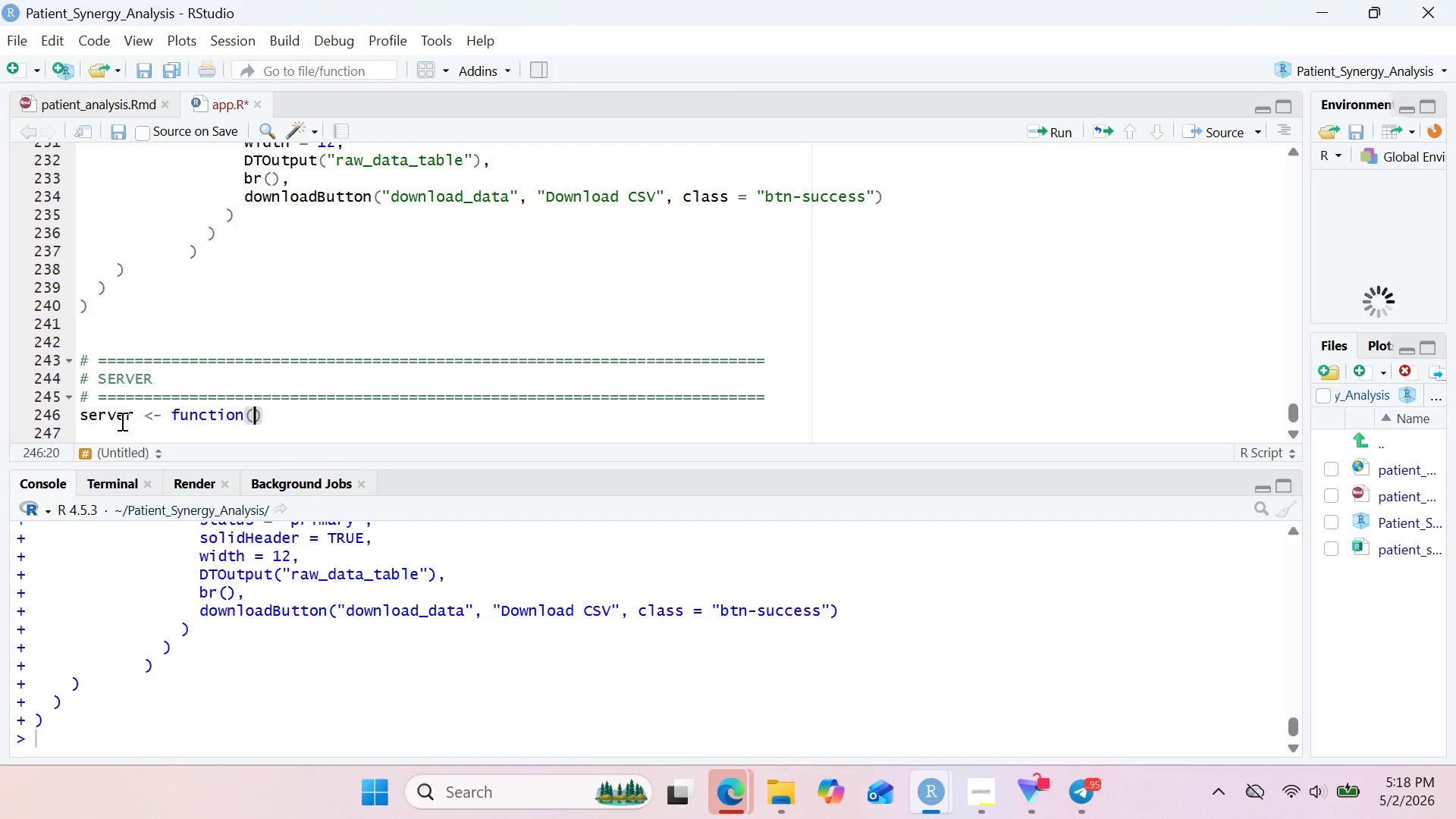 
type(input, output, session)
 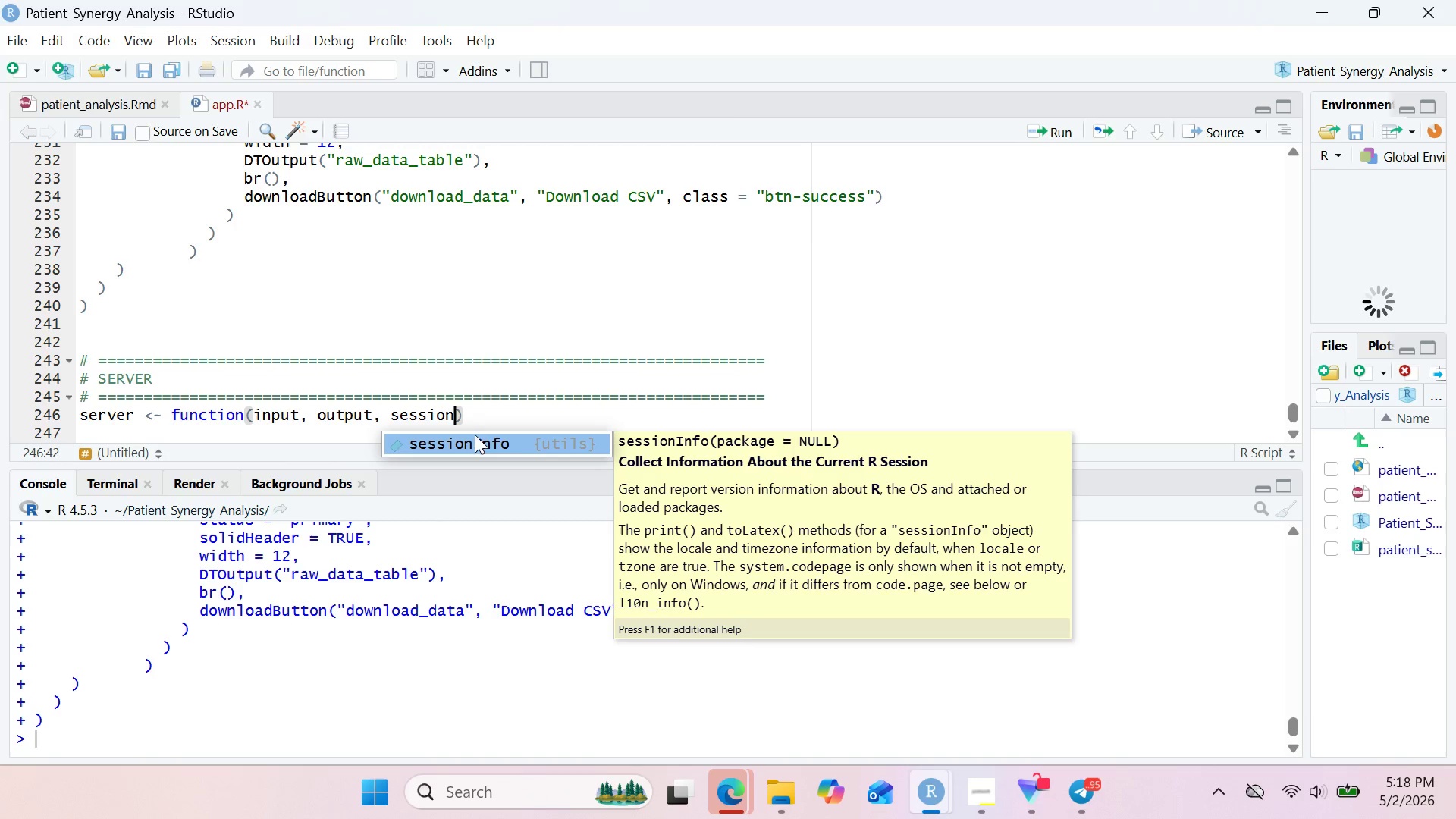 
left_click([535, 418])
 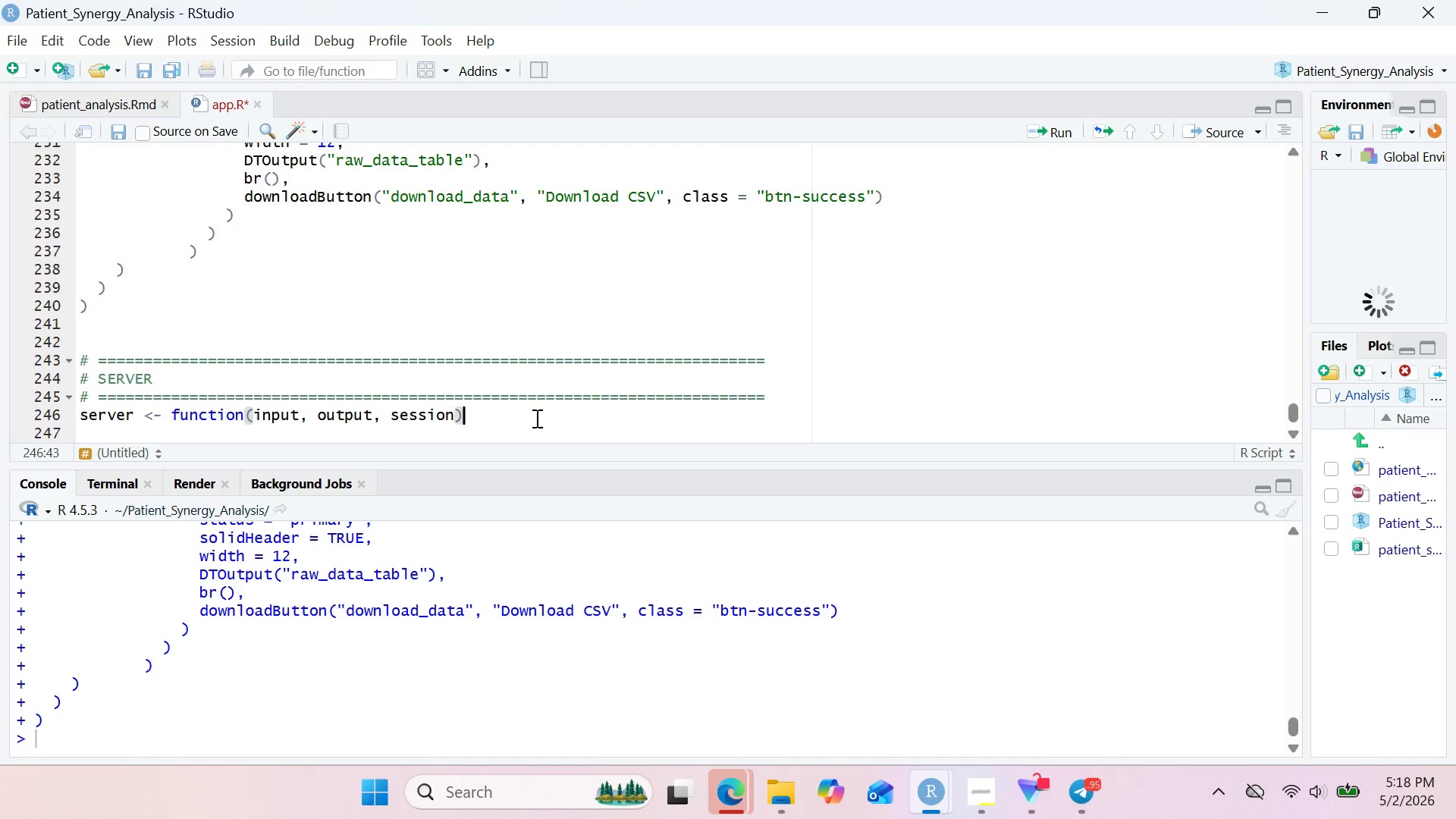 
key(Shift+BracketLeft)
 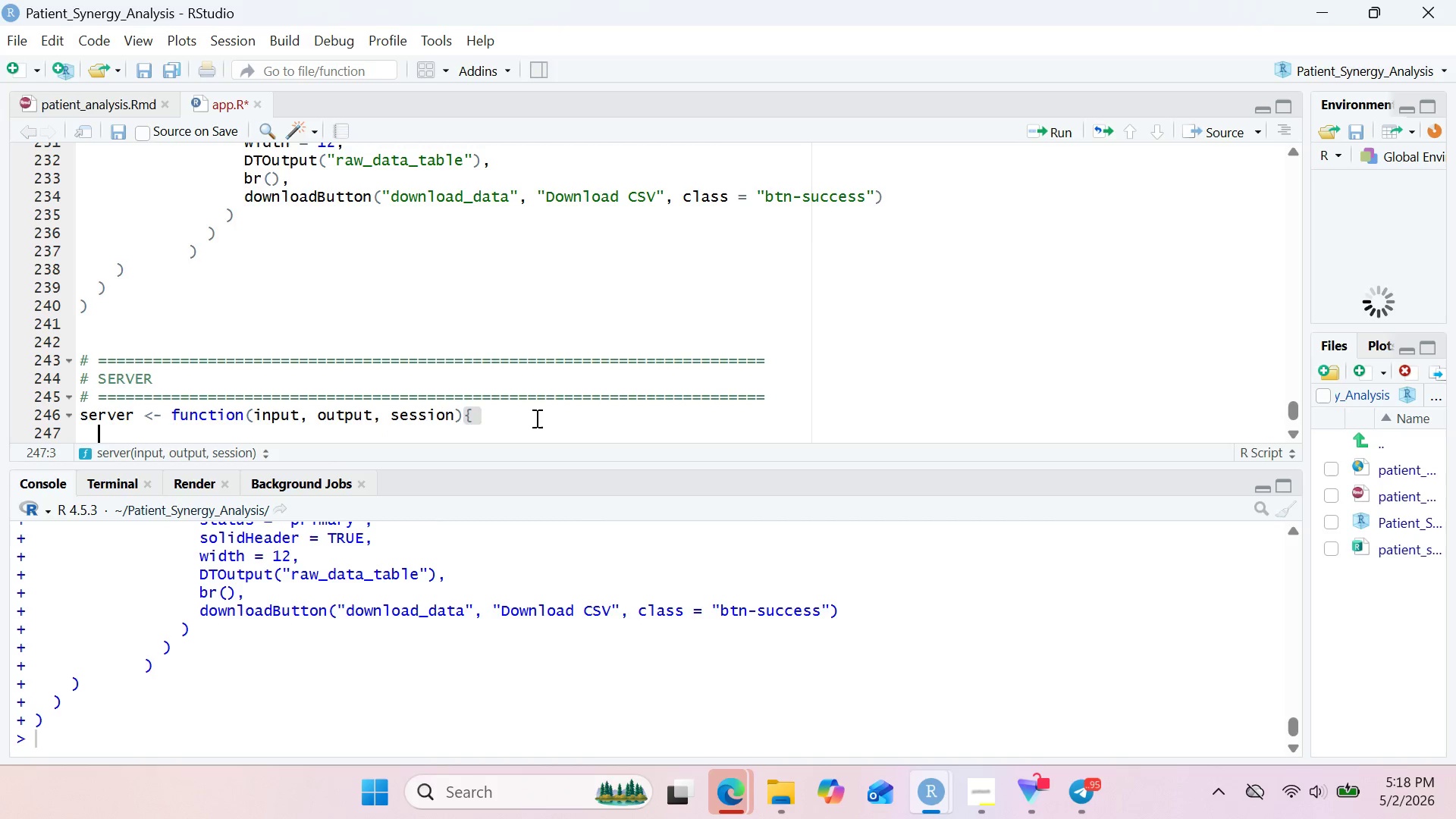 
key(Enter)
 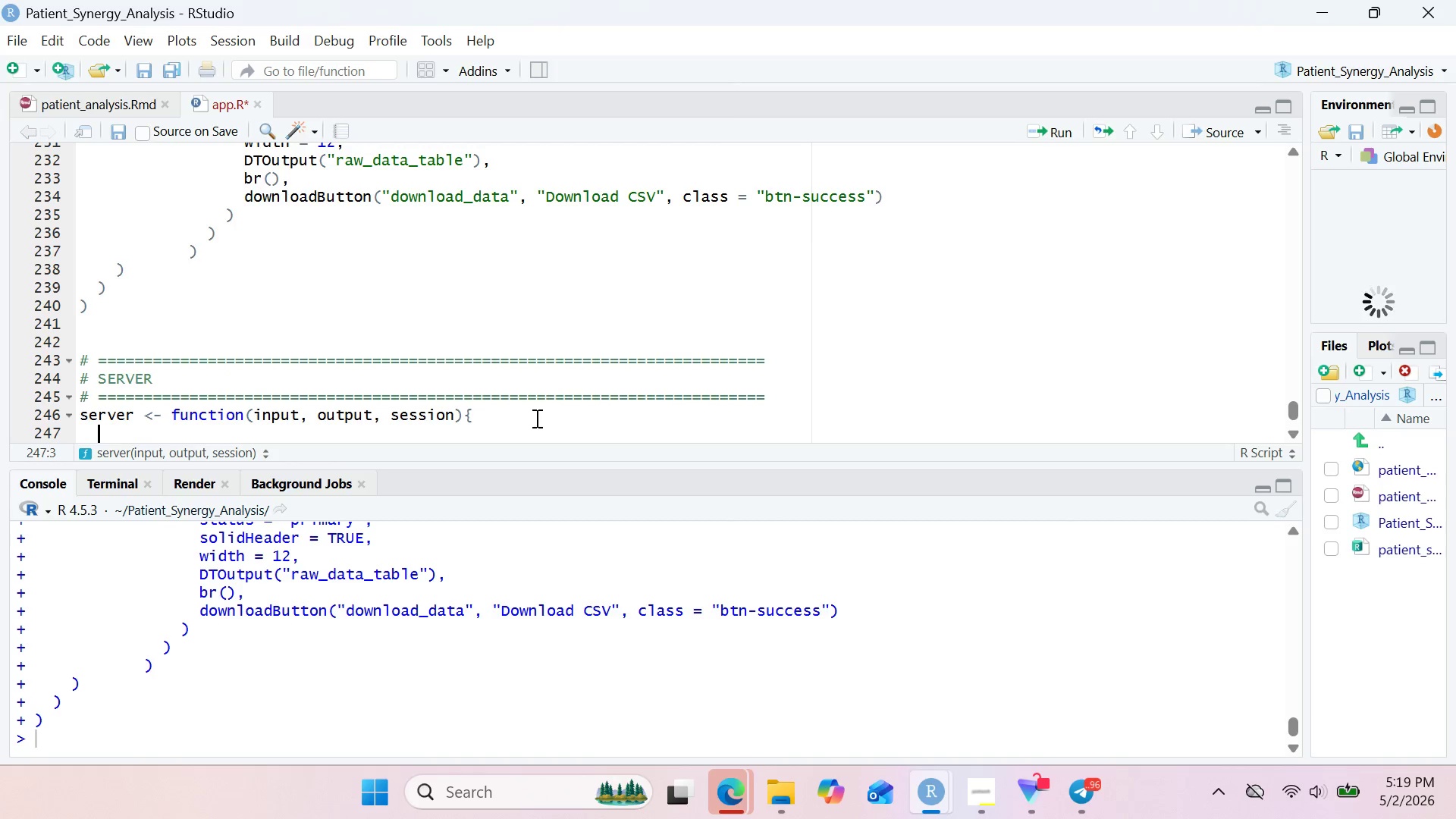 
wait(23.31)
 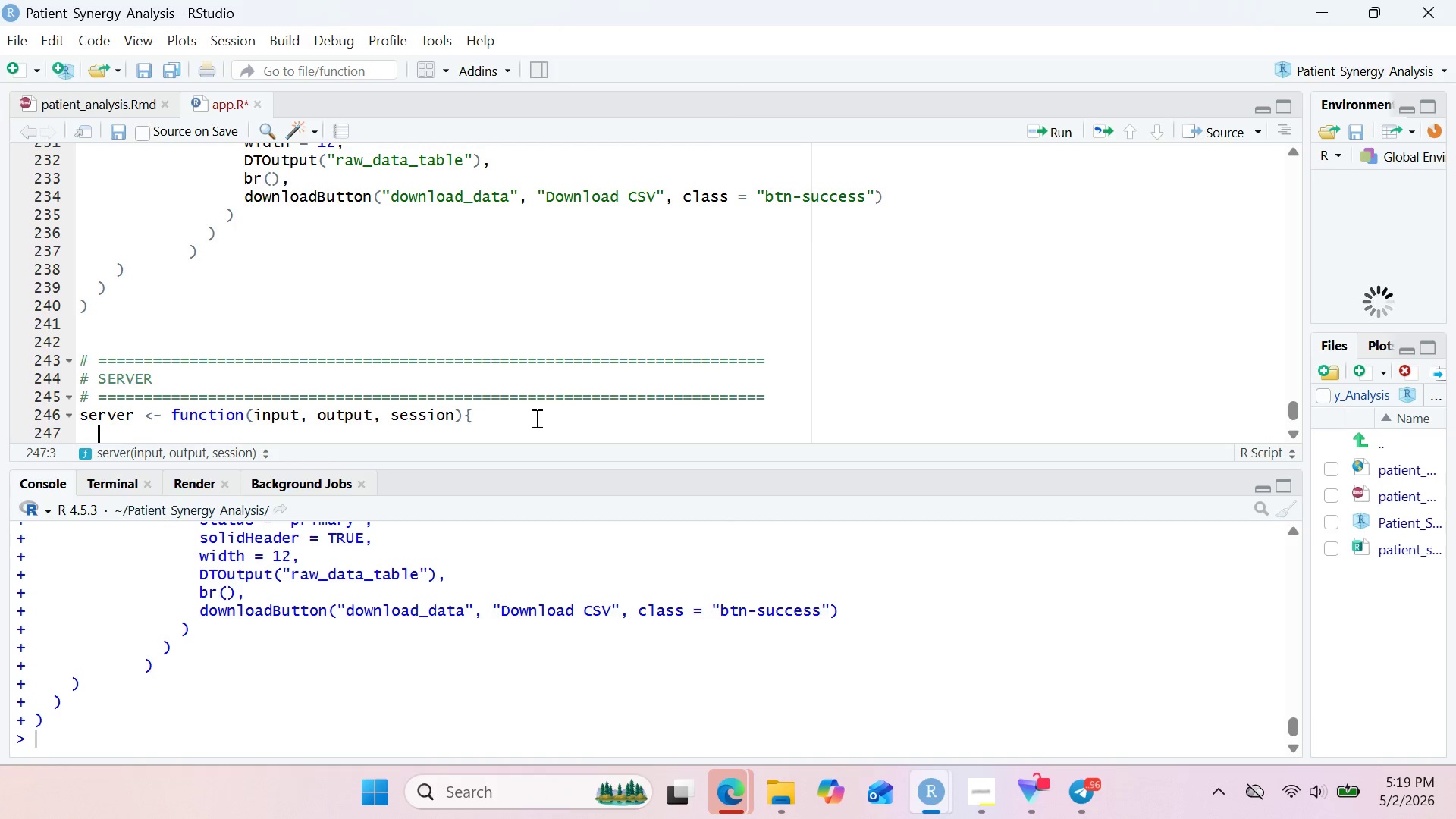 
key(Shift+3)
 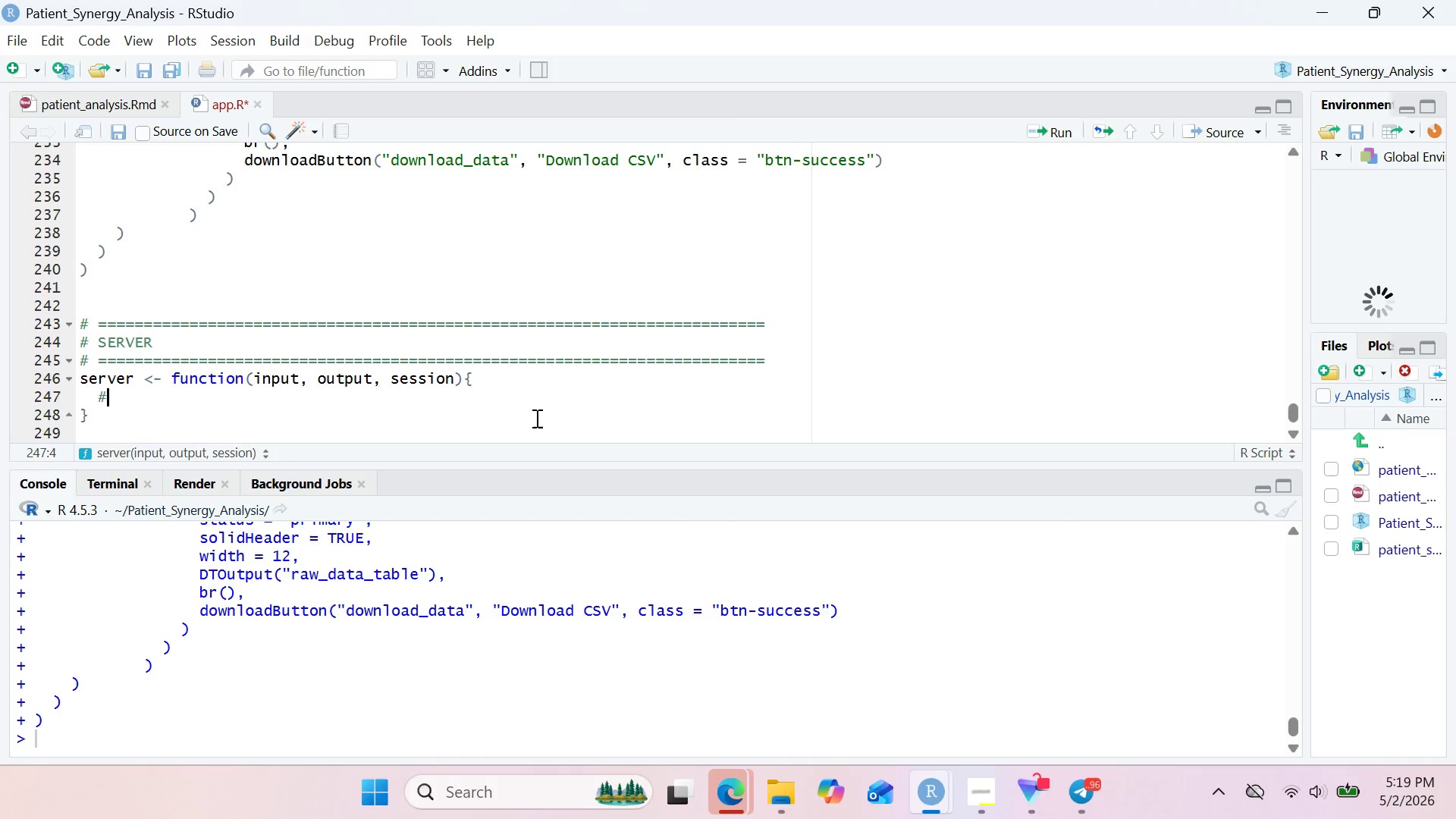 
wait(5.34)
 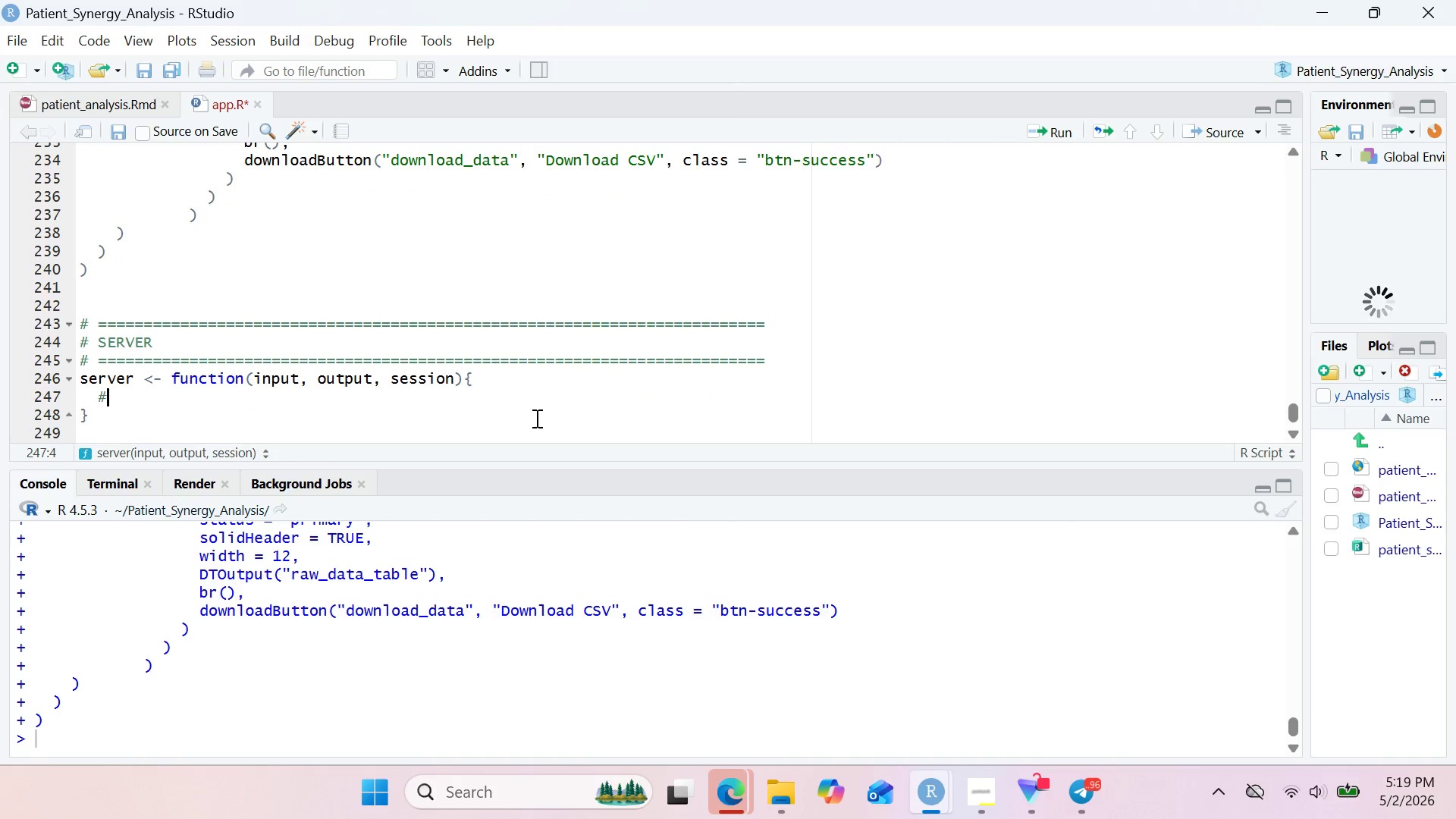 
type(Reactif=)
key(Backspace)
key(Backspace)
type(ve filtered data)
 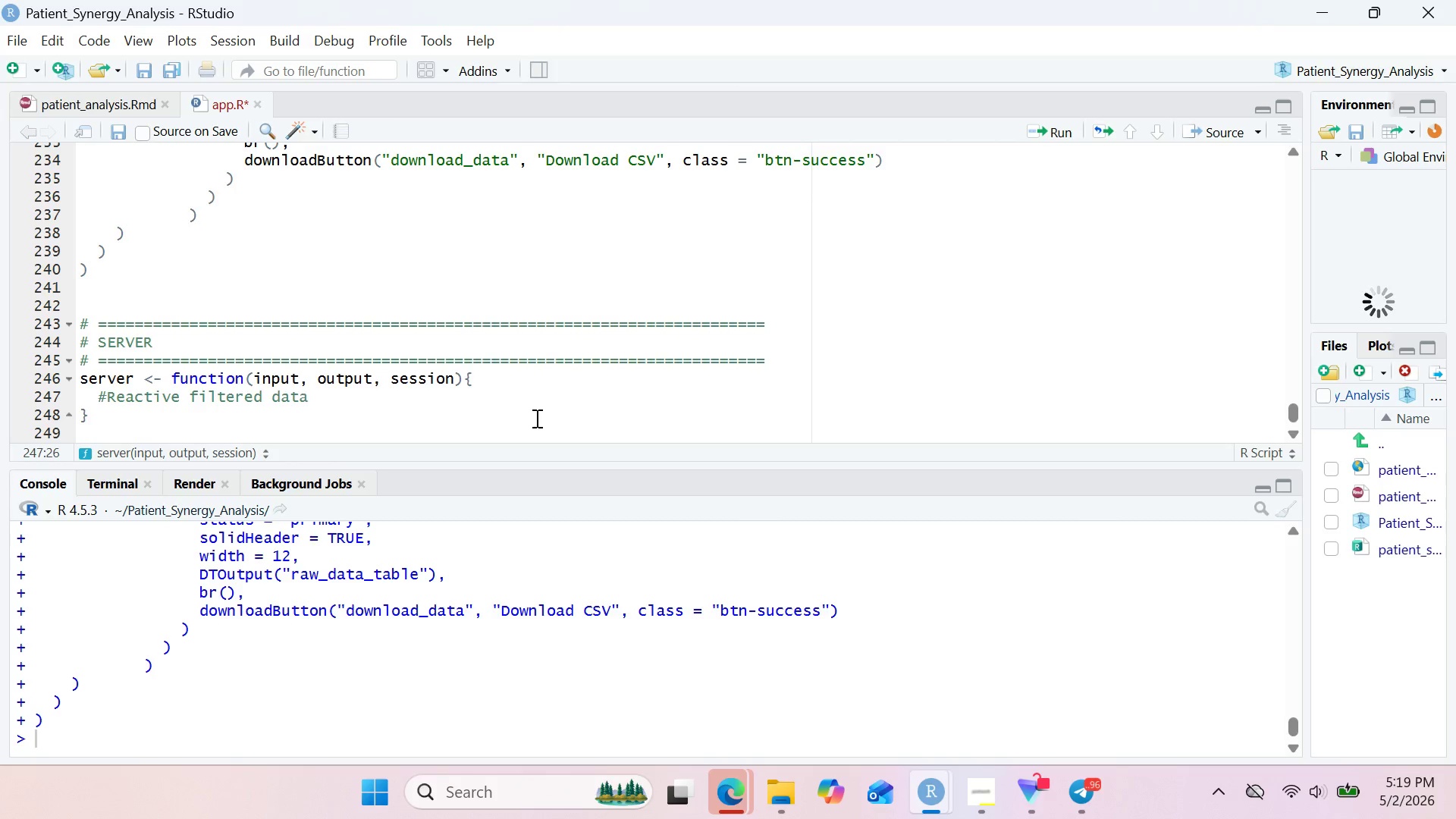 
key(Enter)
 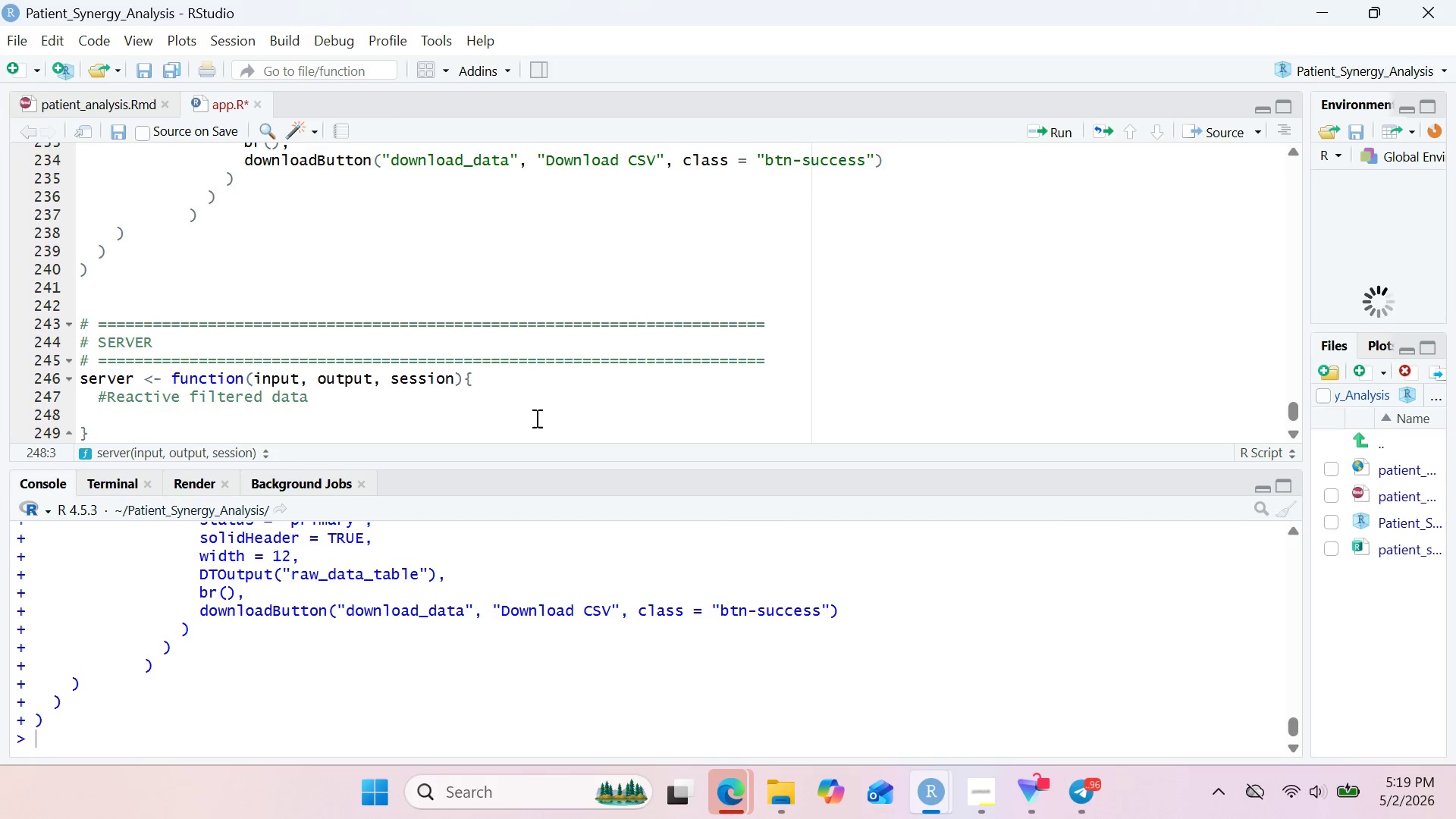 
wait(14.86)
 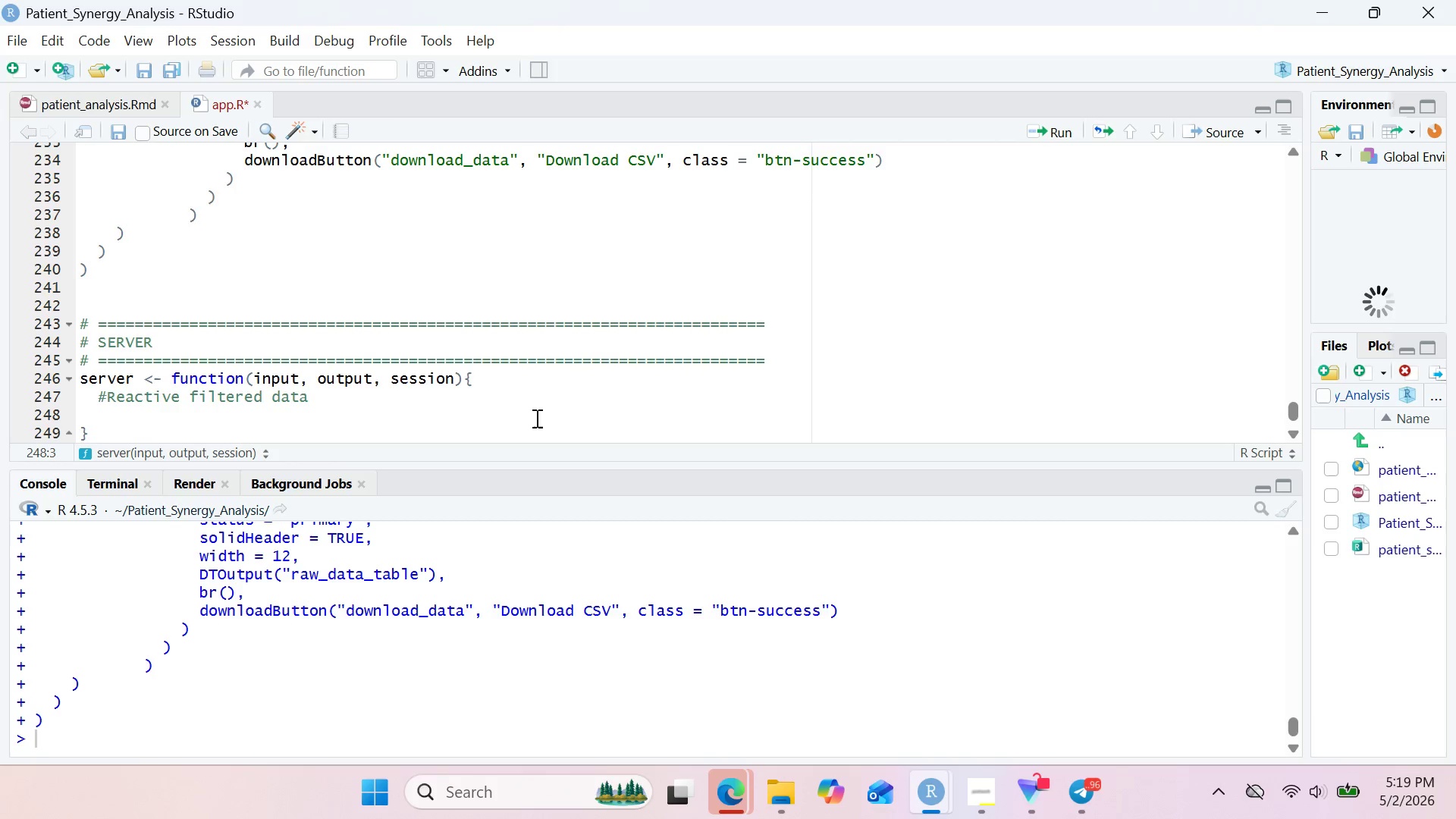 
type(filtered_DATA <- react)
 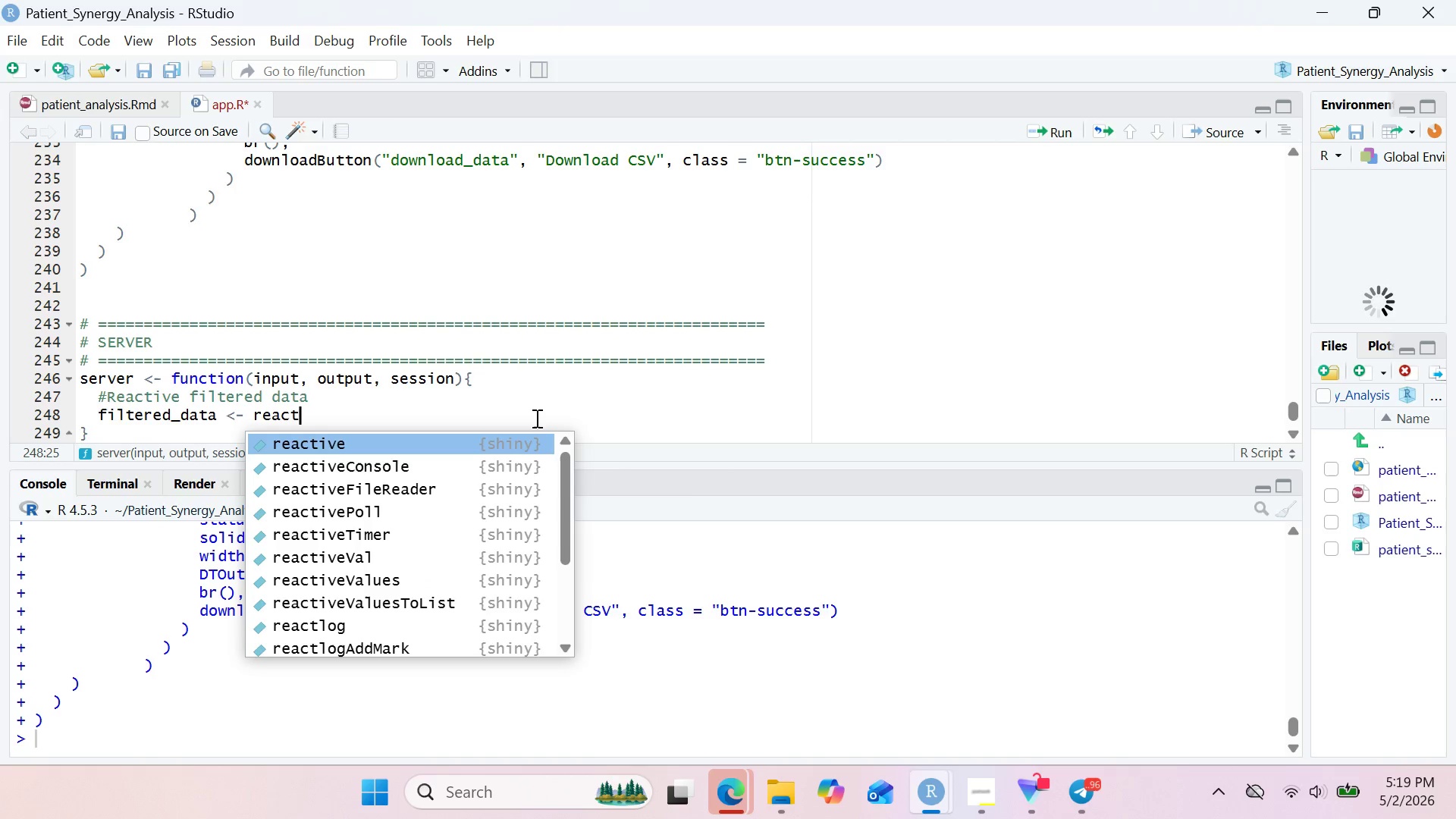 
key(Enter)
 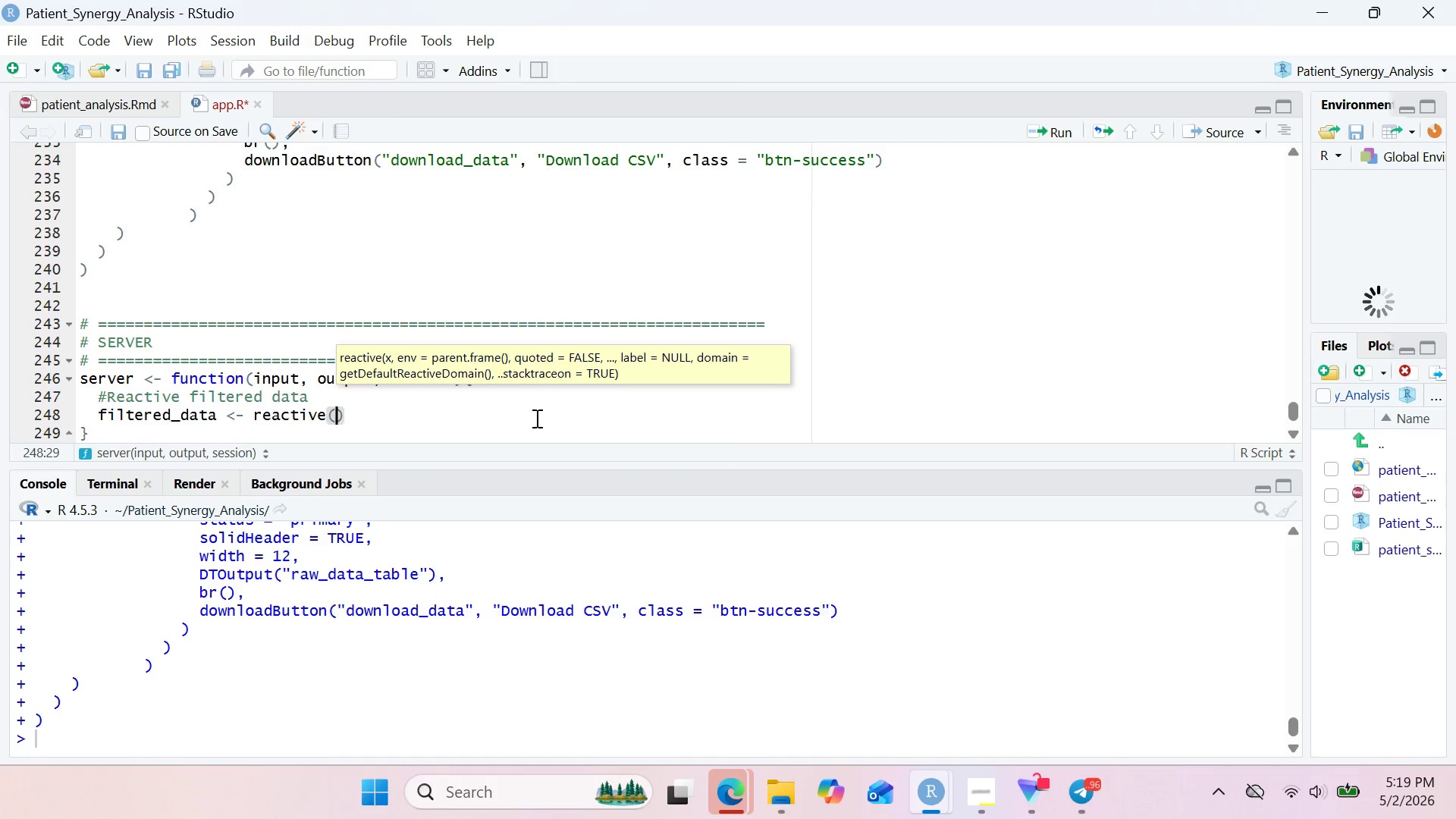 
key(Shift+BracketLeft)
 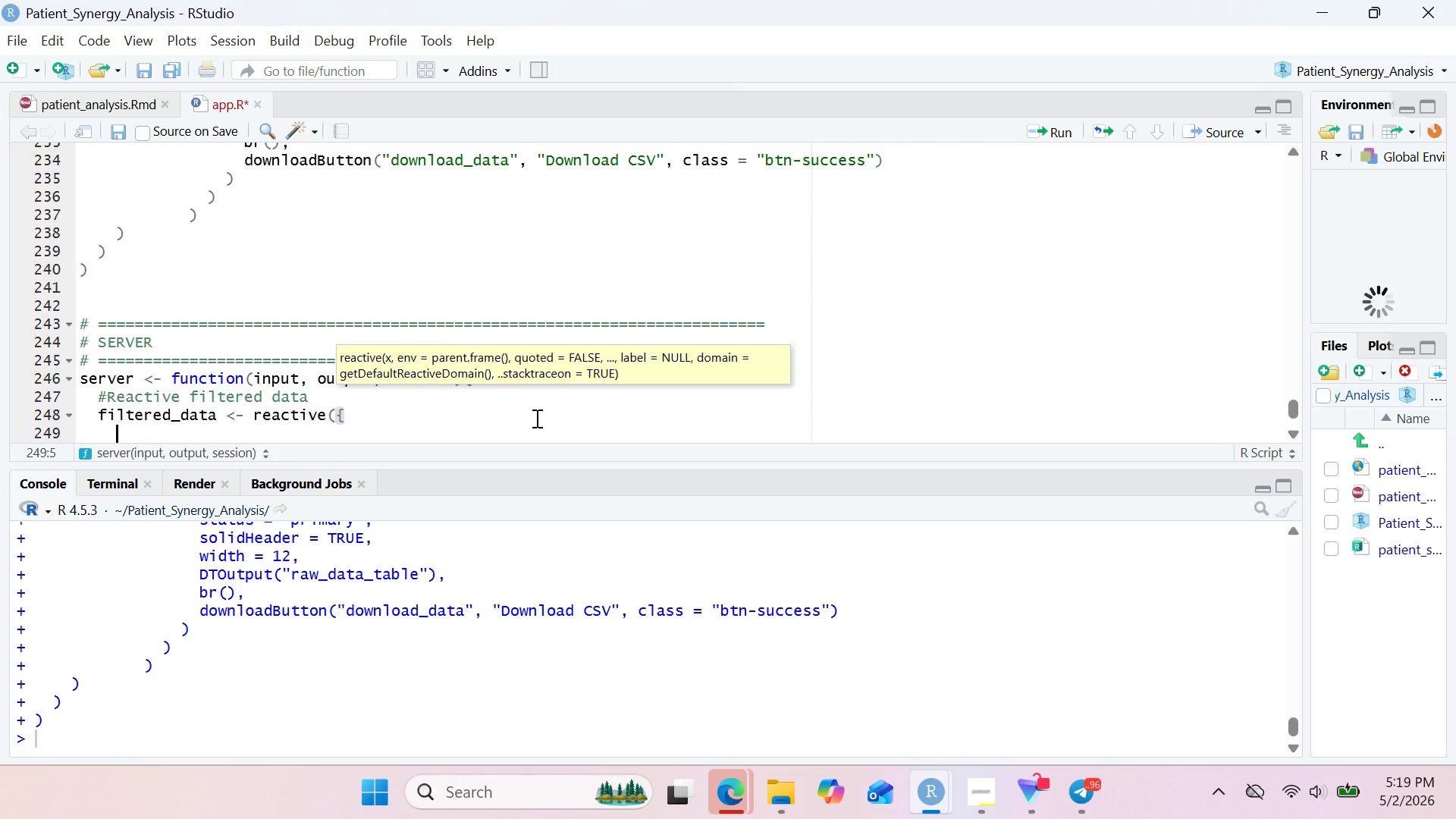 
key(Enter)
 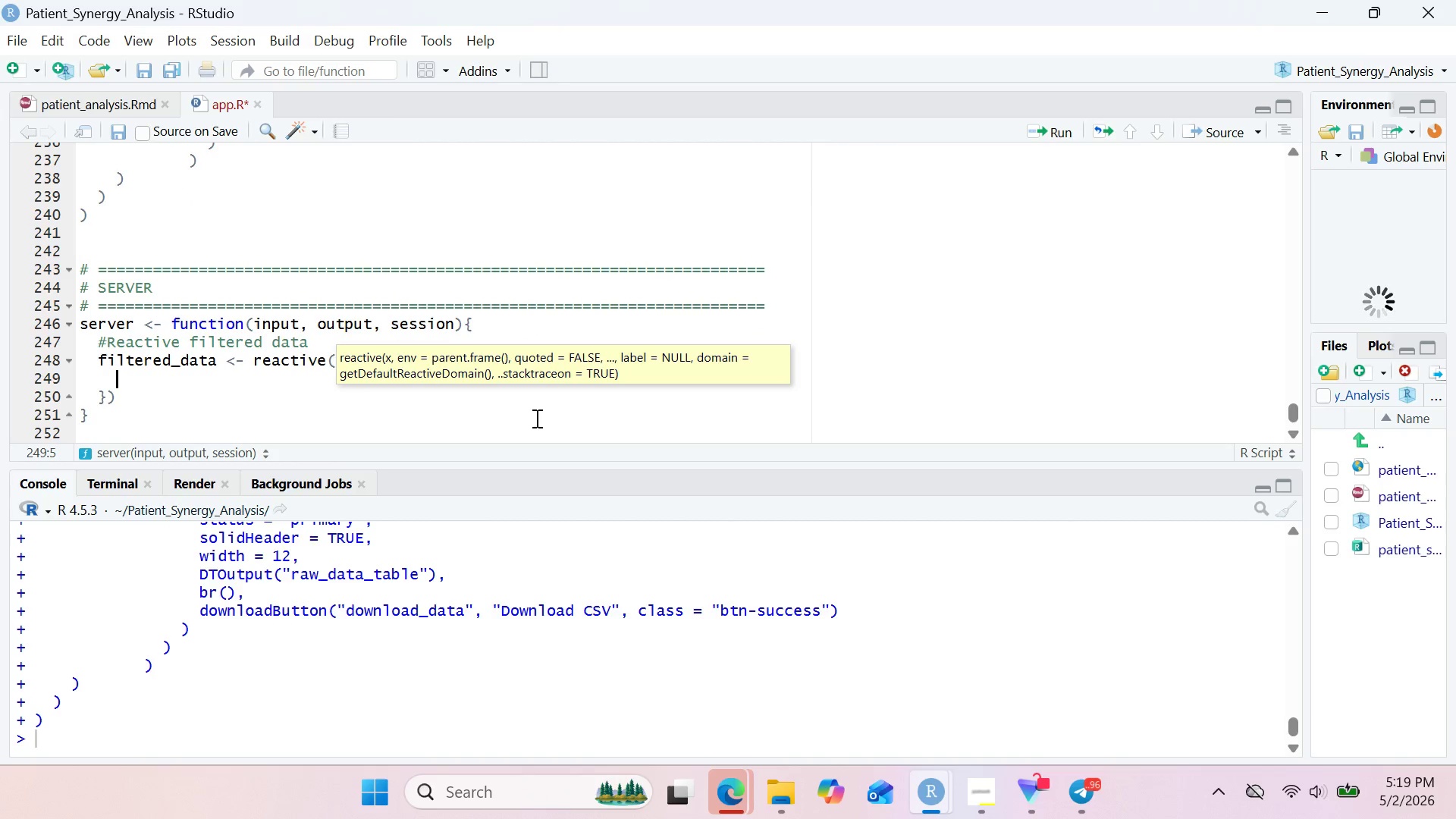 
type(data <_ patient_data)
 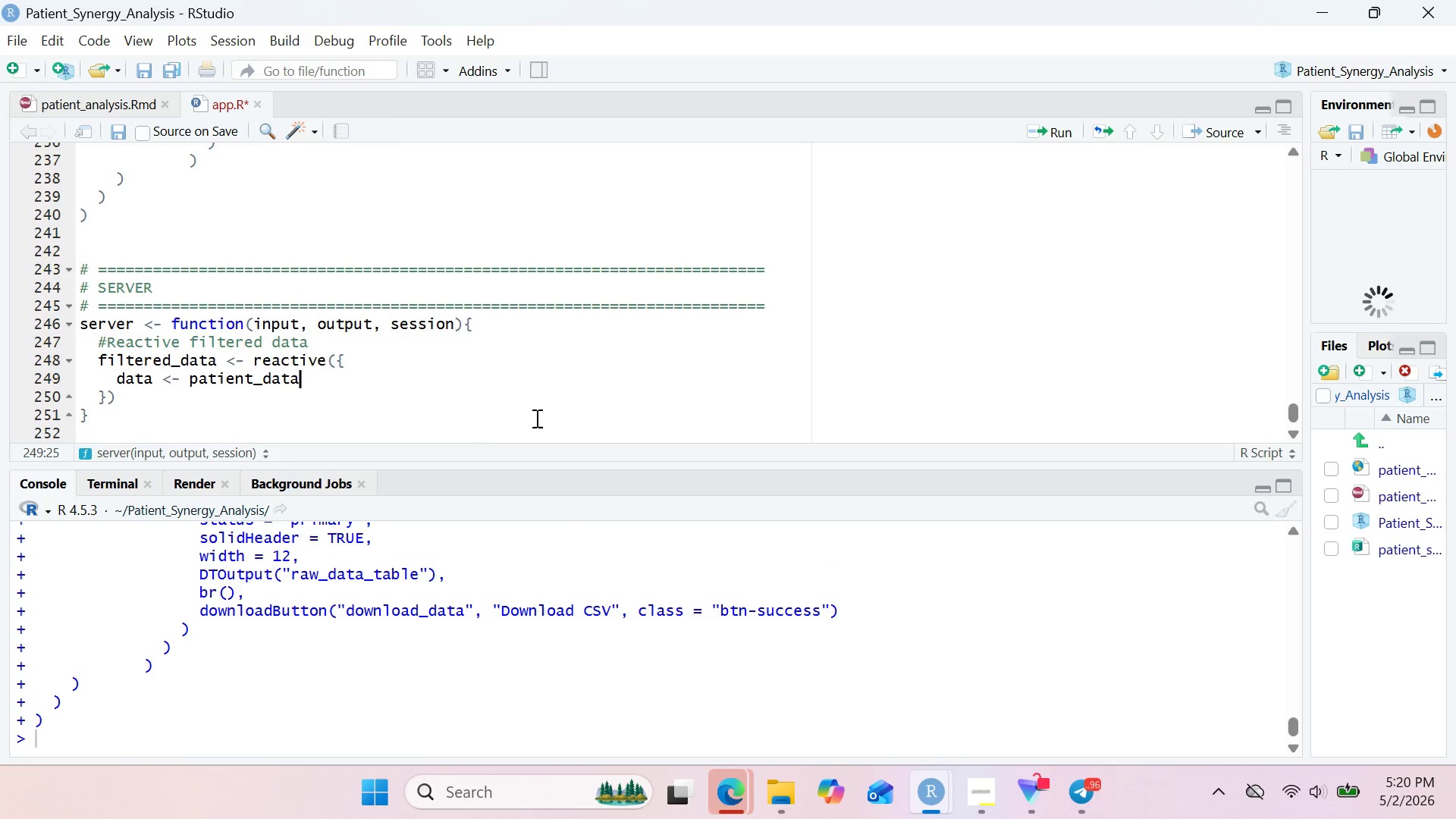 
wait(7.59)
 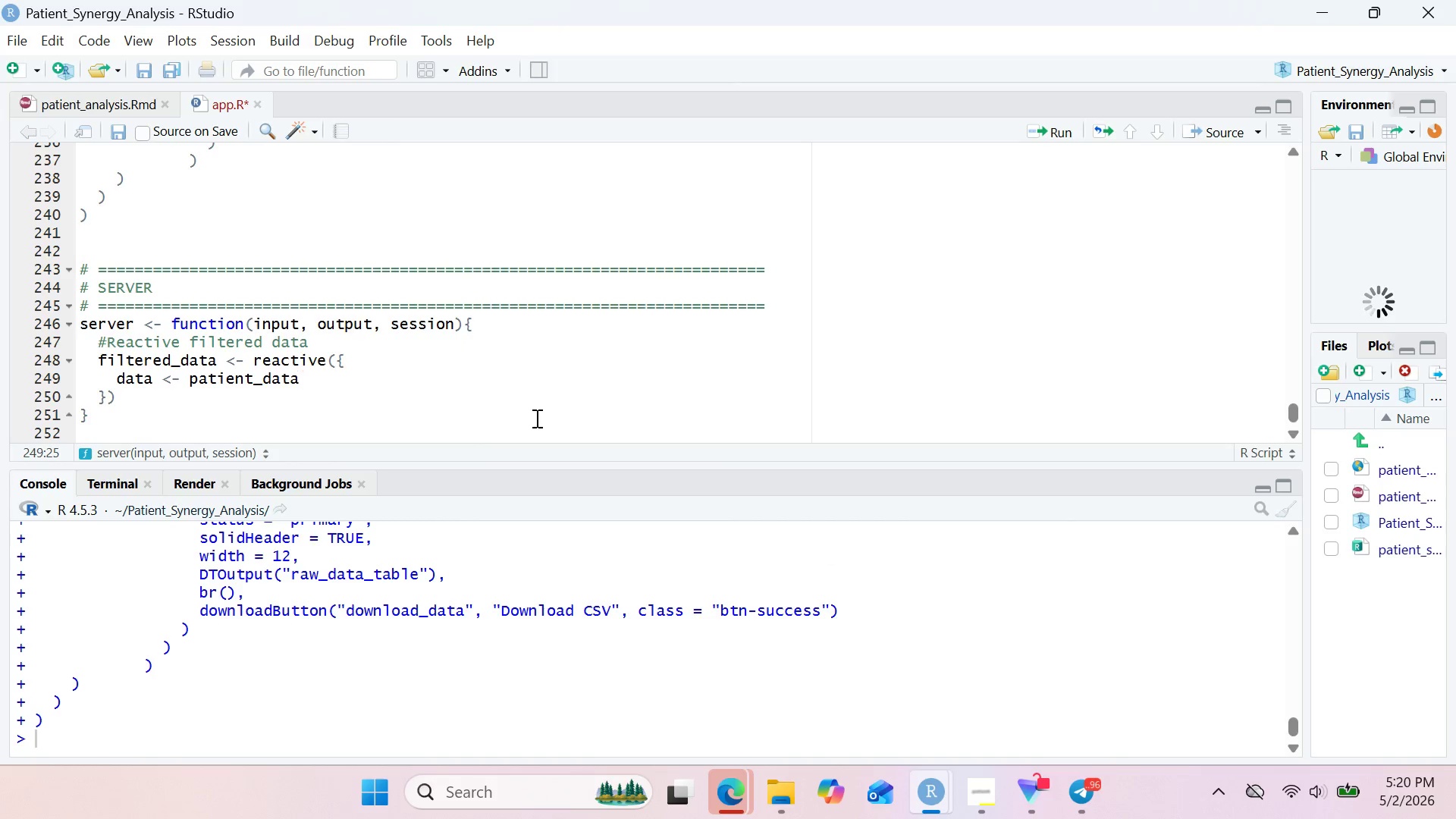 
key(Enter)
 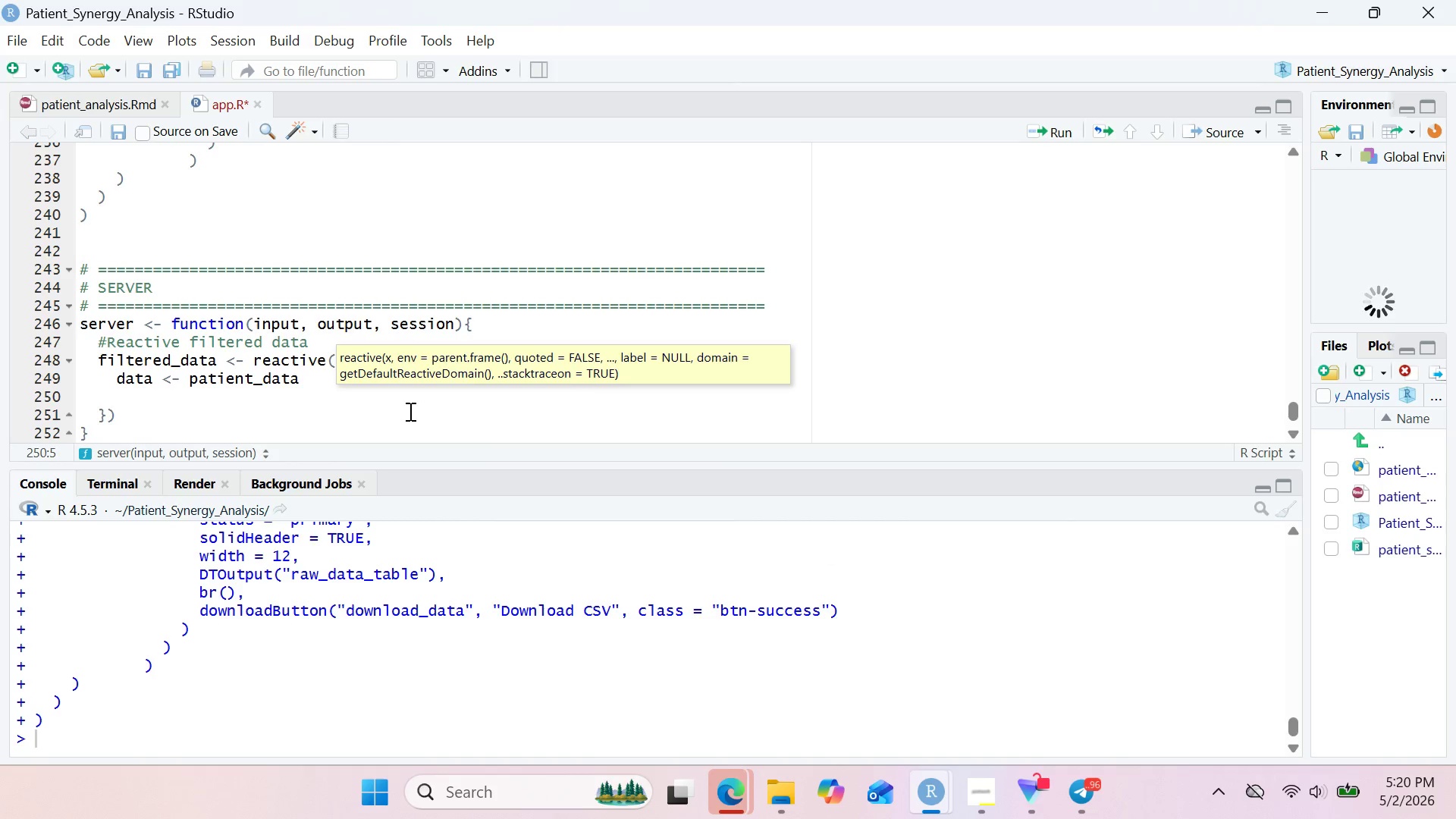 
key(Enter)
 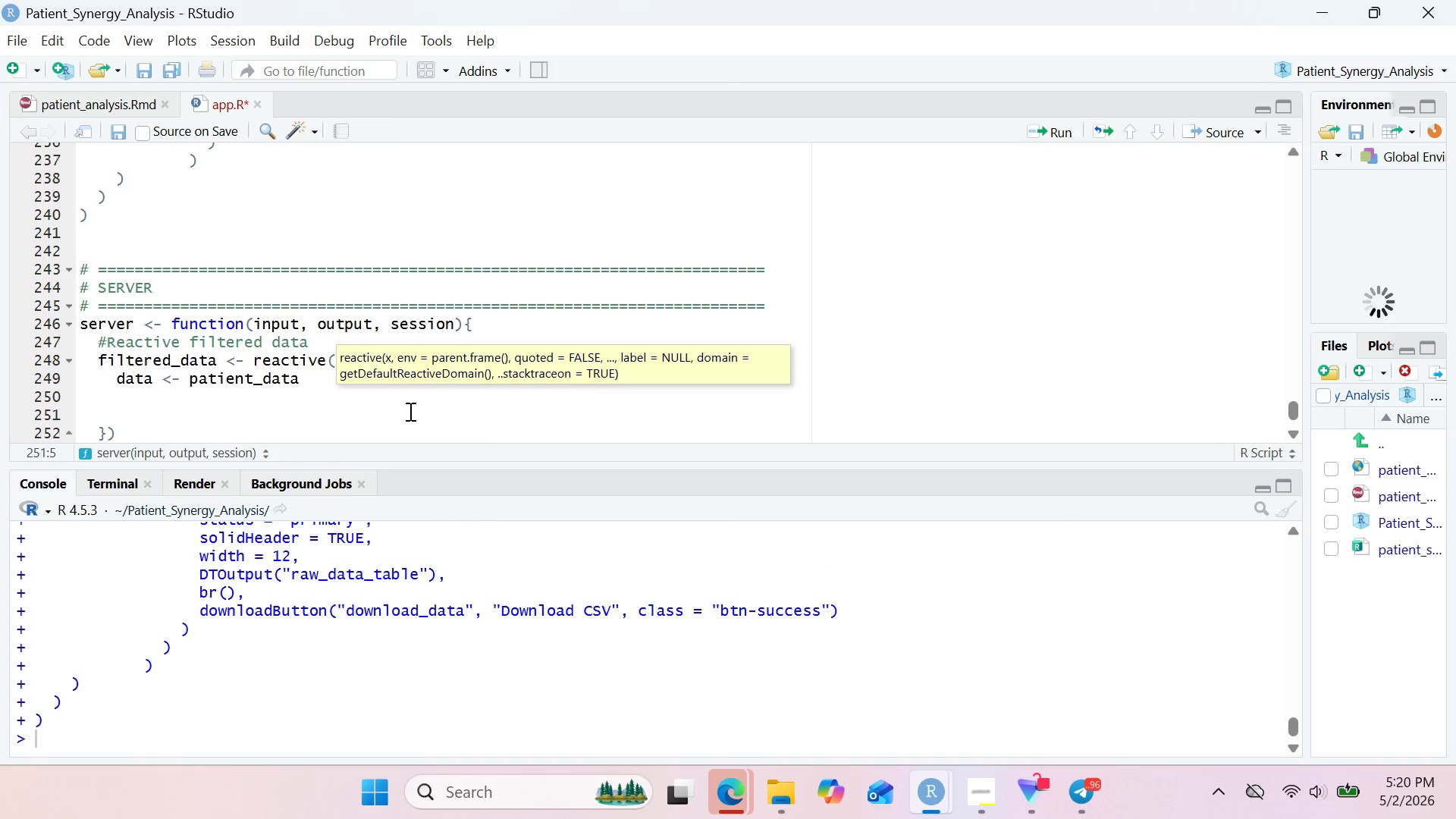 
type(# Filter by therapies)
 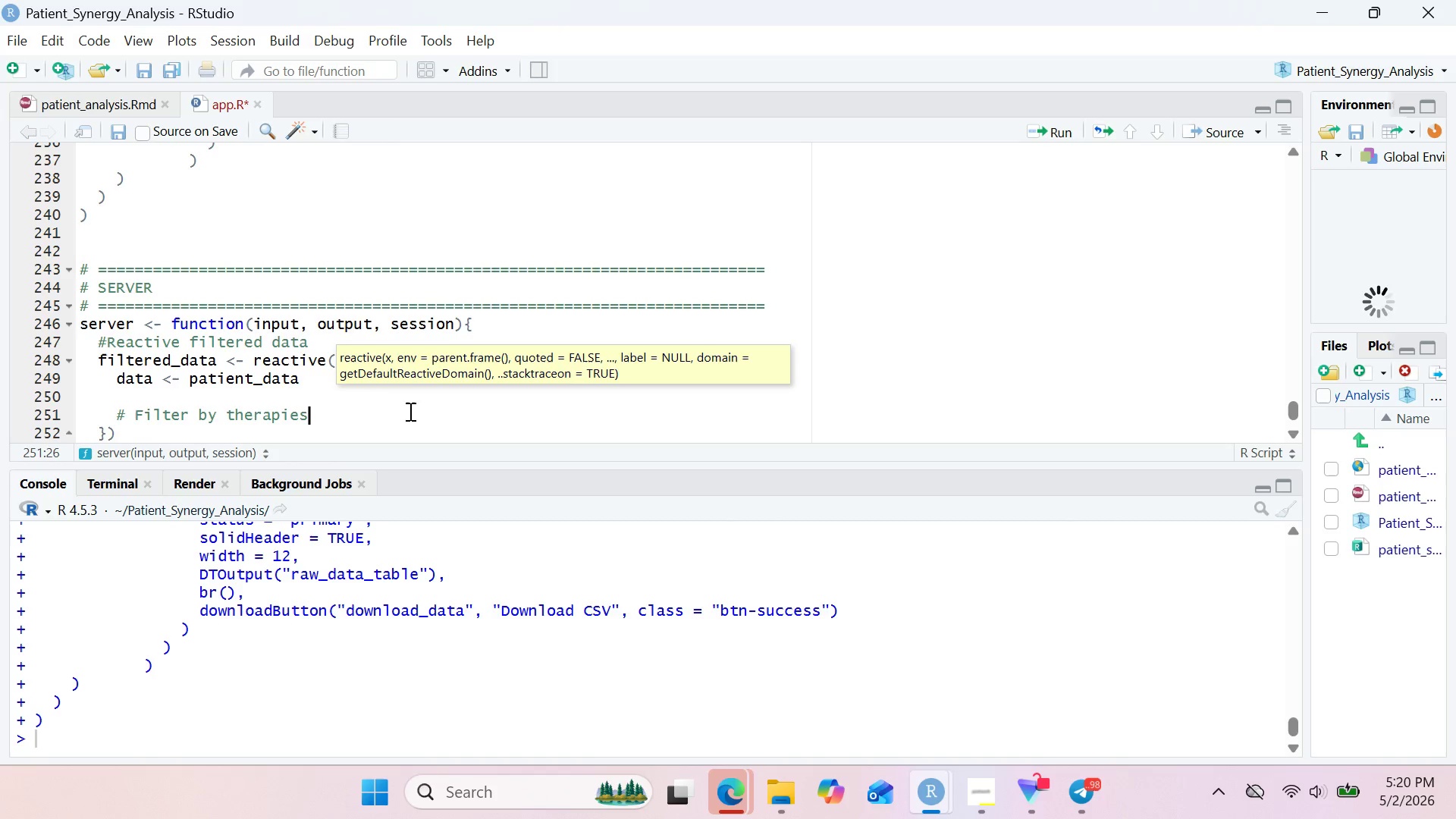 
wait(34.94)
 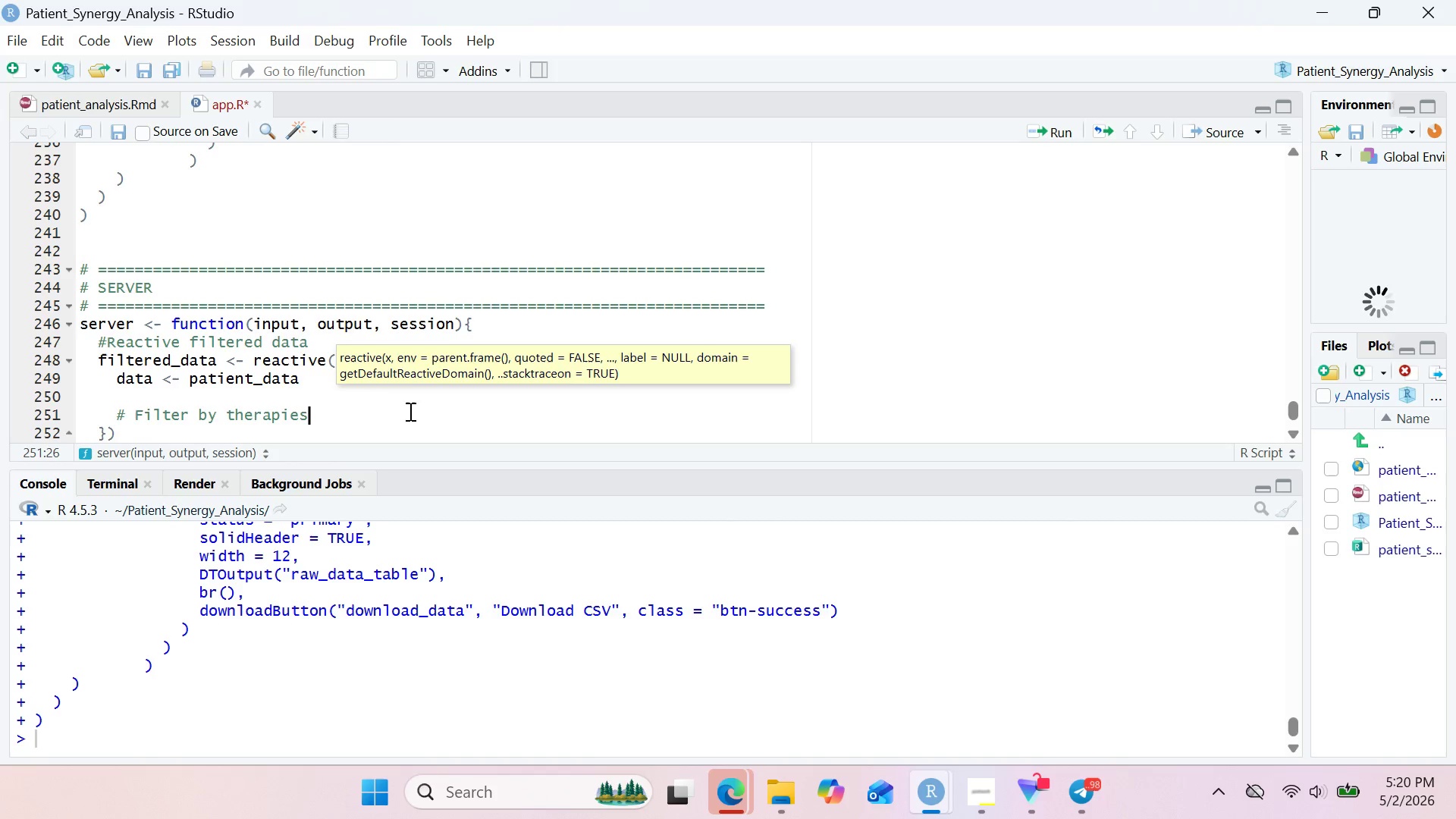 
key(Enter)
 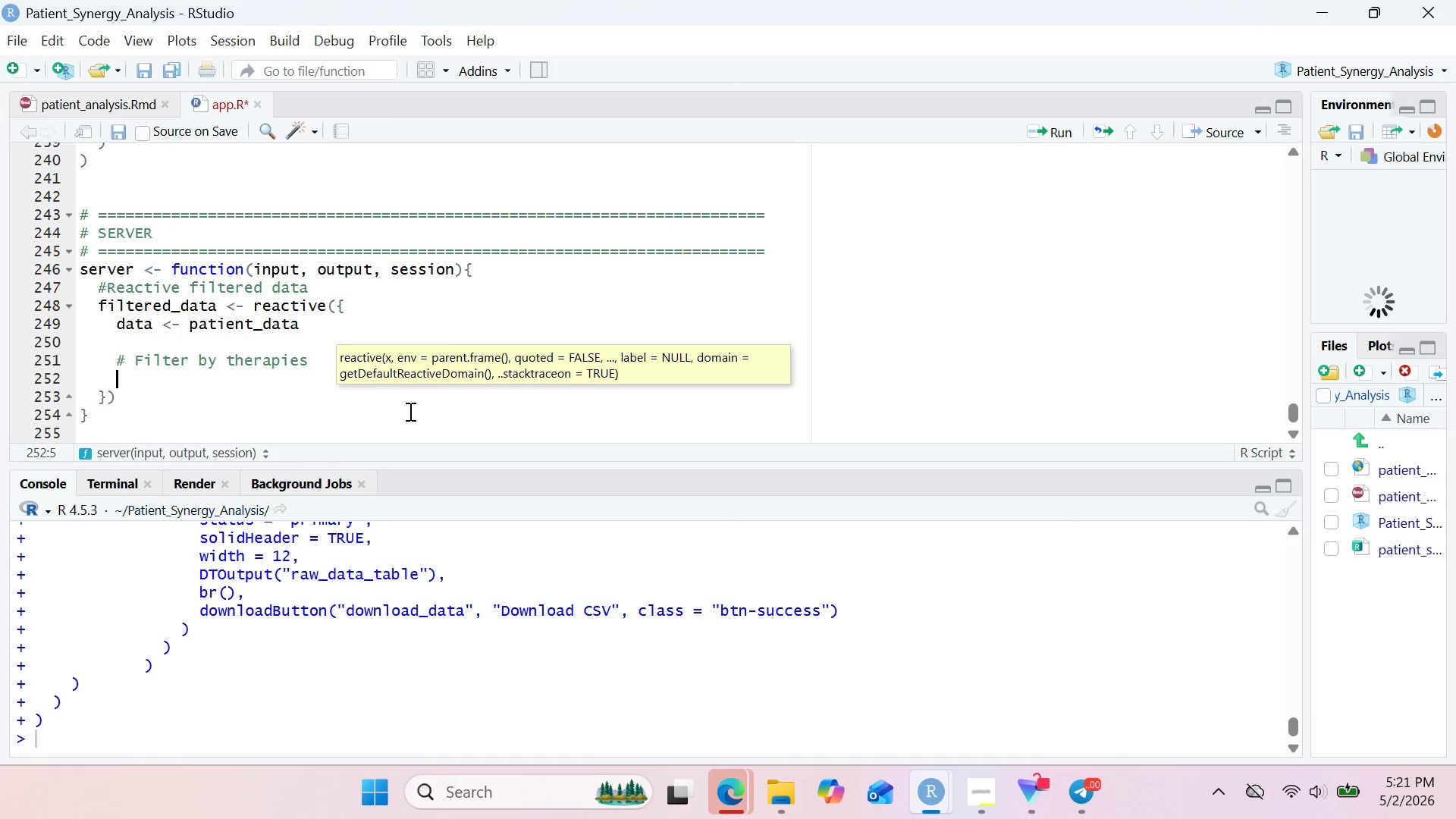 
wait(41.91)
 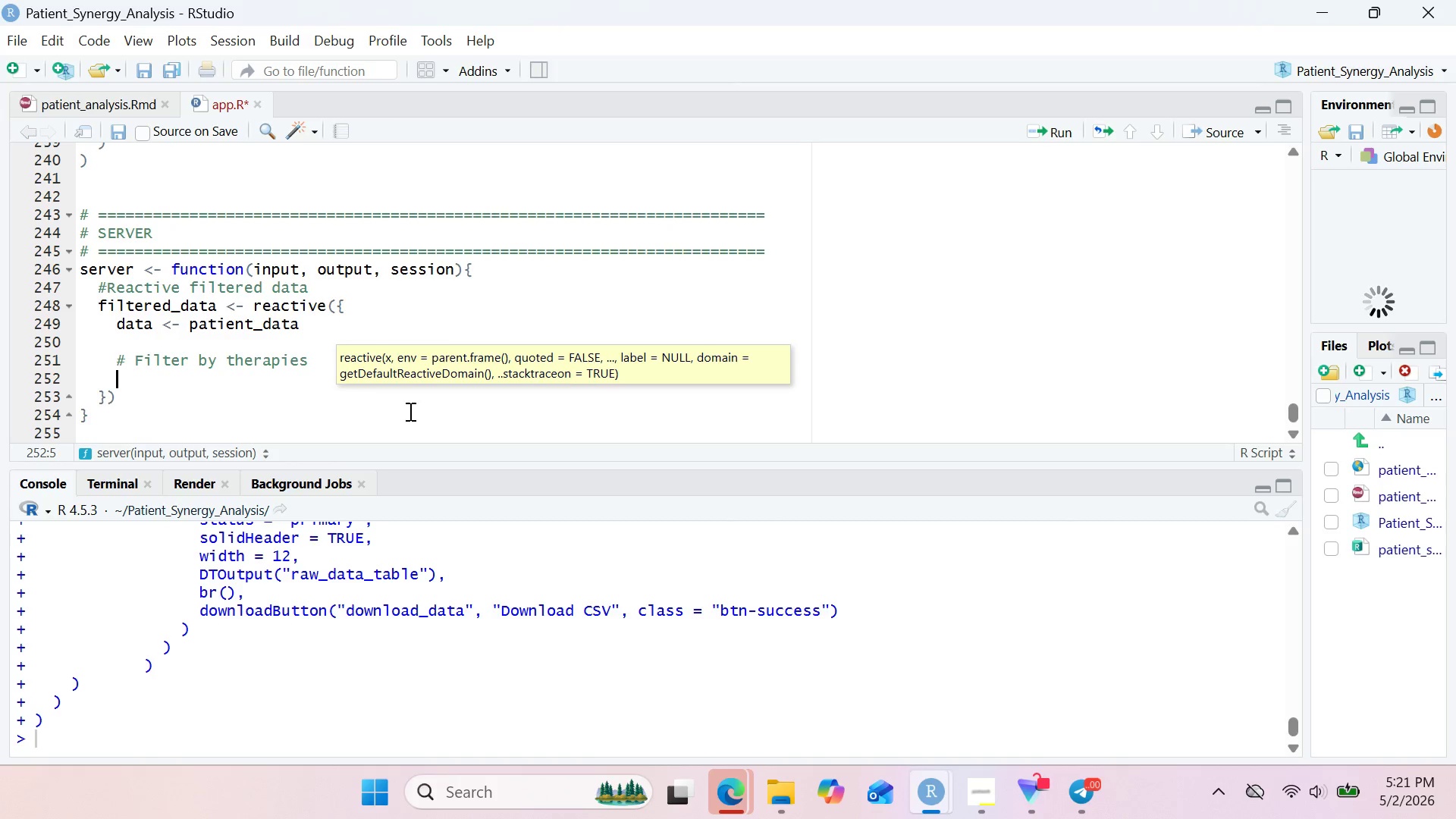 
type(if(!)
 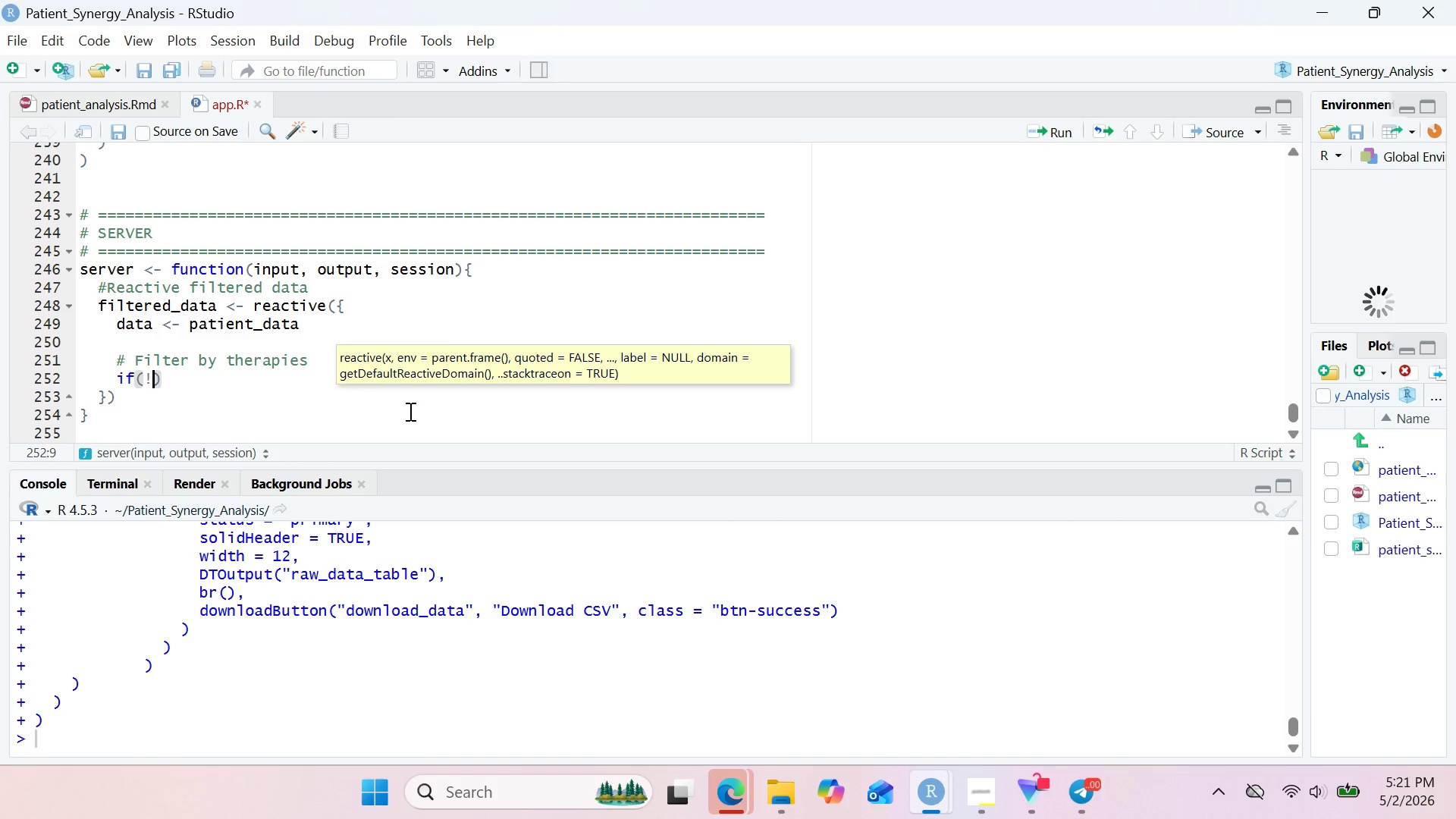 
wait(40.83)
 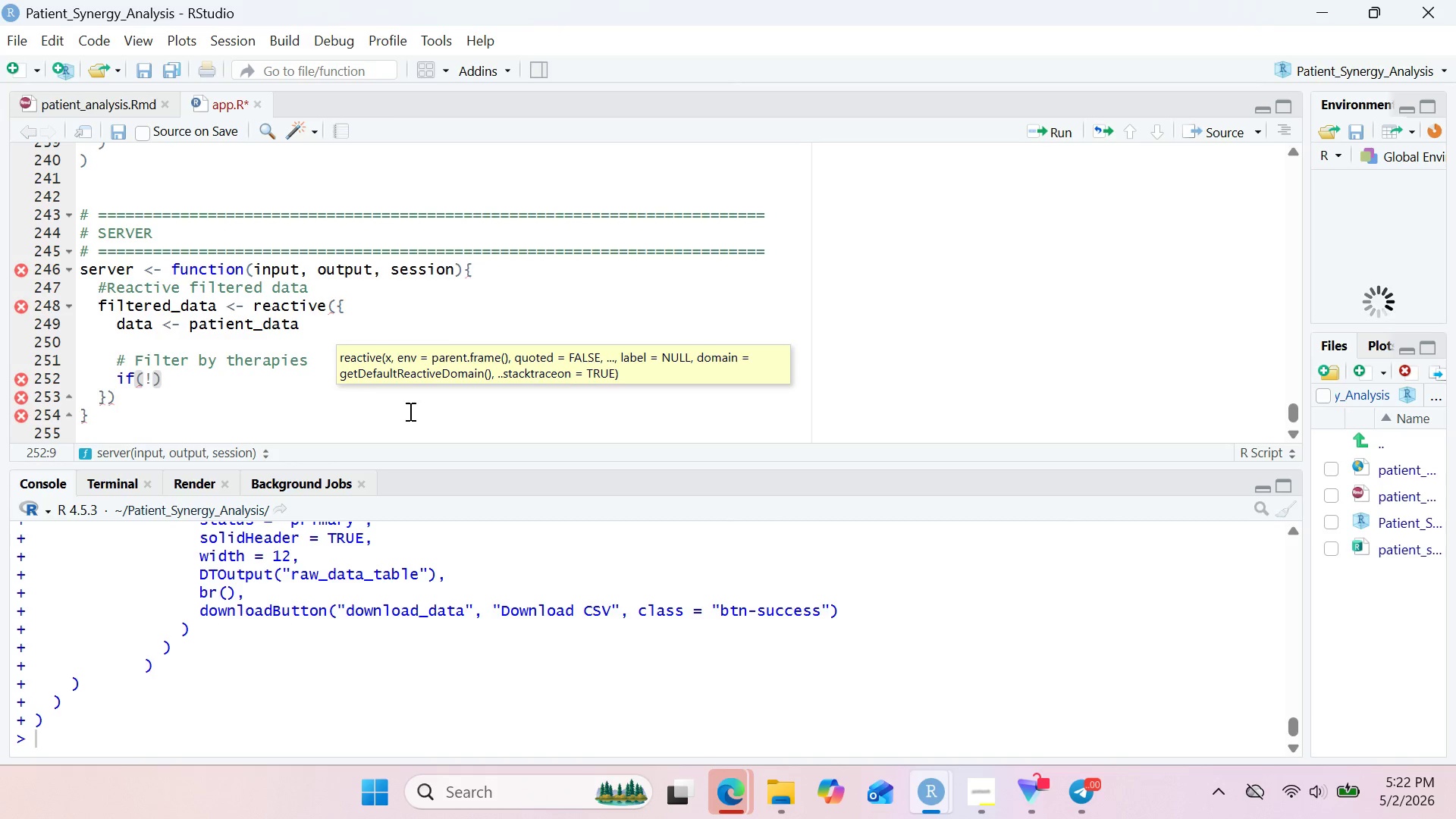 
key(Shift+Quote)
 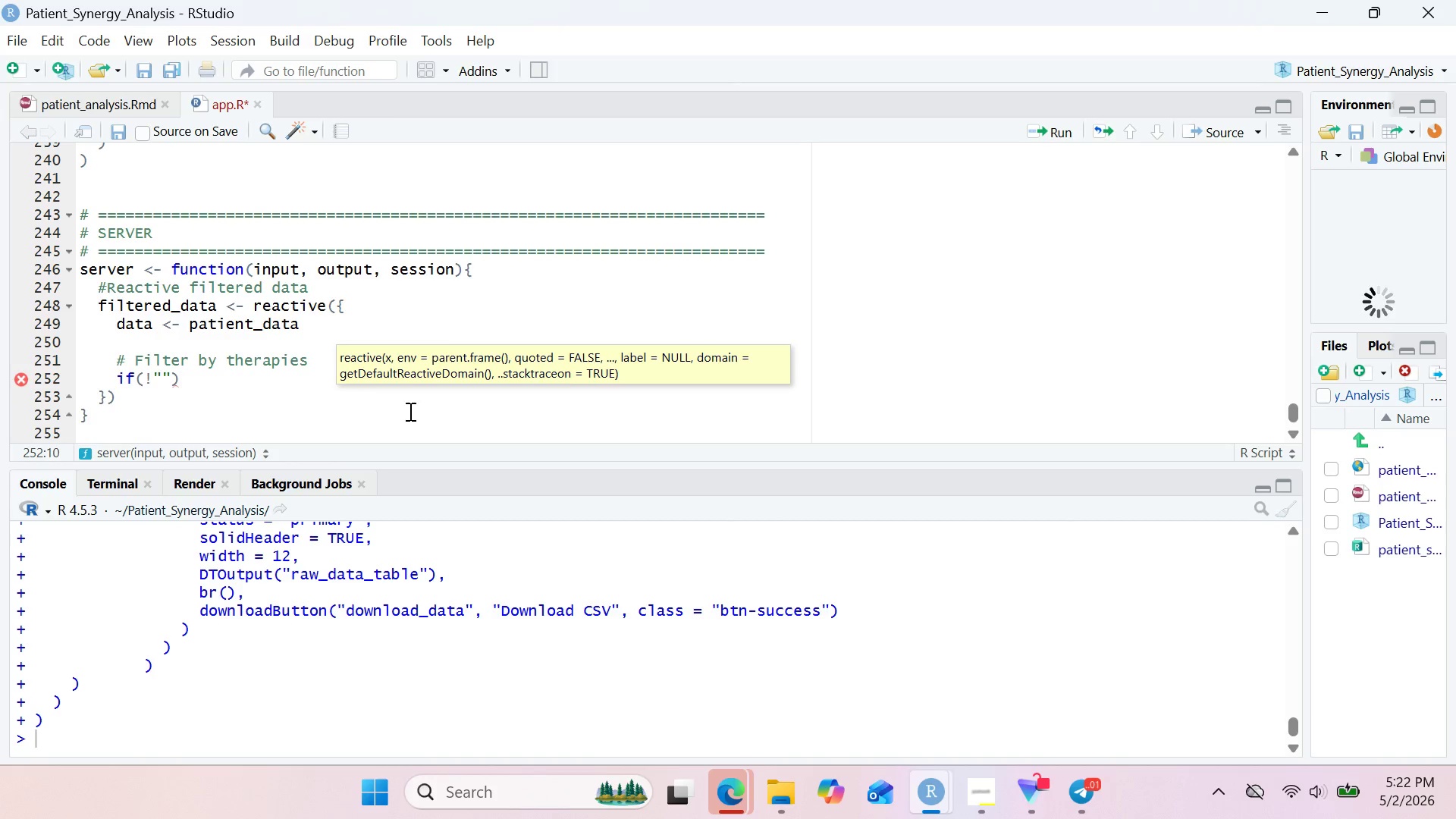 
type(Acupuncture)
 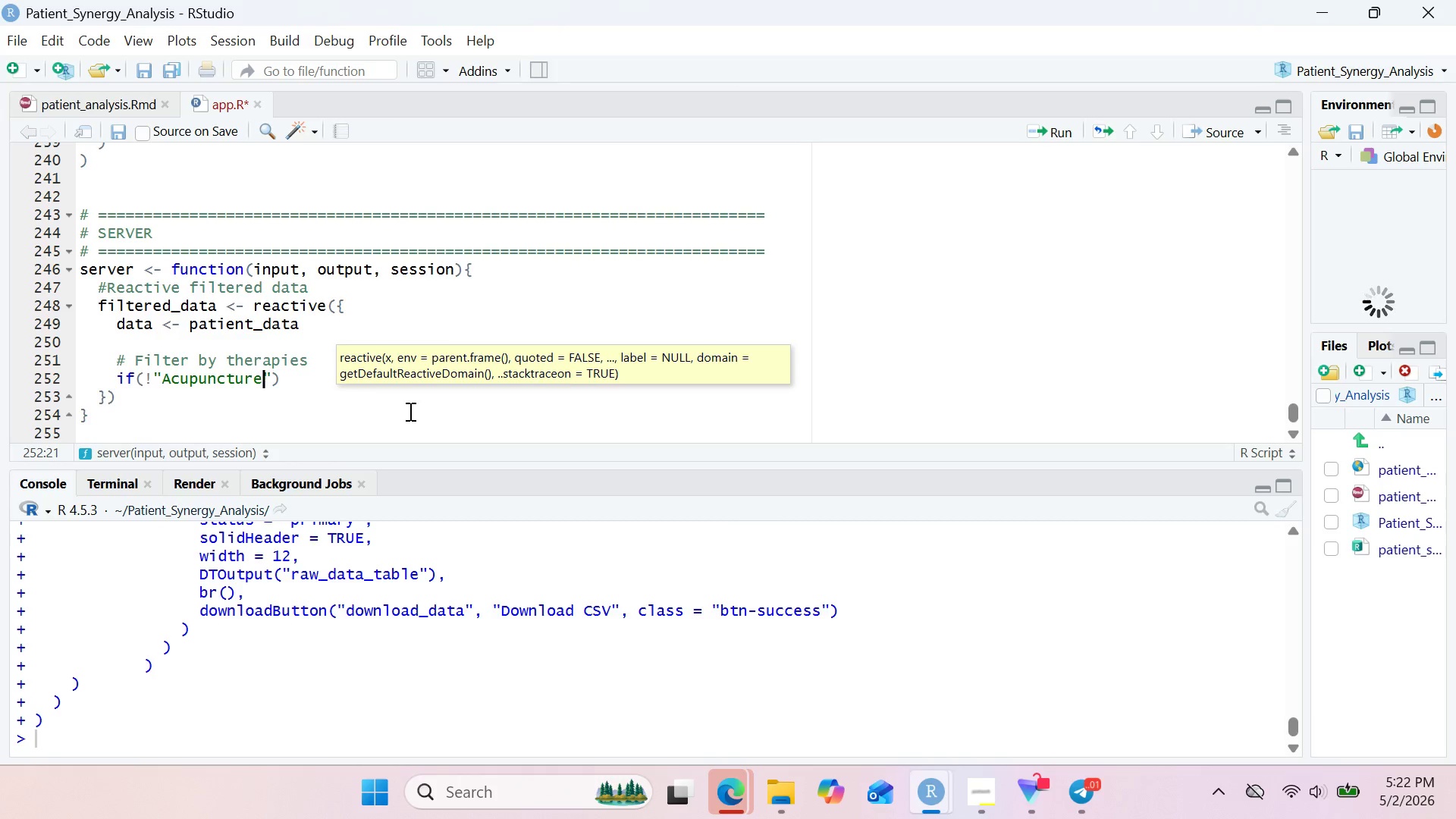 
key(ArrowRight)
 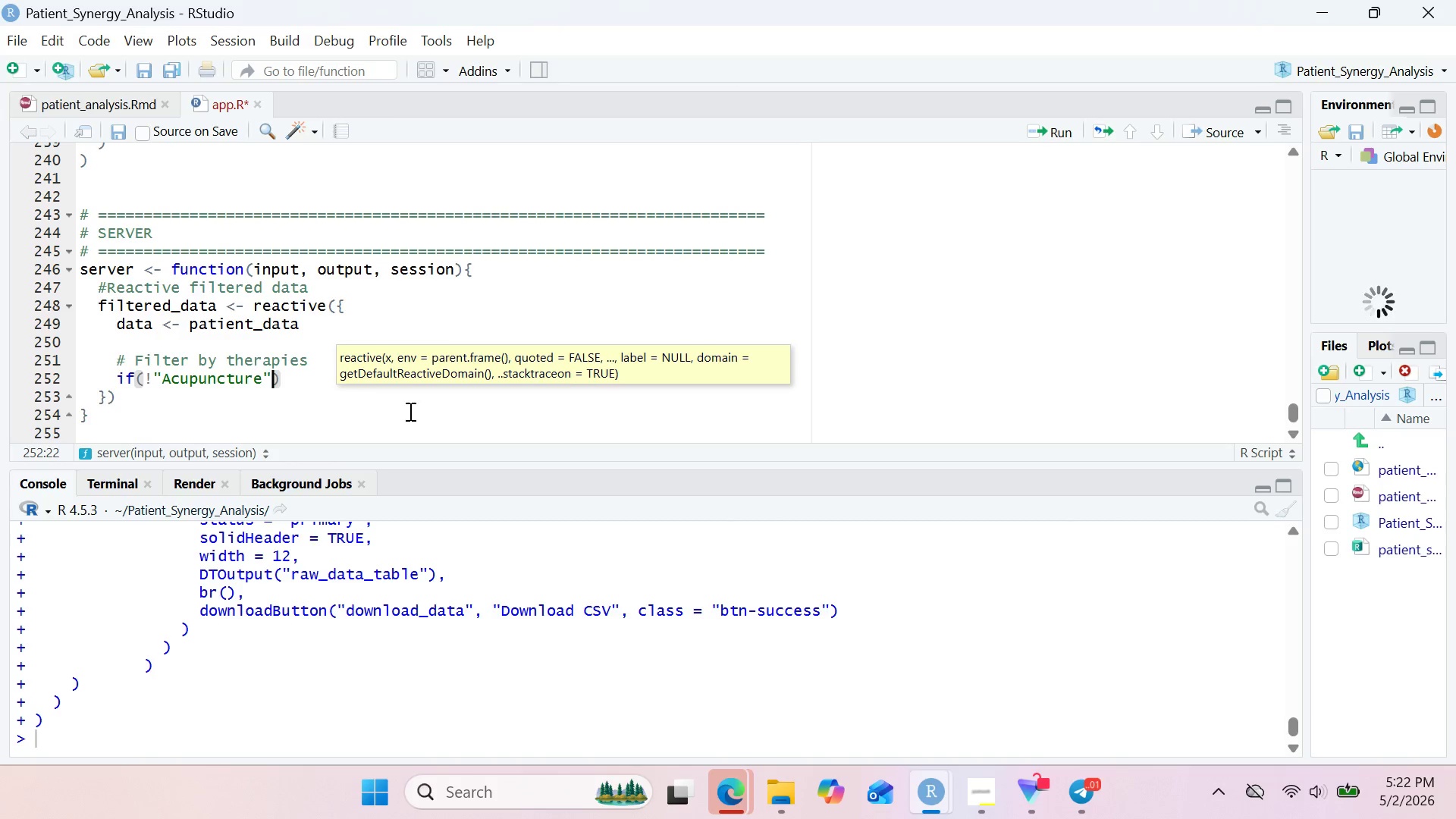 
type( %in%)
 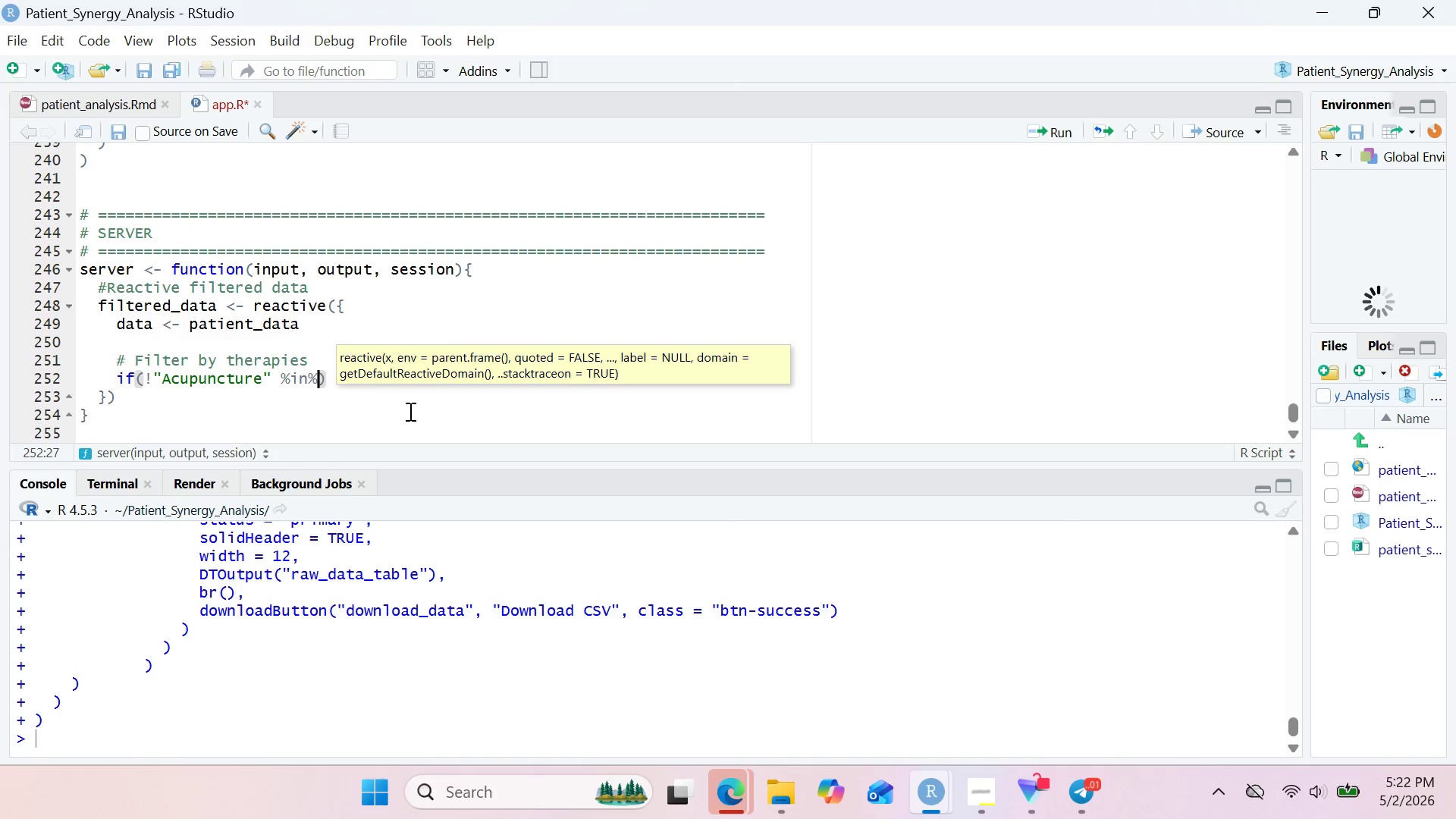 
wait(10.02)
 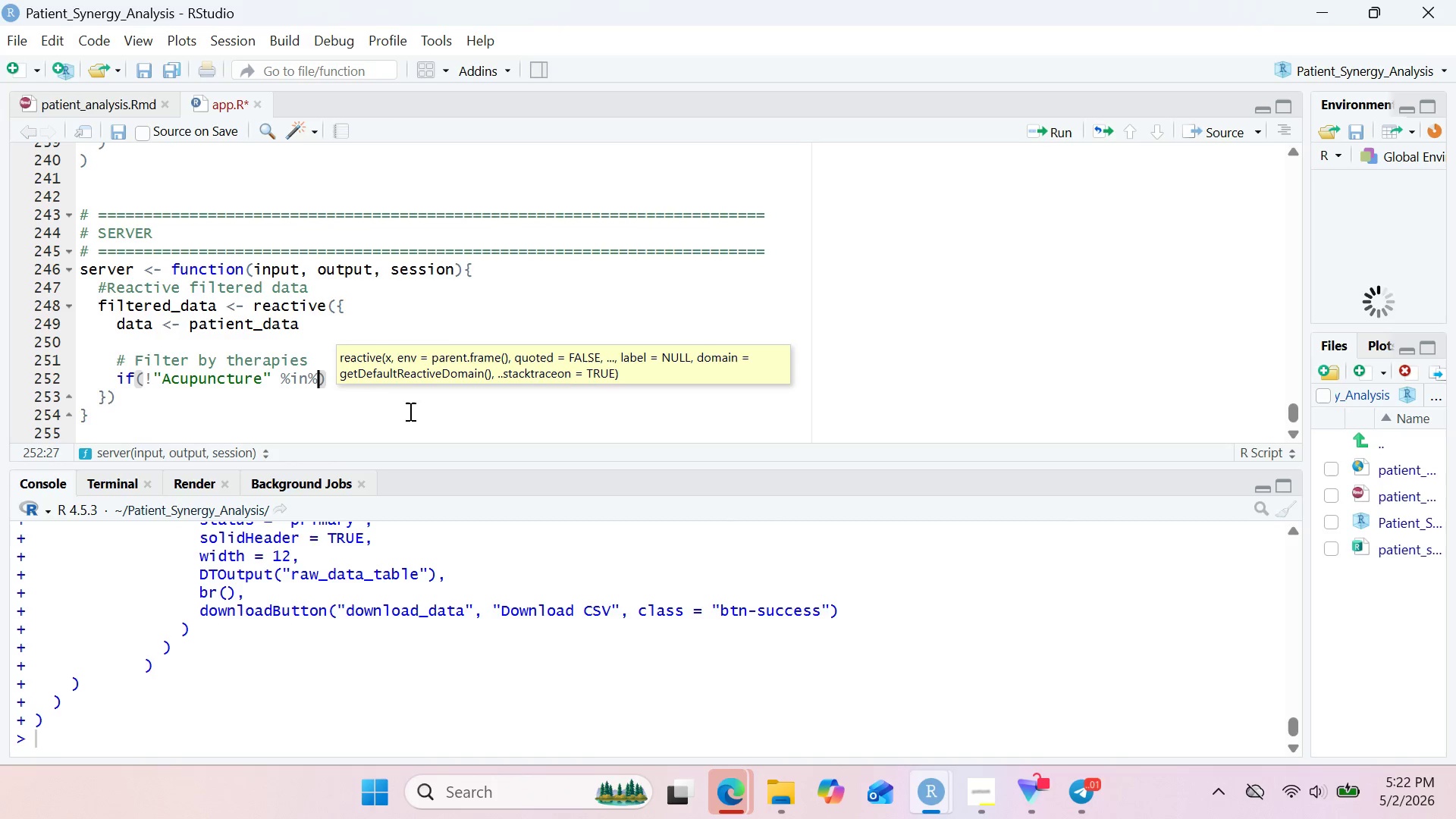 
type( input)
 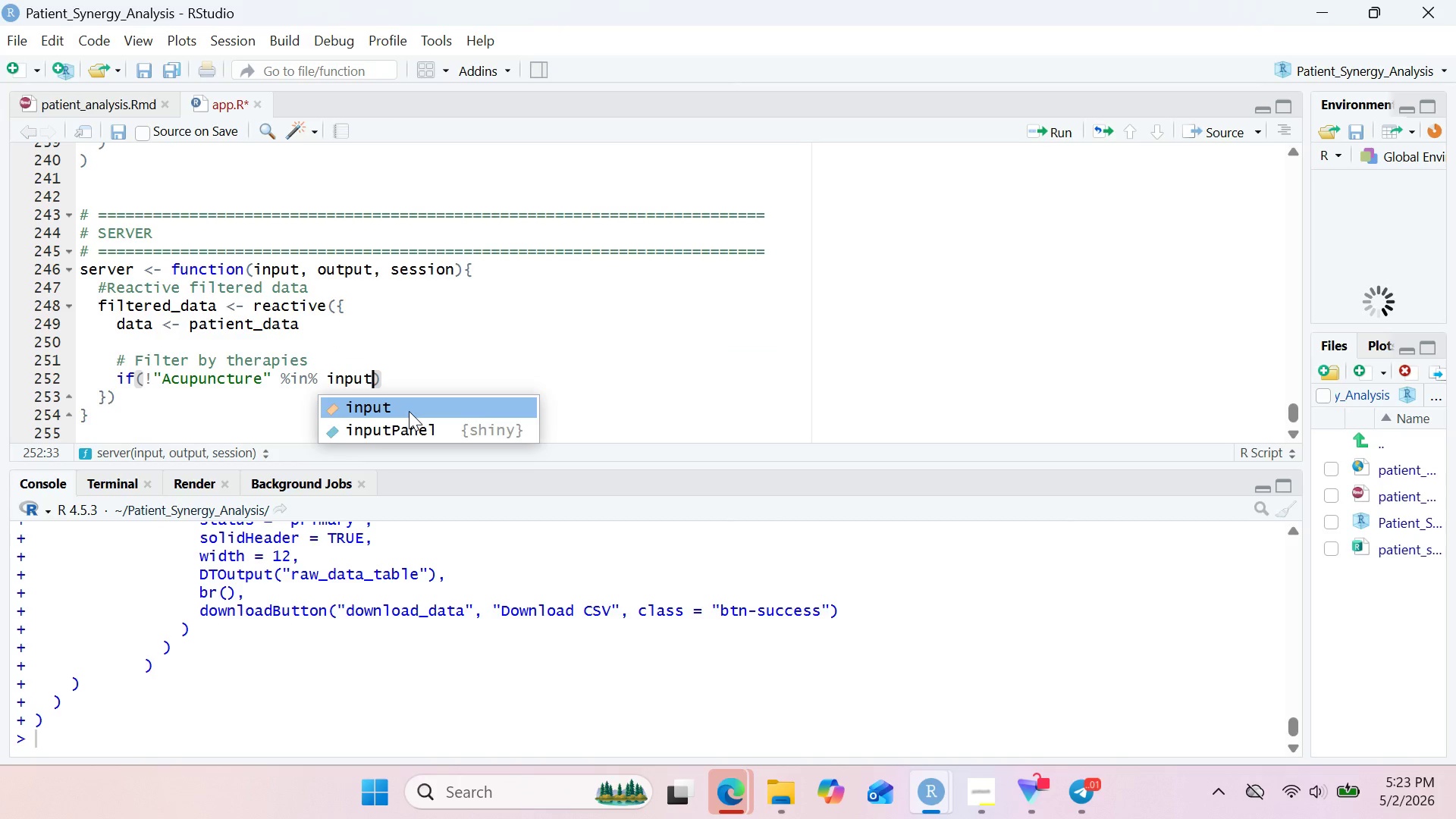 
hold_key(key=ShiftRight, duration=1.19)
 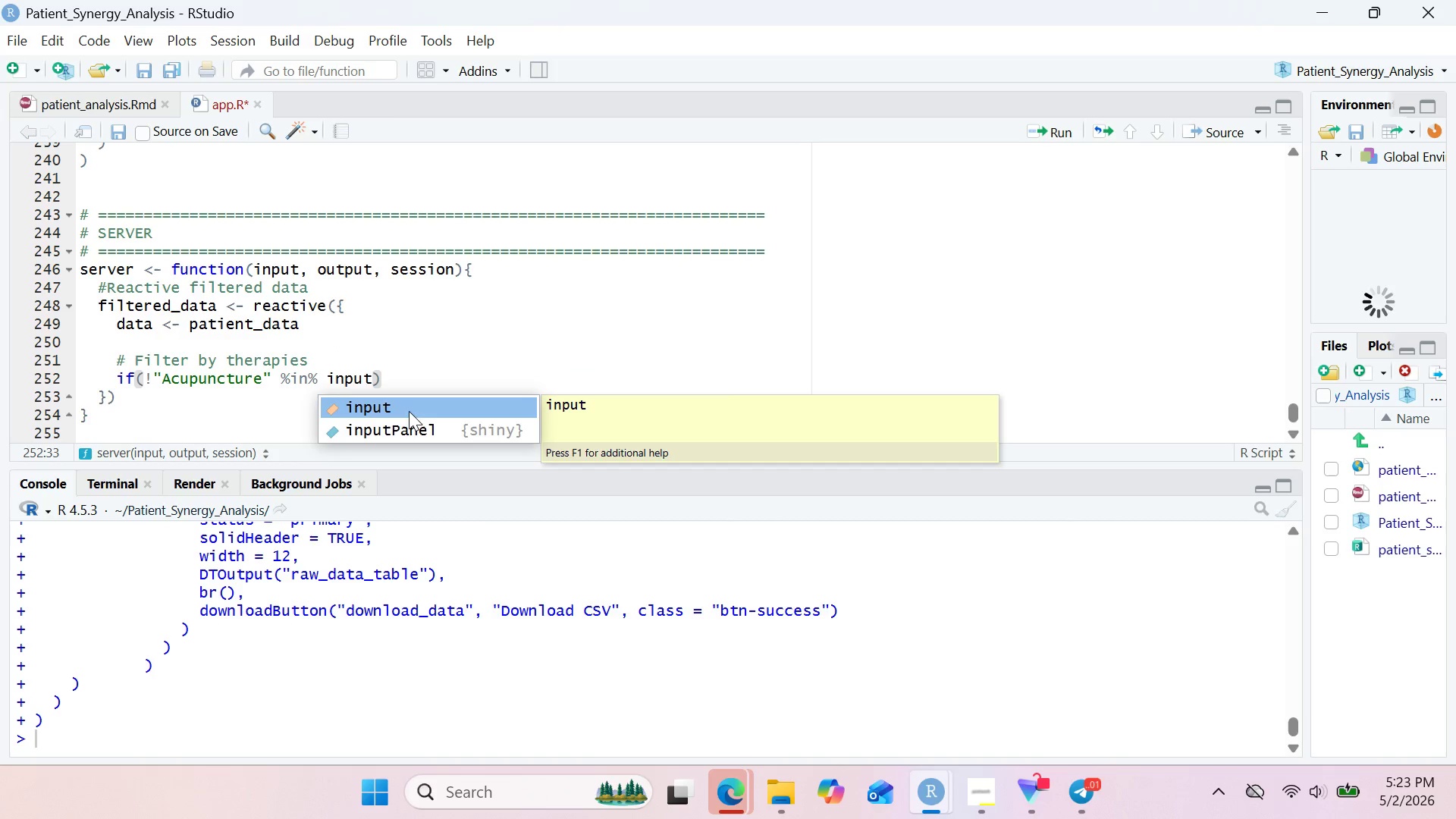 
key(Enter)
 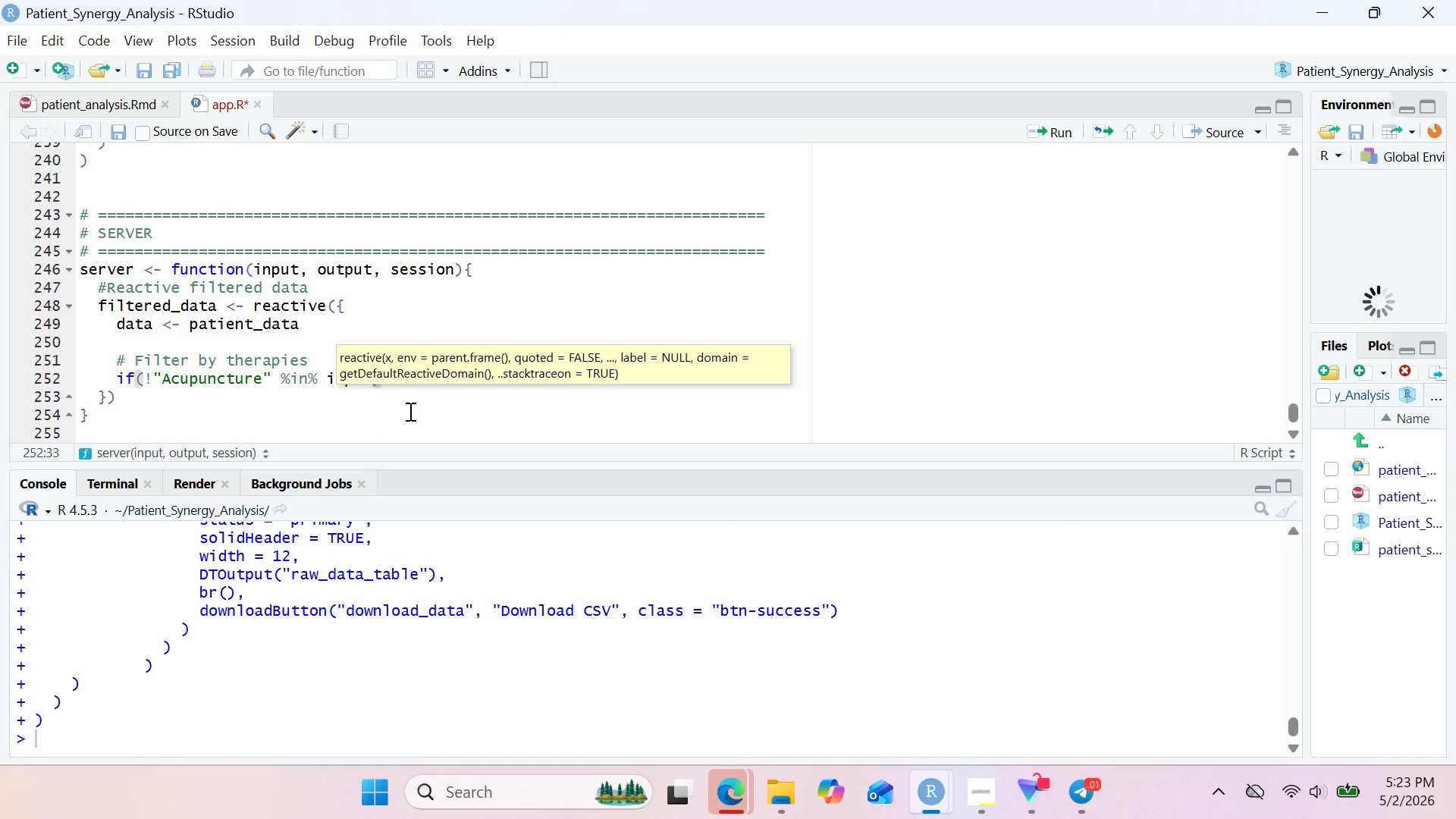 
left_click([409, 411])
 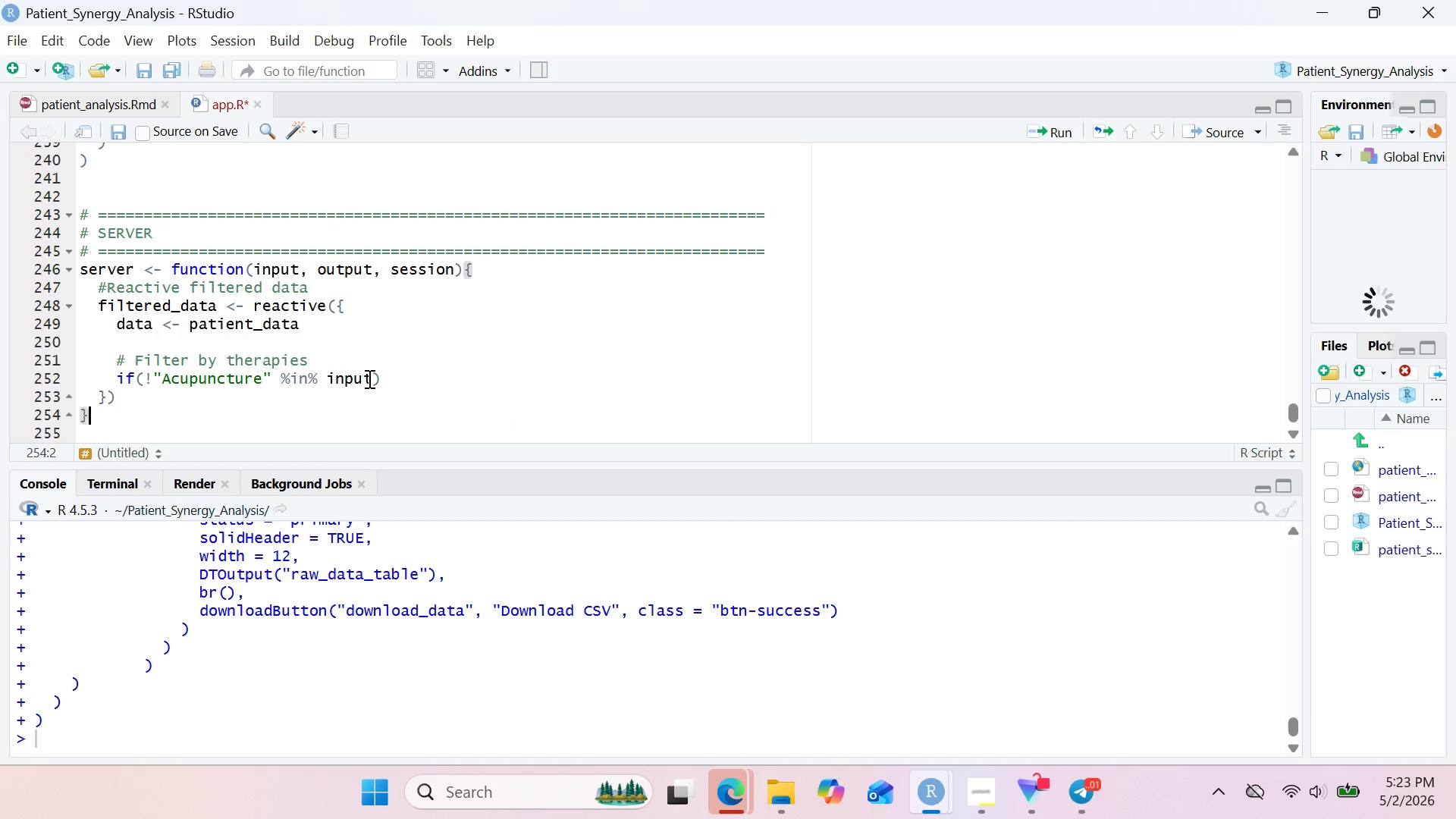 
left_click([374, 381])
 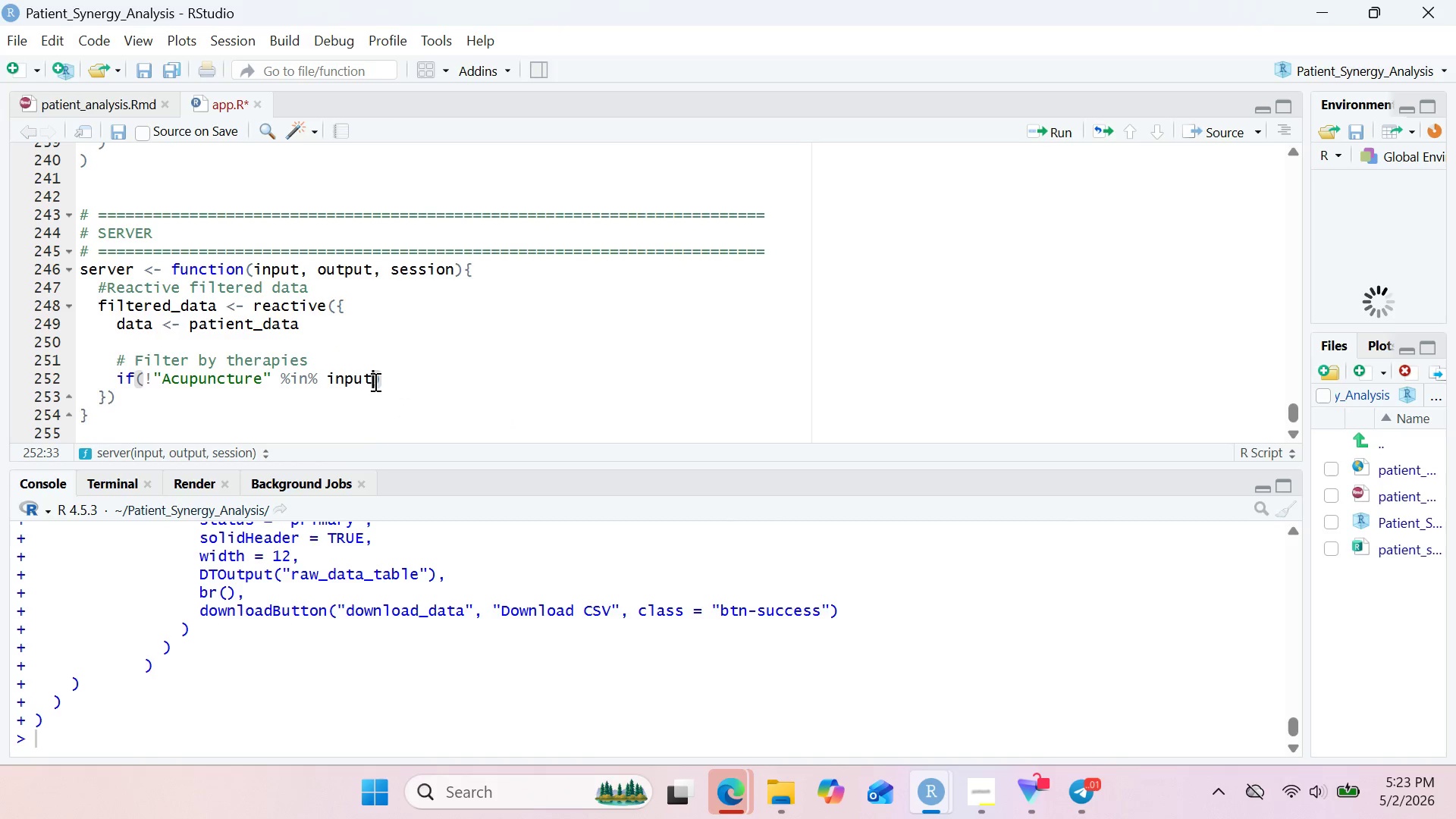 
key(Shift+5)
 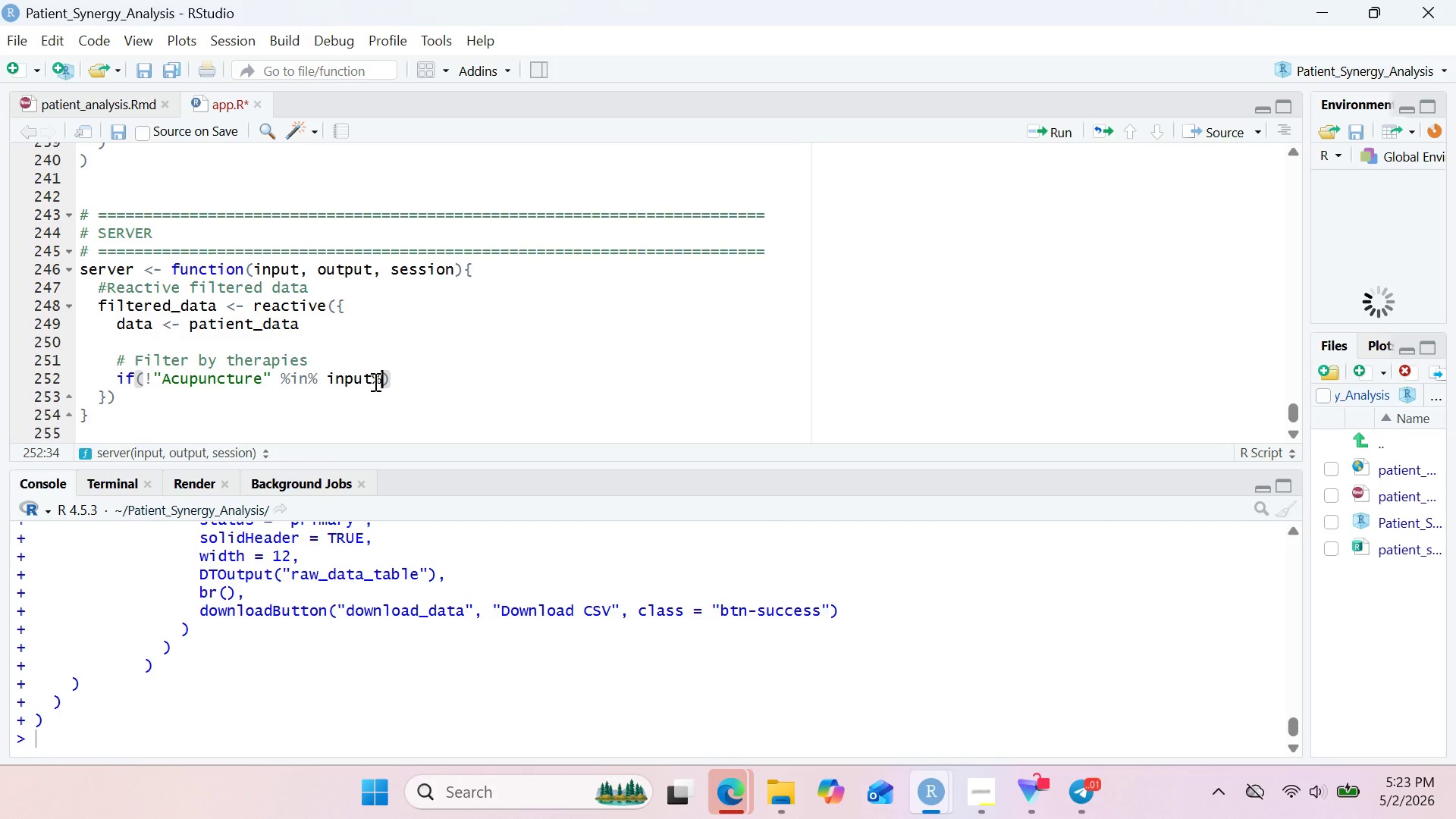 
key(Backspace)
 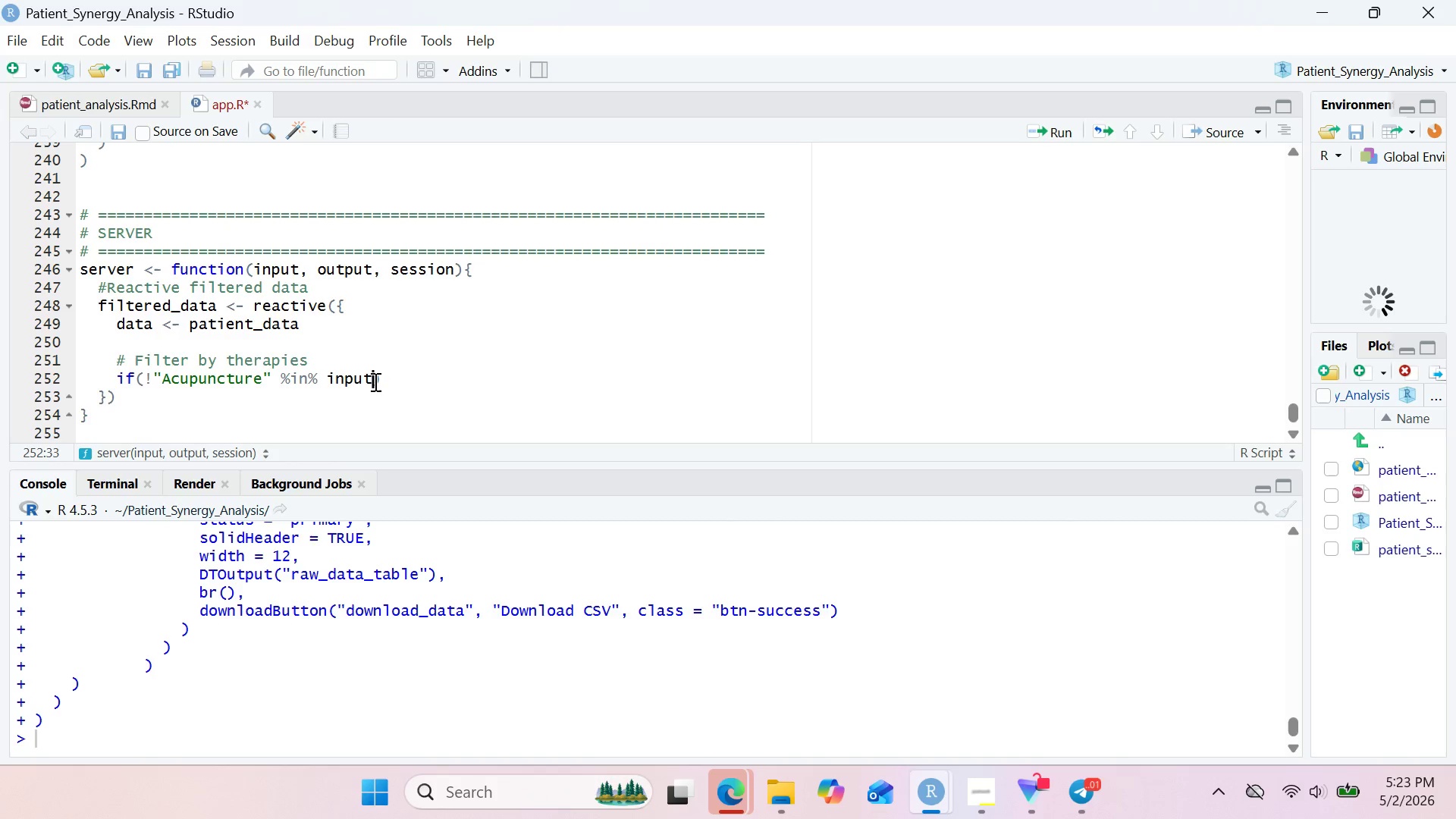 
hold_key(key=ShiftLeft, duration=0.48)
 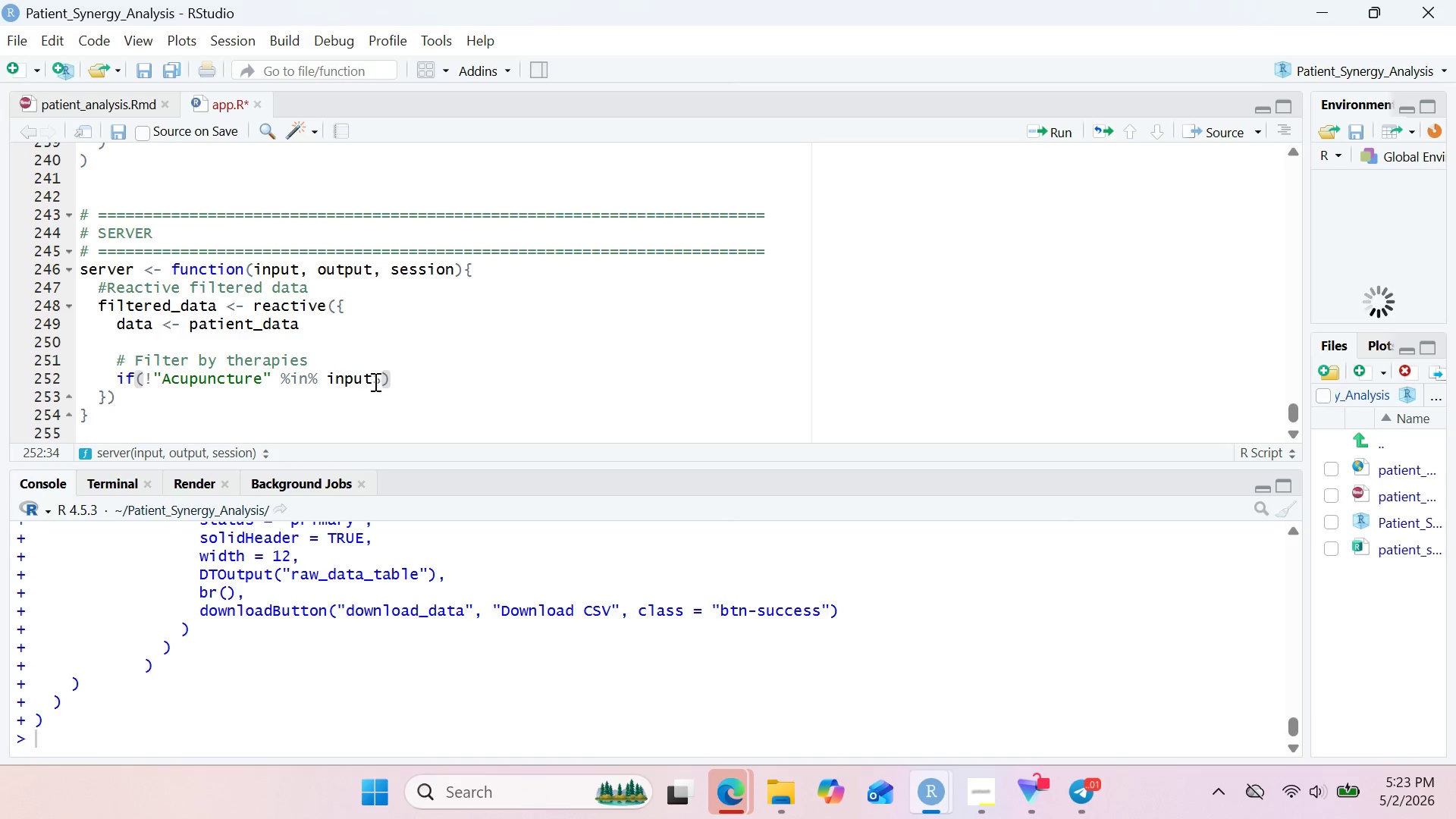 
key(4)
 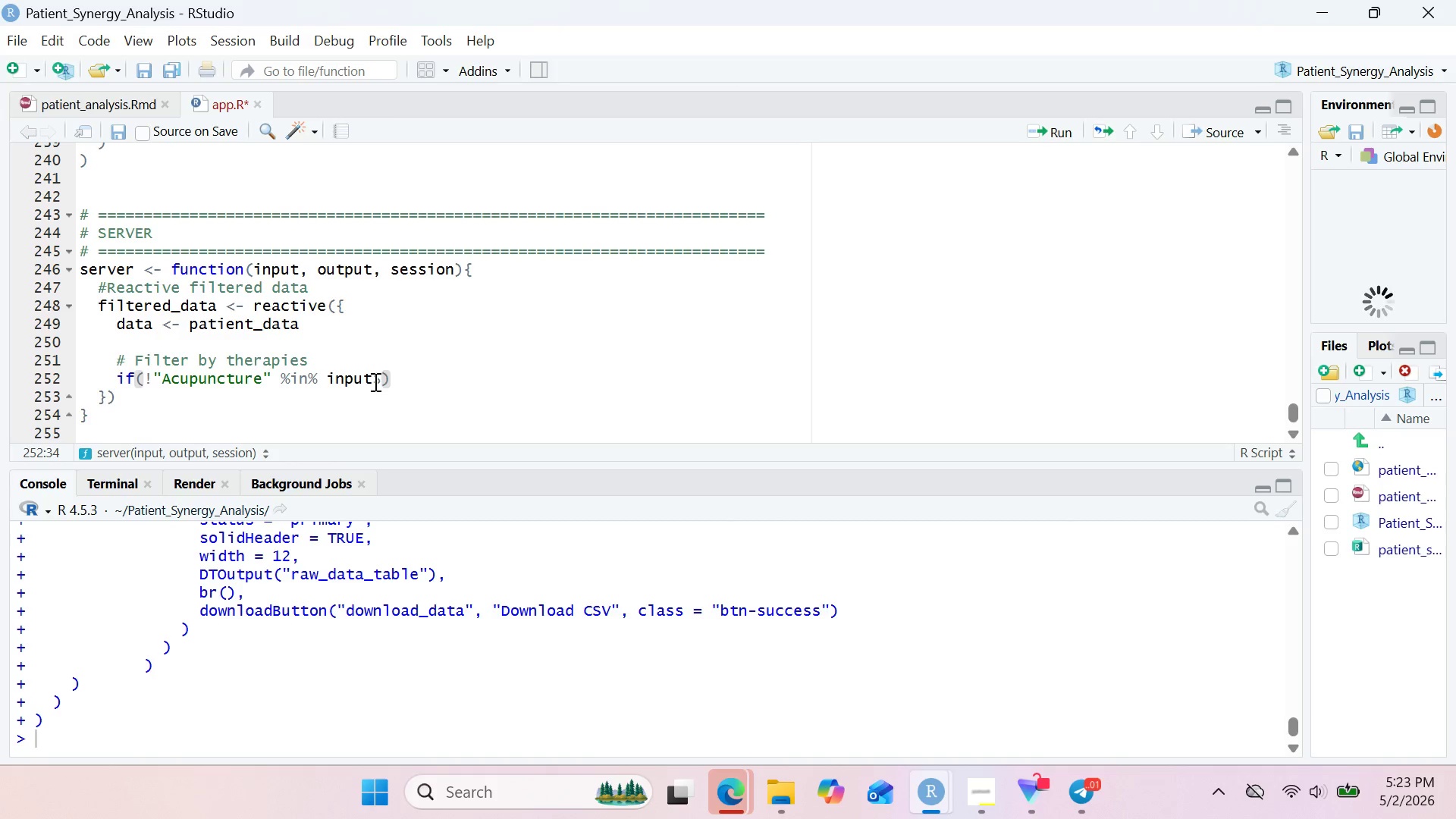 
wait(7.42)
 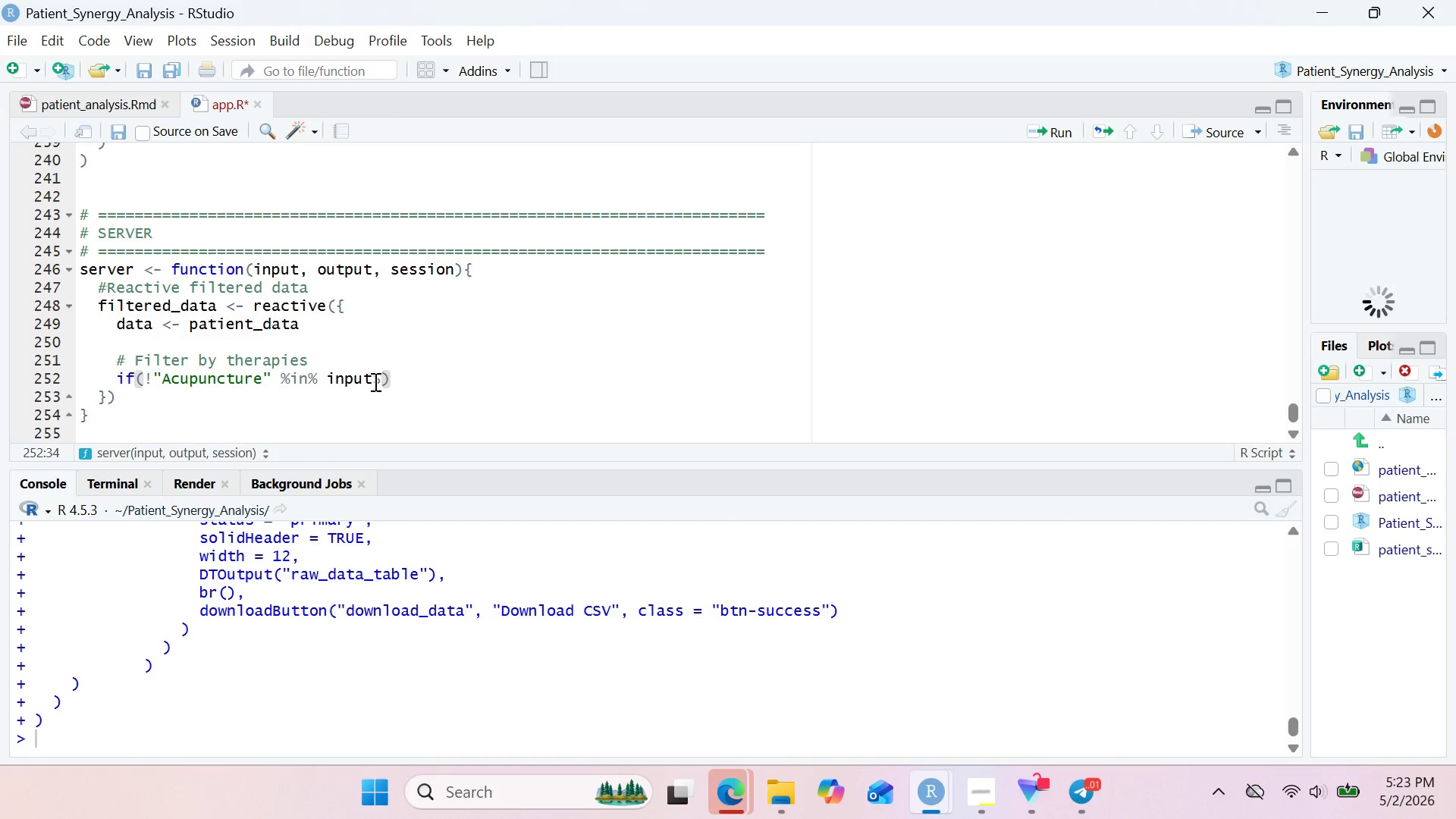 
type(therapy_filter)
 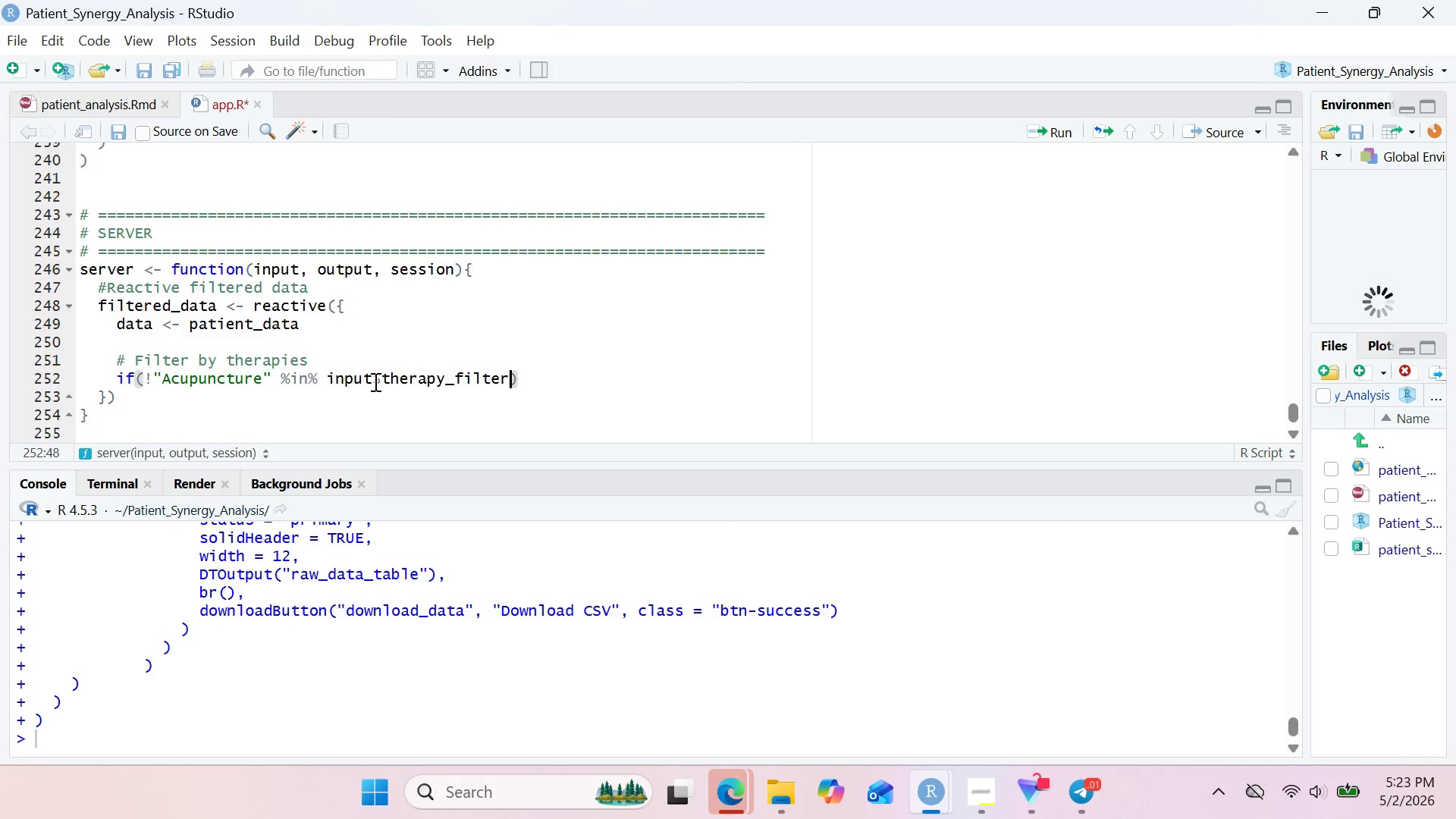 
key(ArrowRight)
 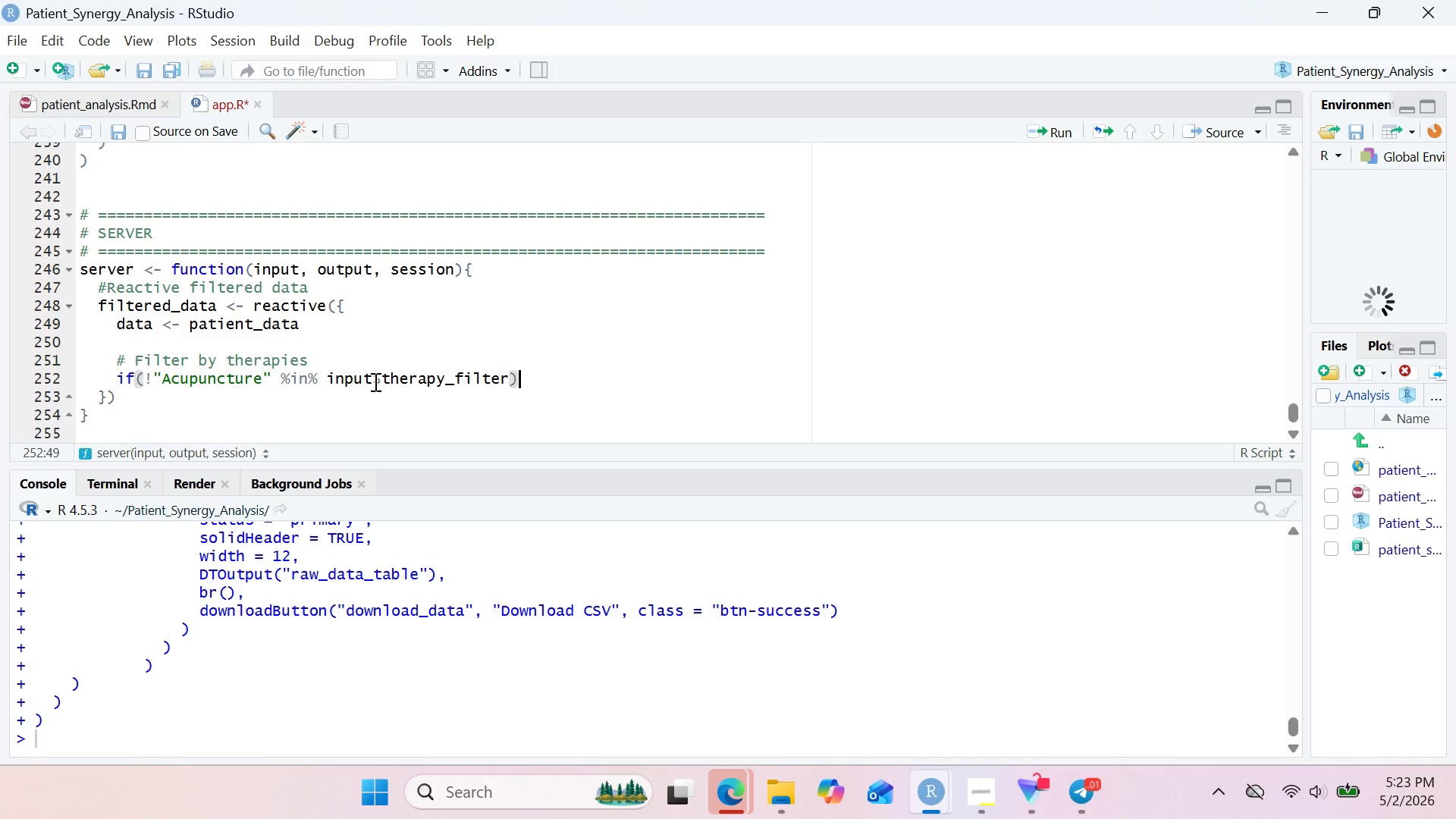 
key(Shift+BracketLeft)
 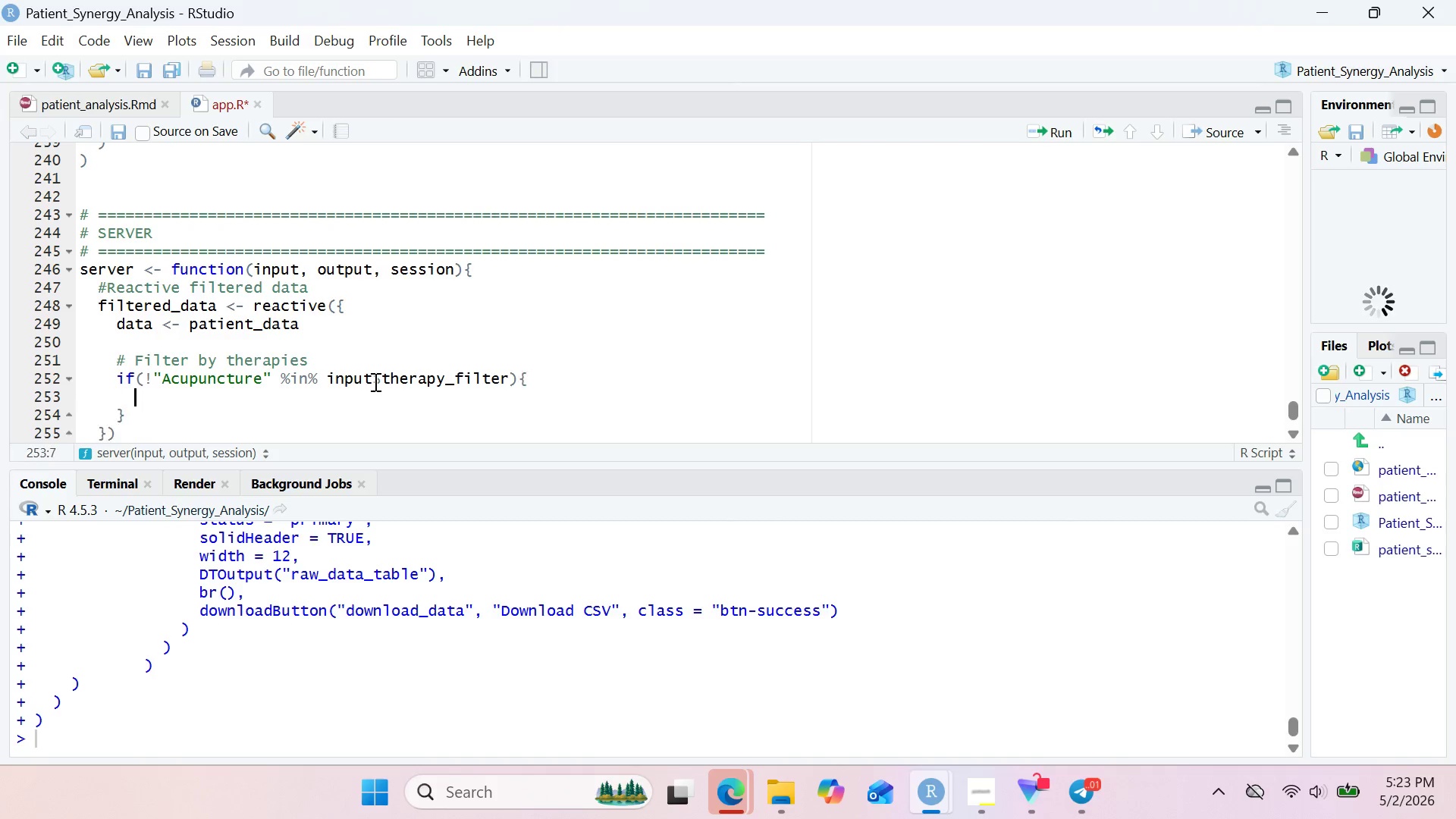 
key(Enter)
 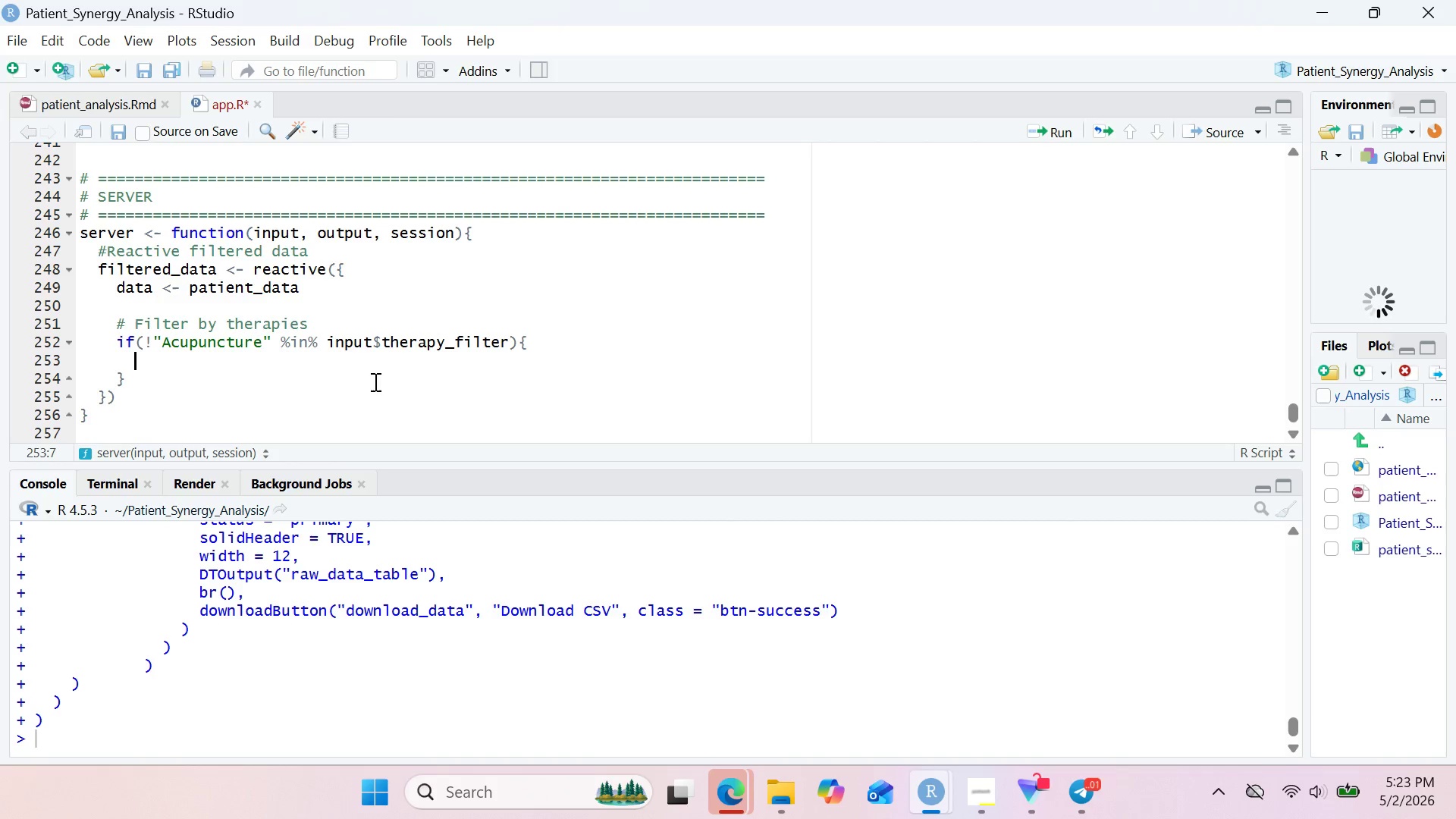 
wait(14.08)
 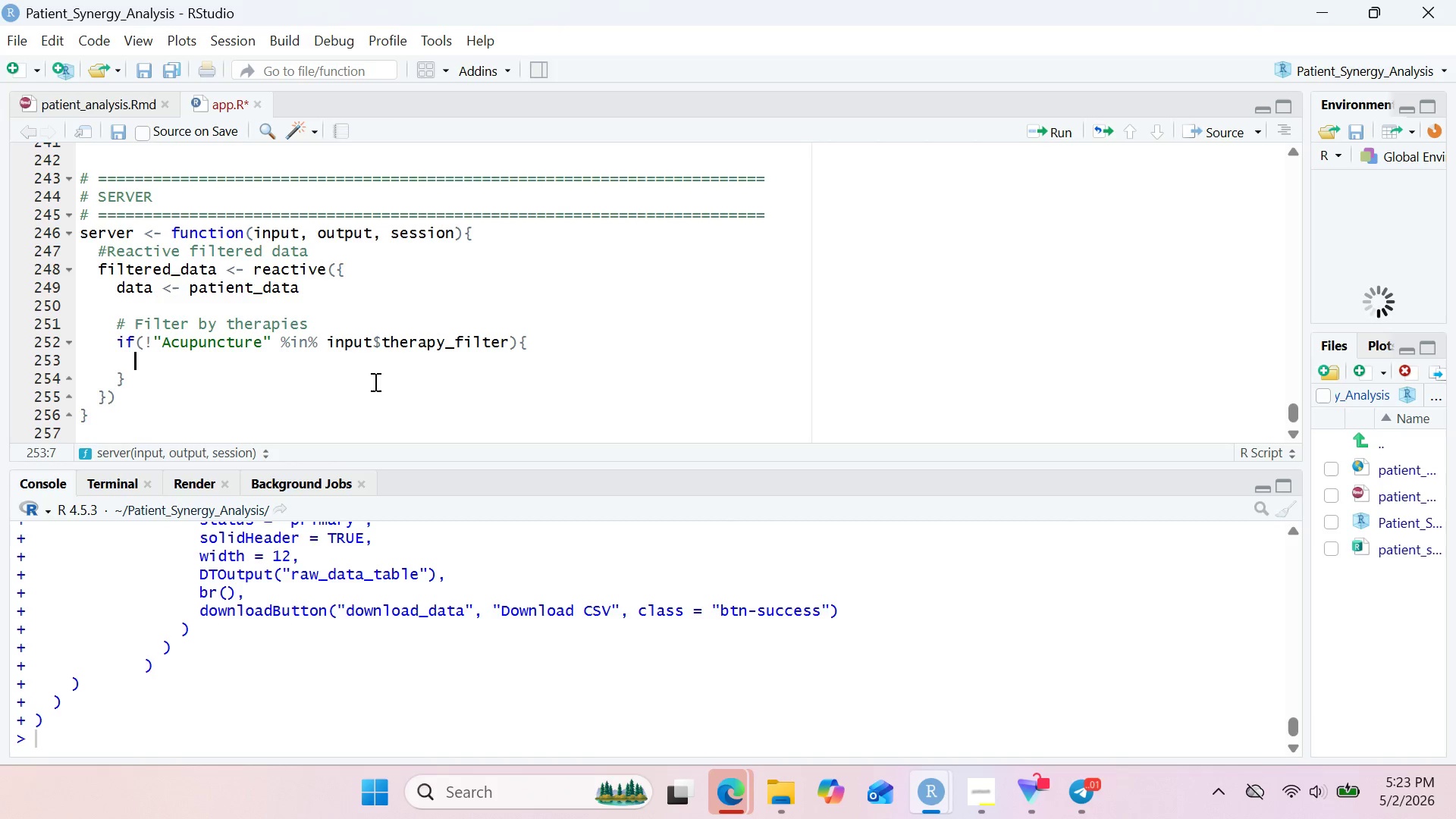 
type(data <- data %>% filter(acupuncture == 0)
 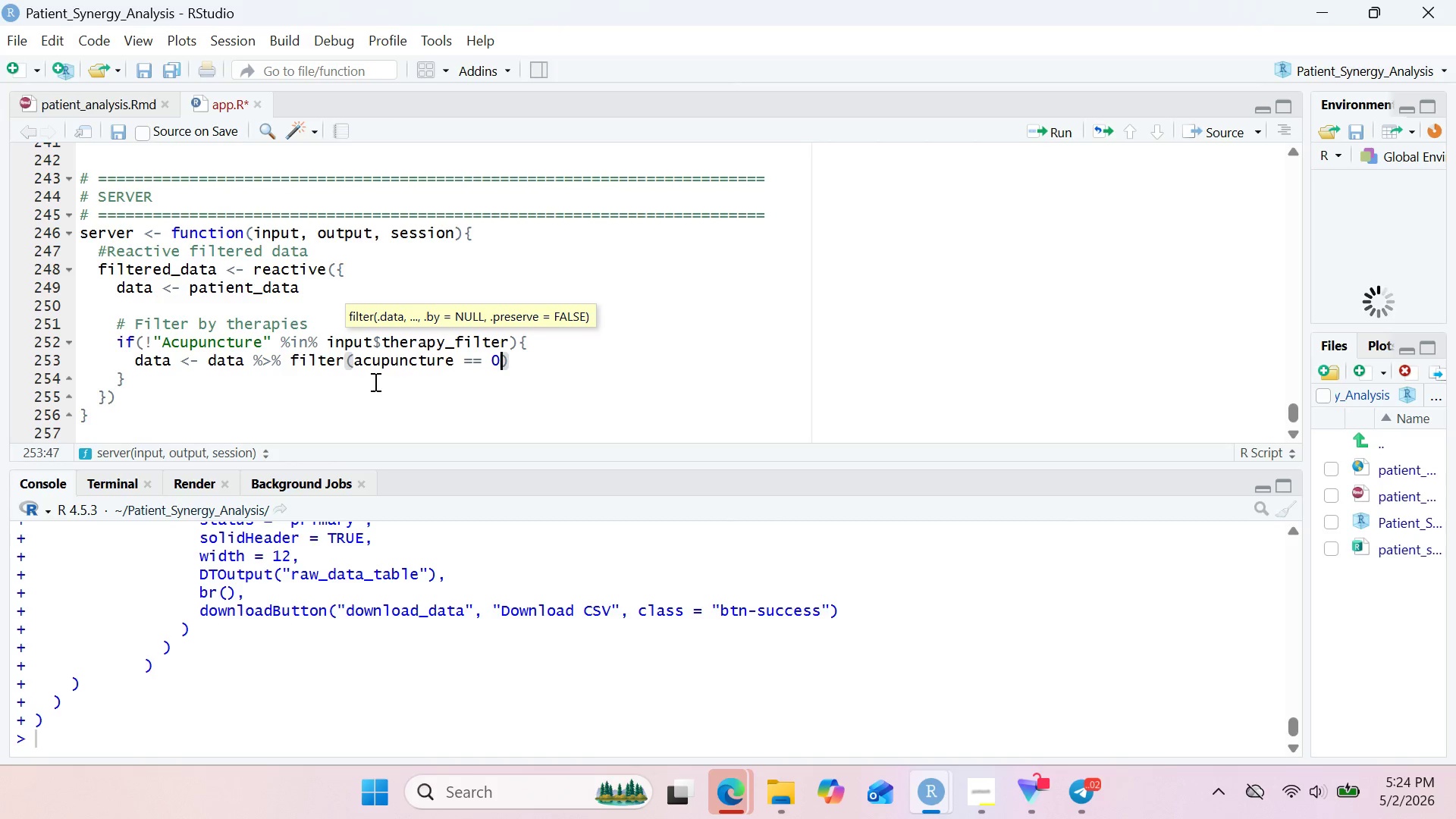 
wait(7.16)
 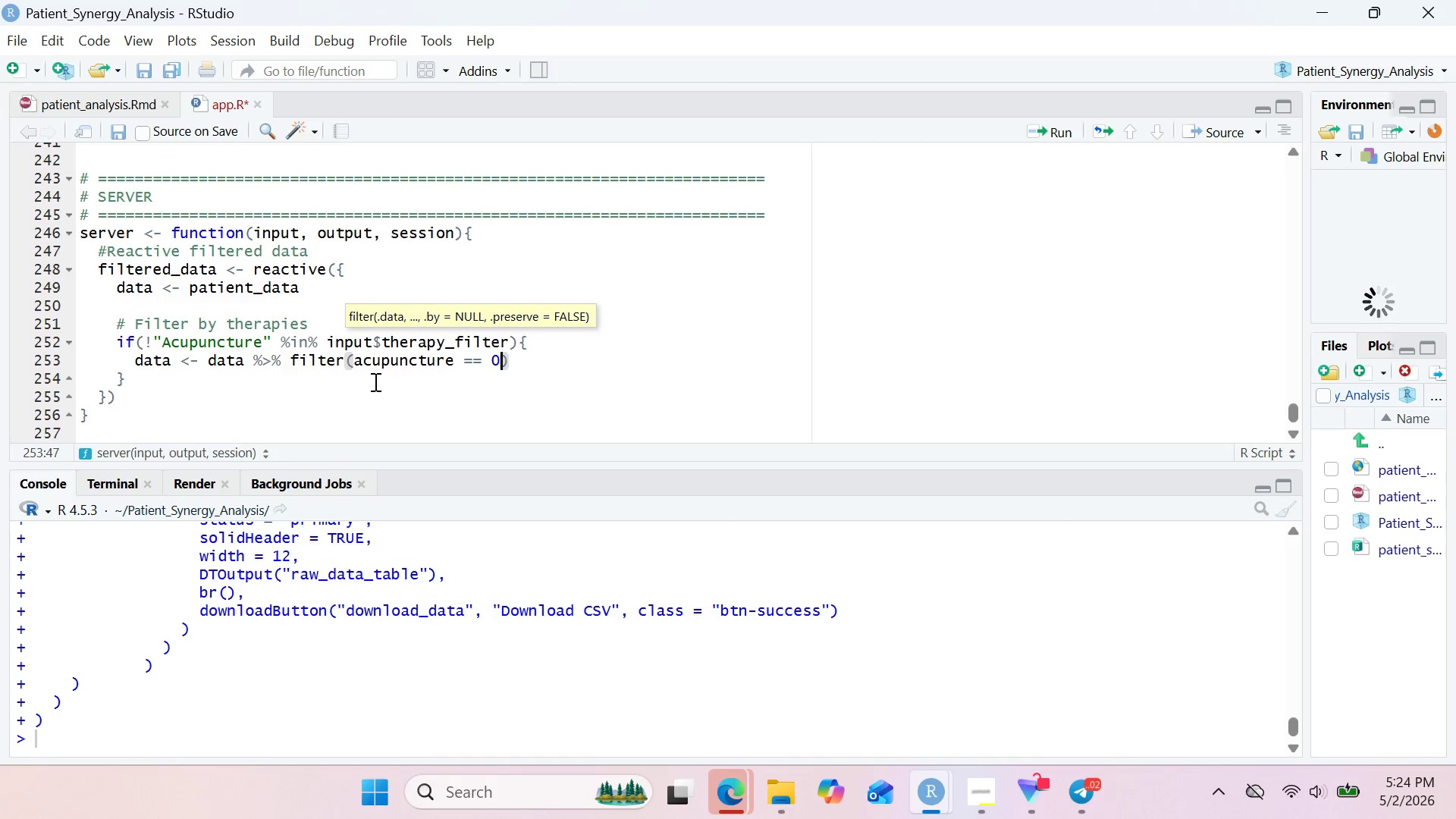 
left_click_drag(start_coordinate=[137, 375], to_coordinate=[98, 340])
 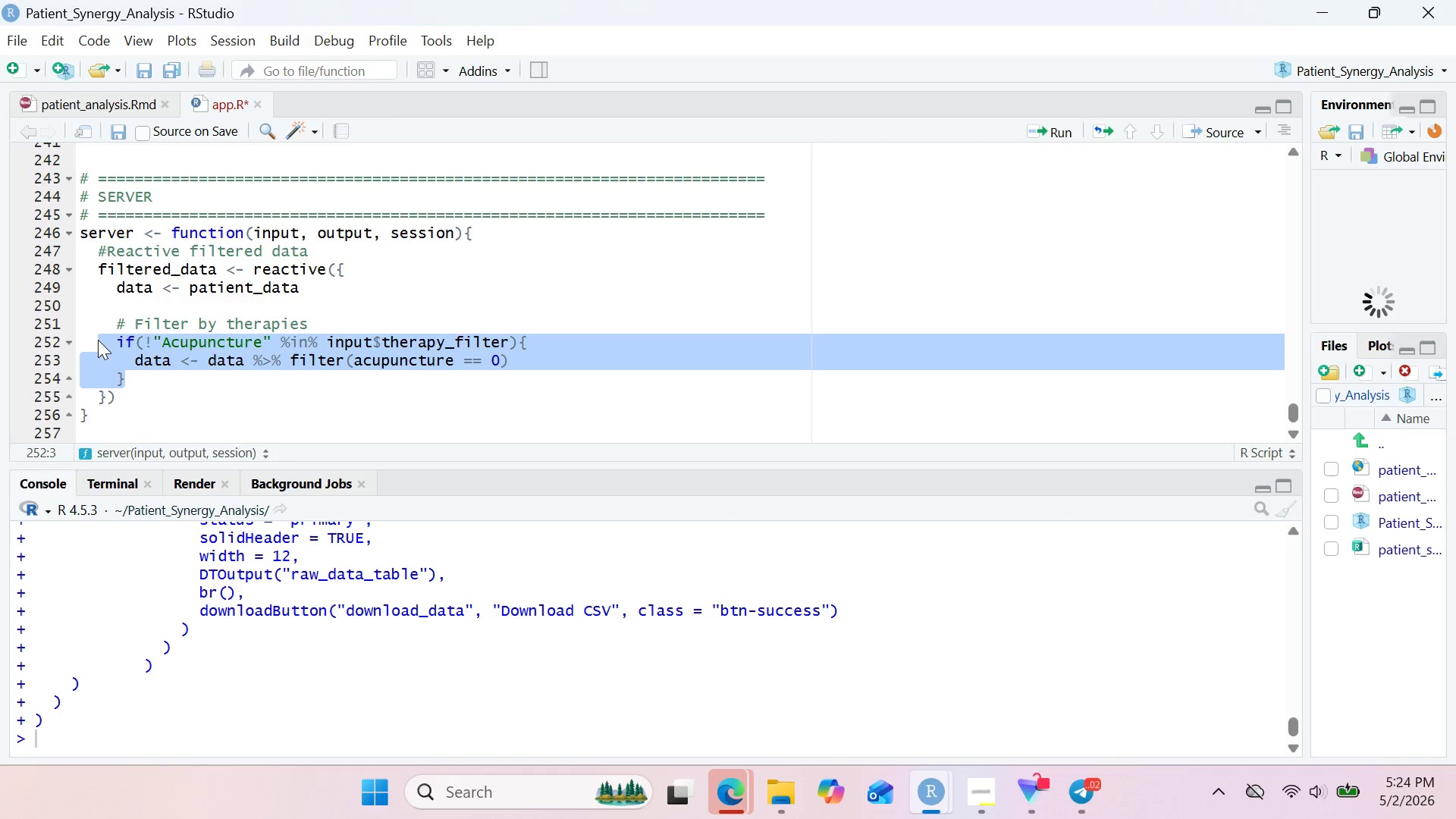 
key(Control+ControlLeft)
 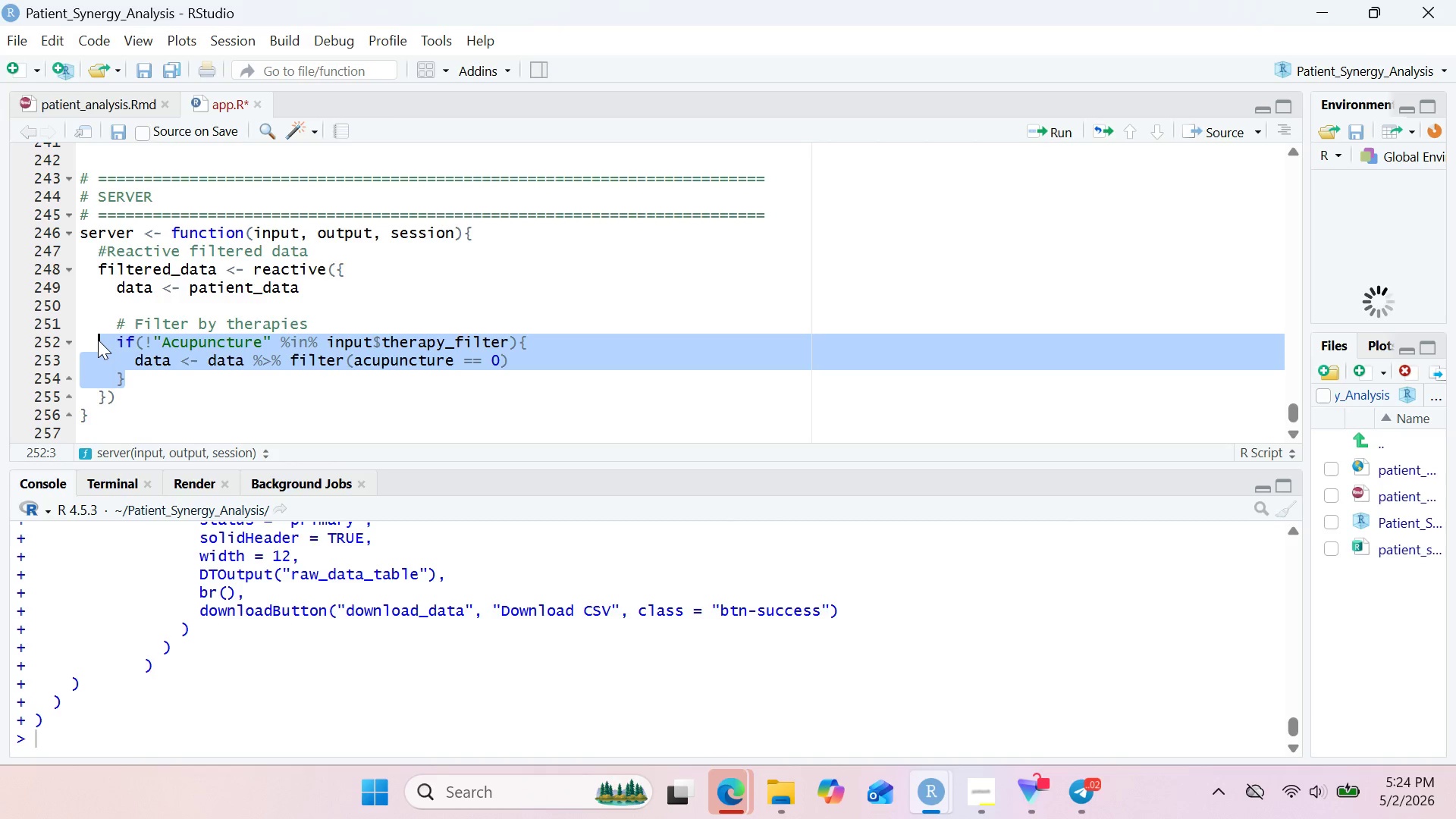 
key(Control+C)
 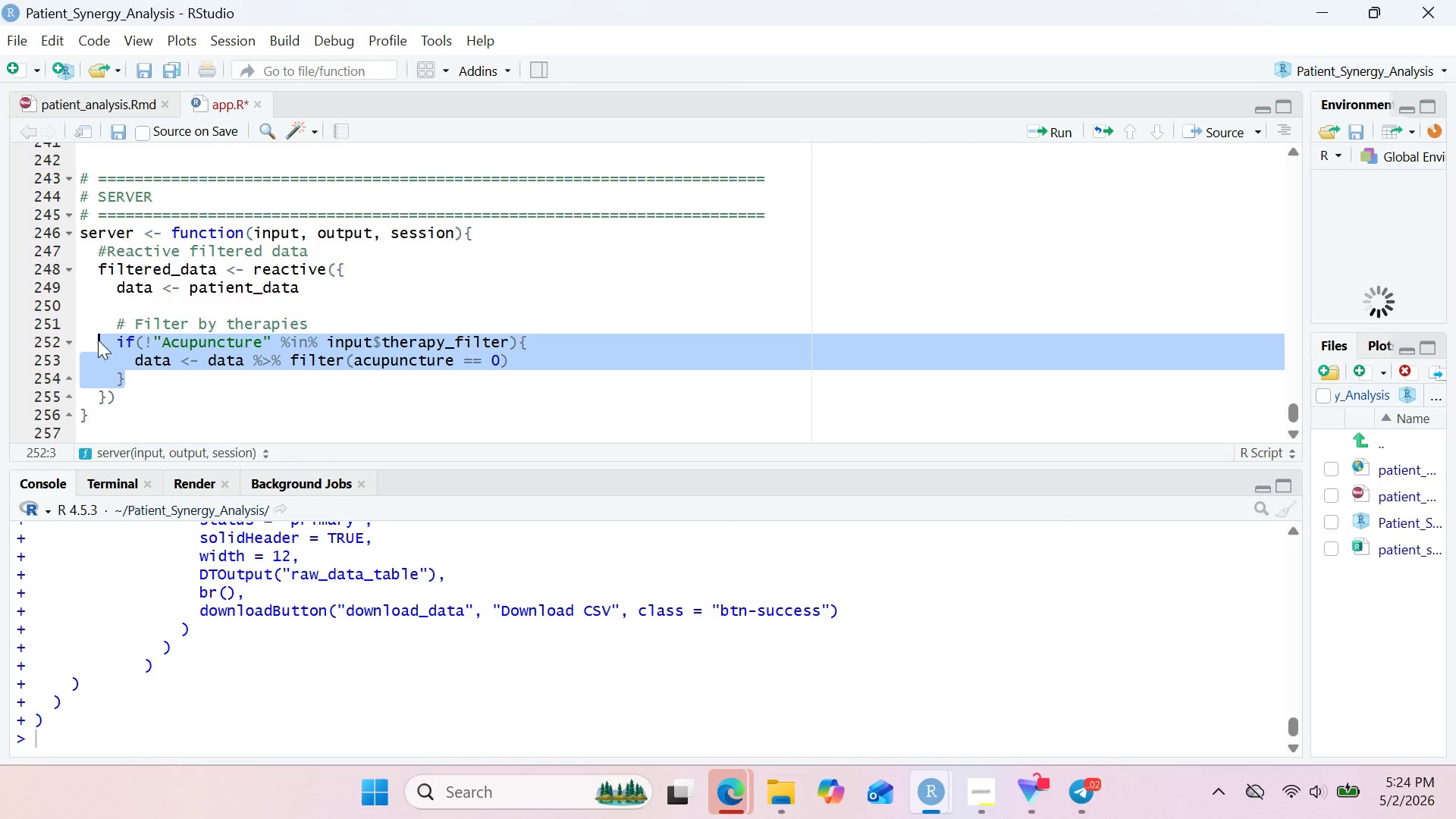 
left_click([140, 388])
 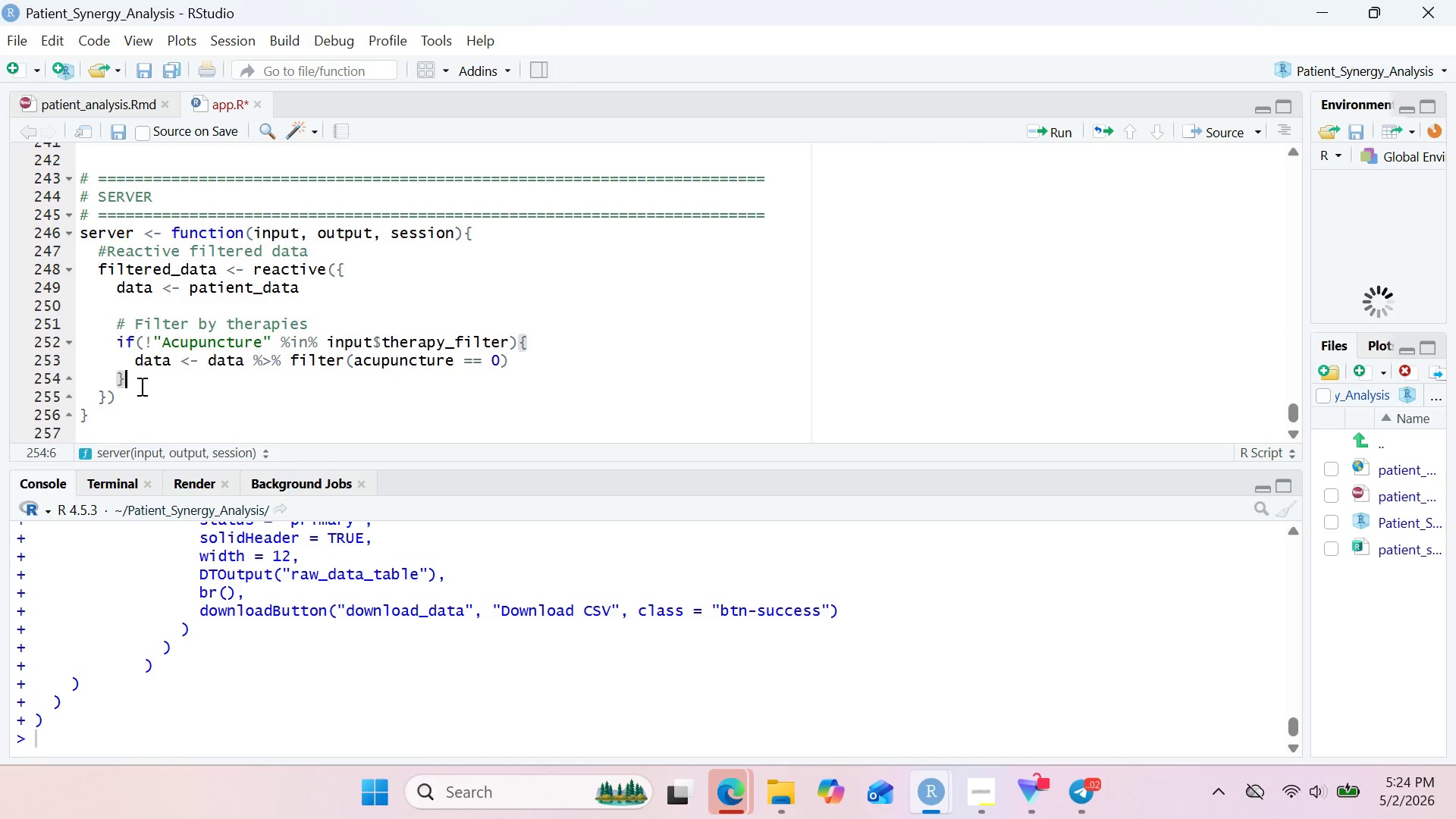 
wait(8.16)
 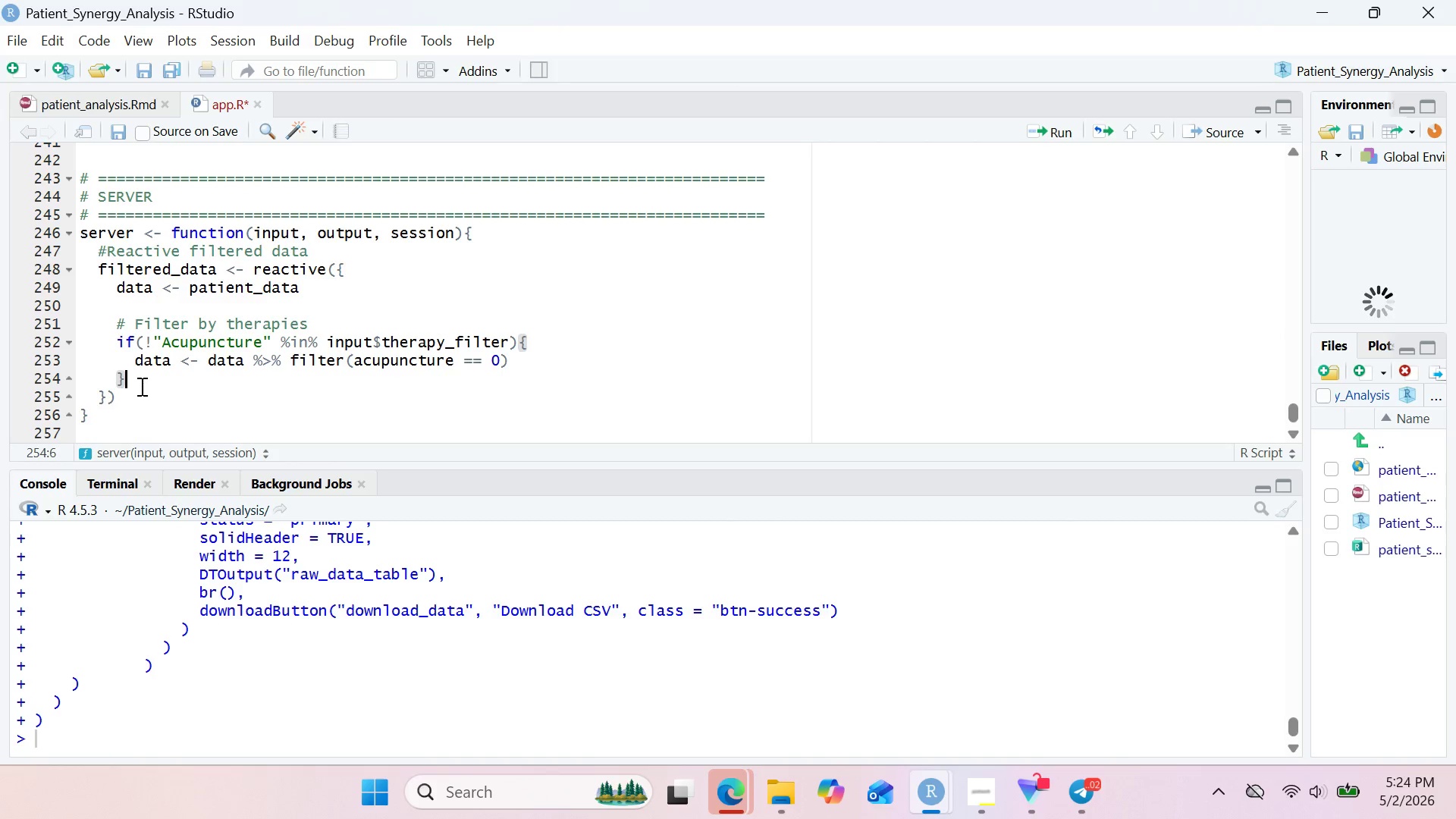 
key(Enter)
 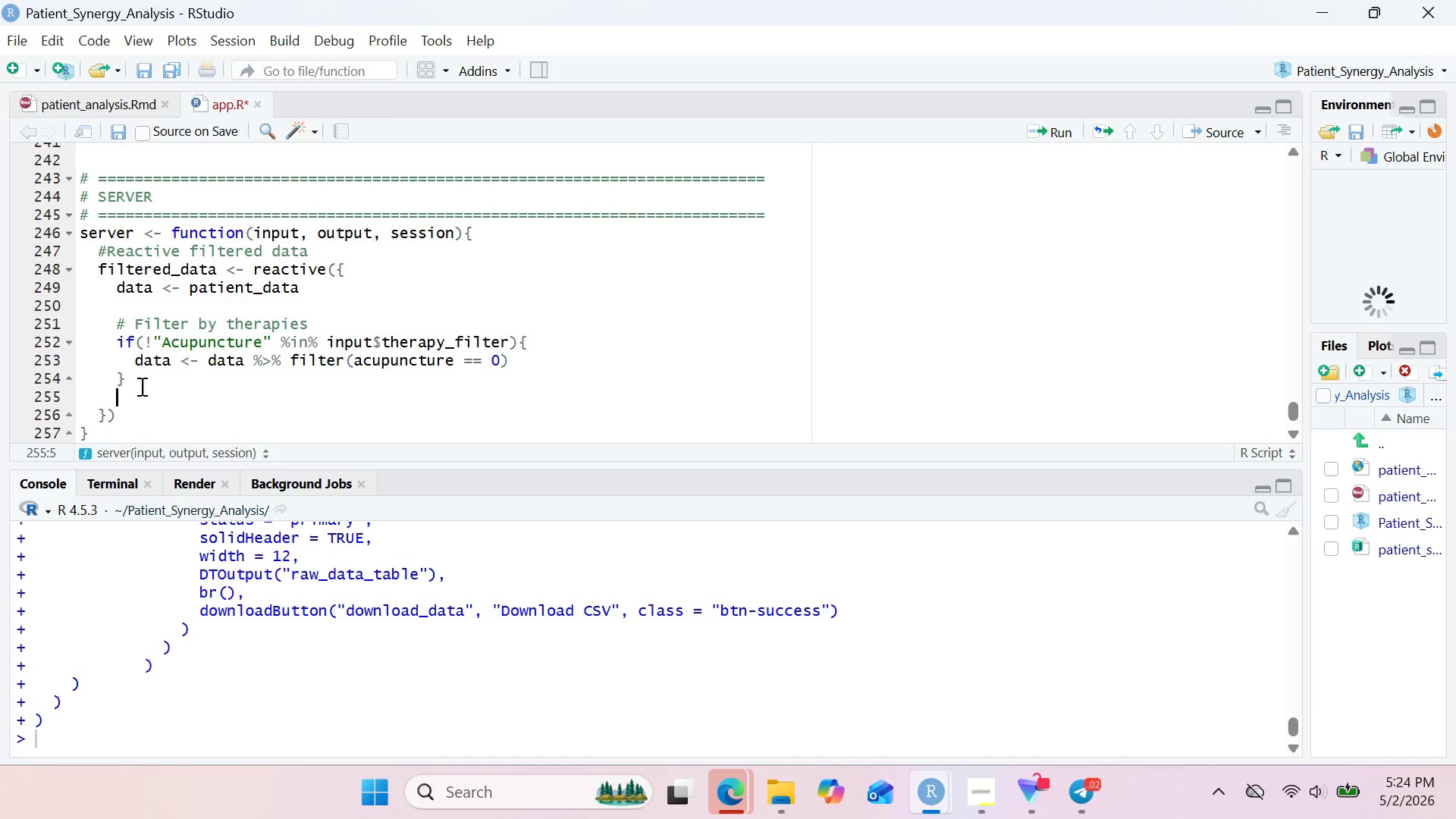 
key(Control+V)
 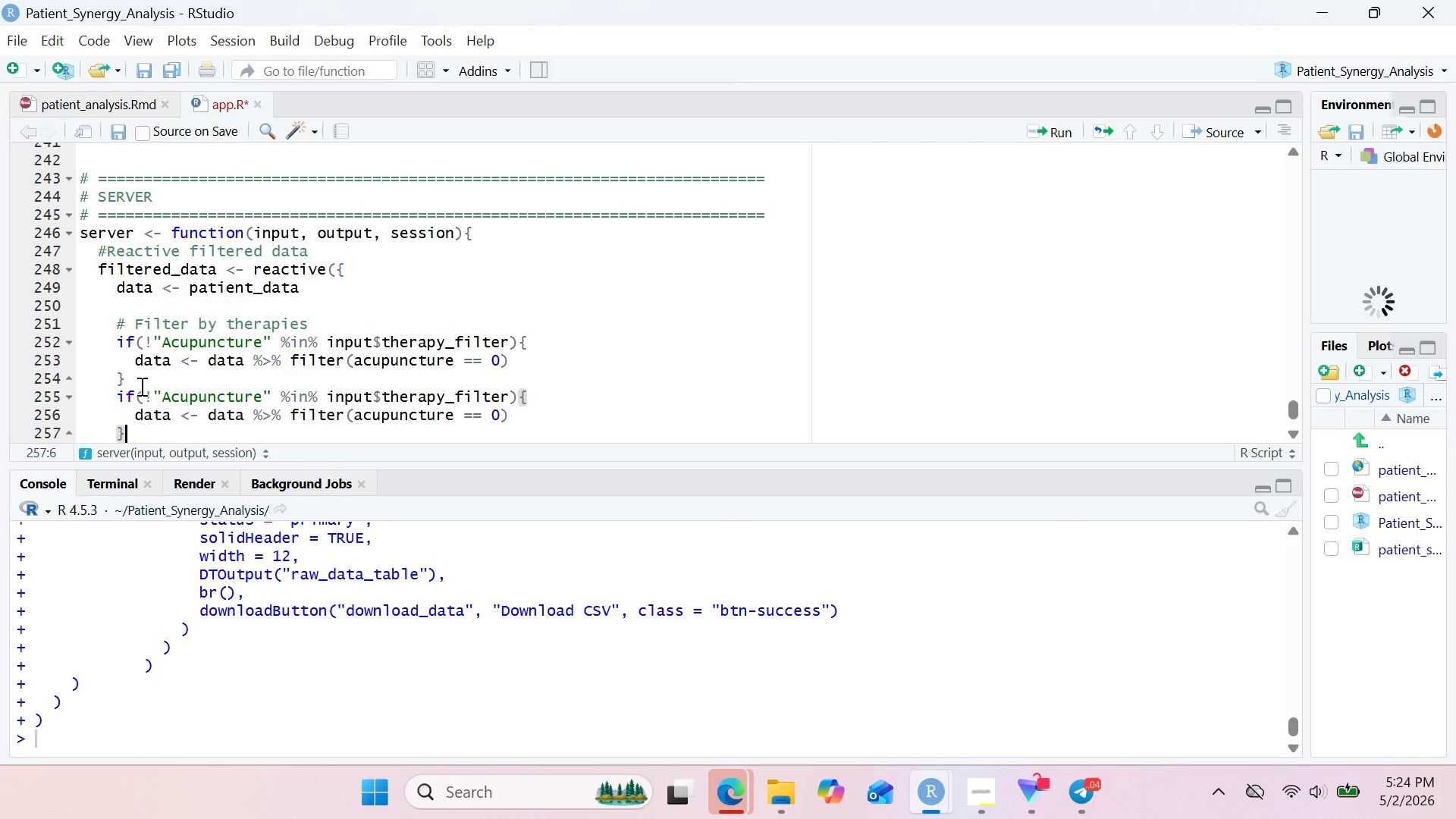 
wait(27.25)
 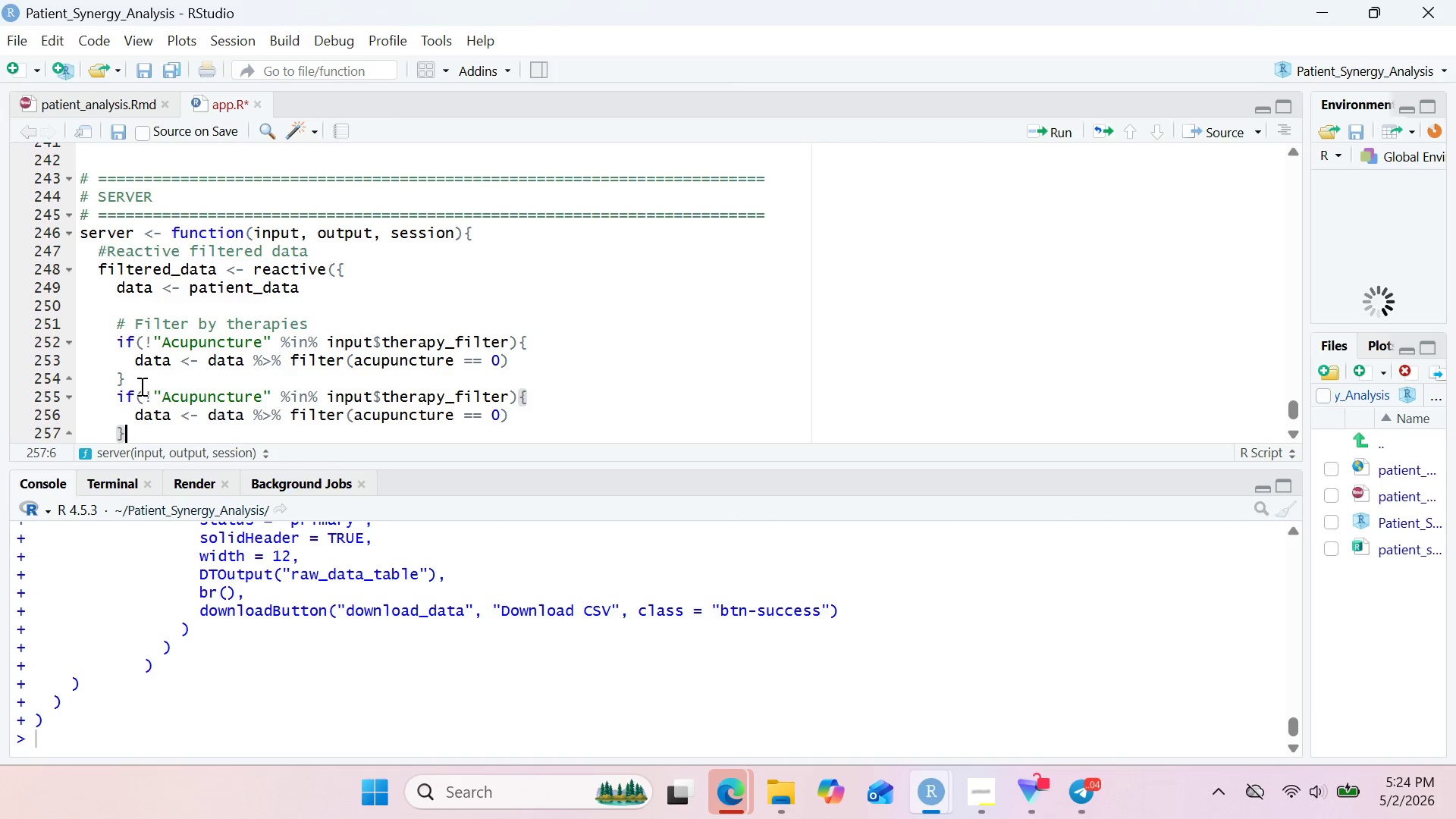 
left_click([141, 384])
 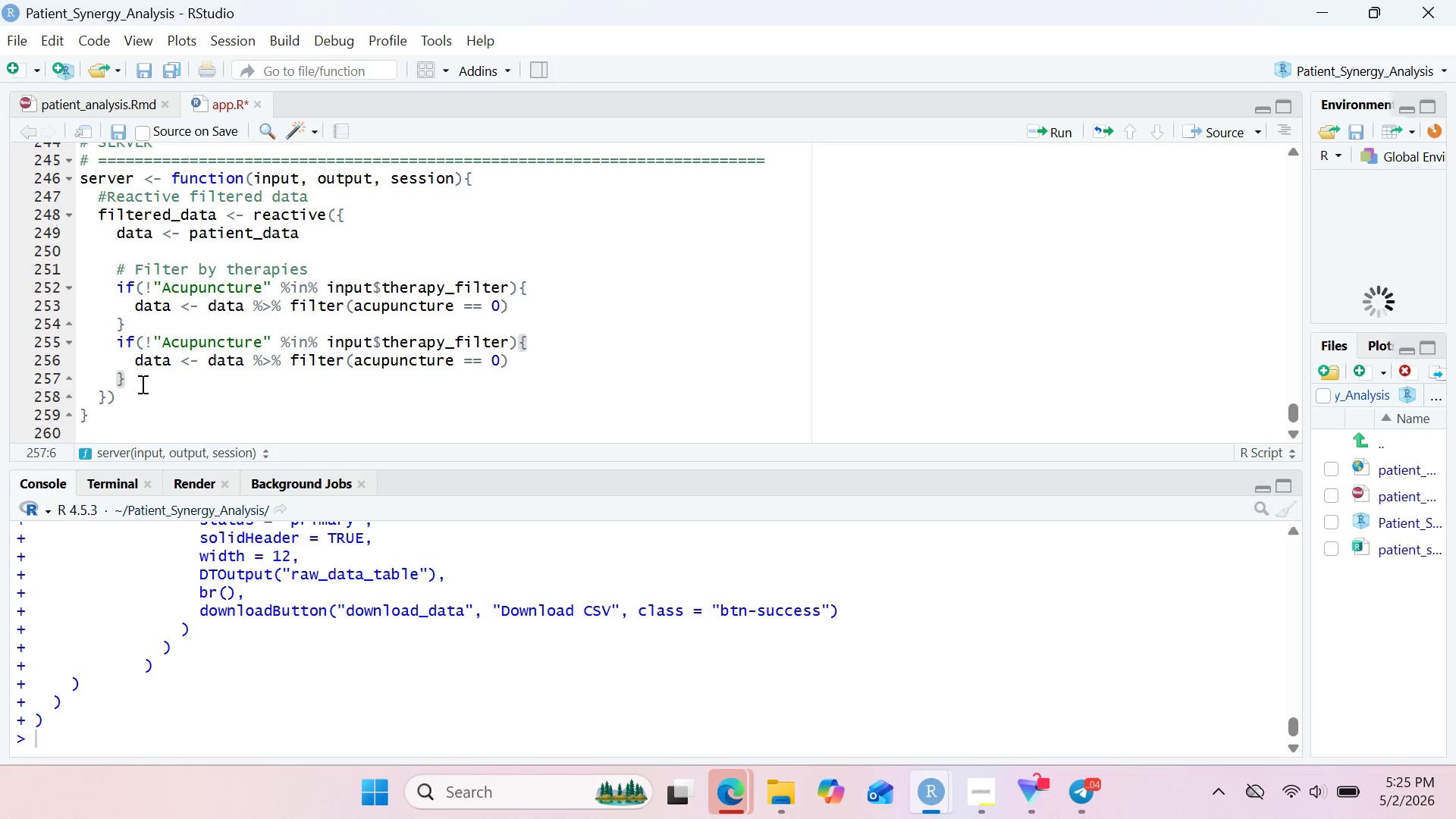 
key(Enter)
 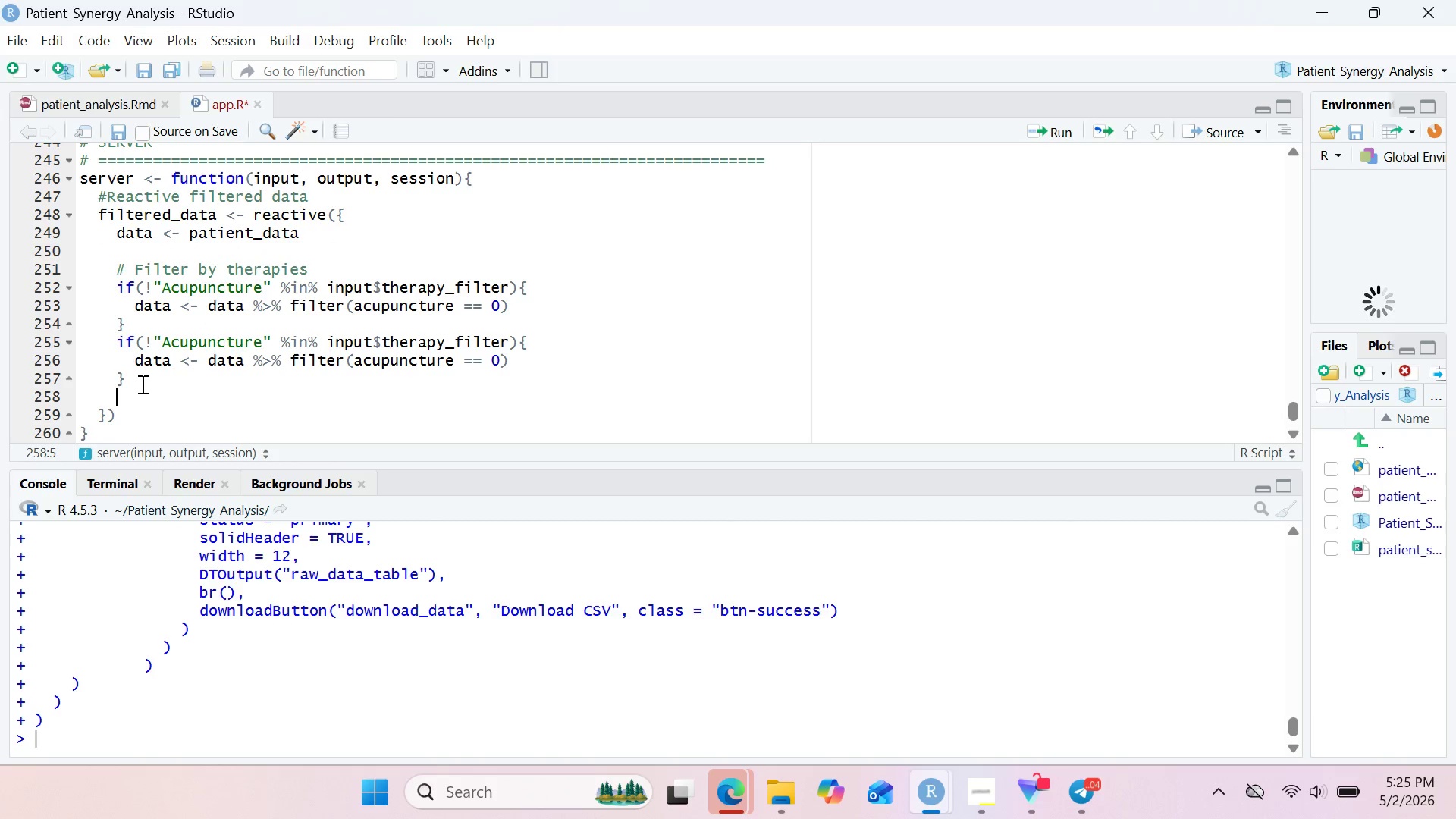 
key(Control+V)
 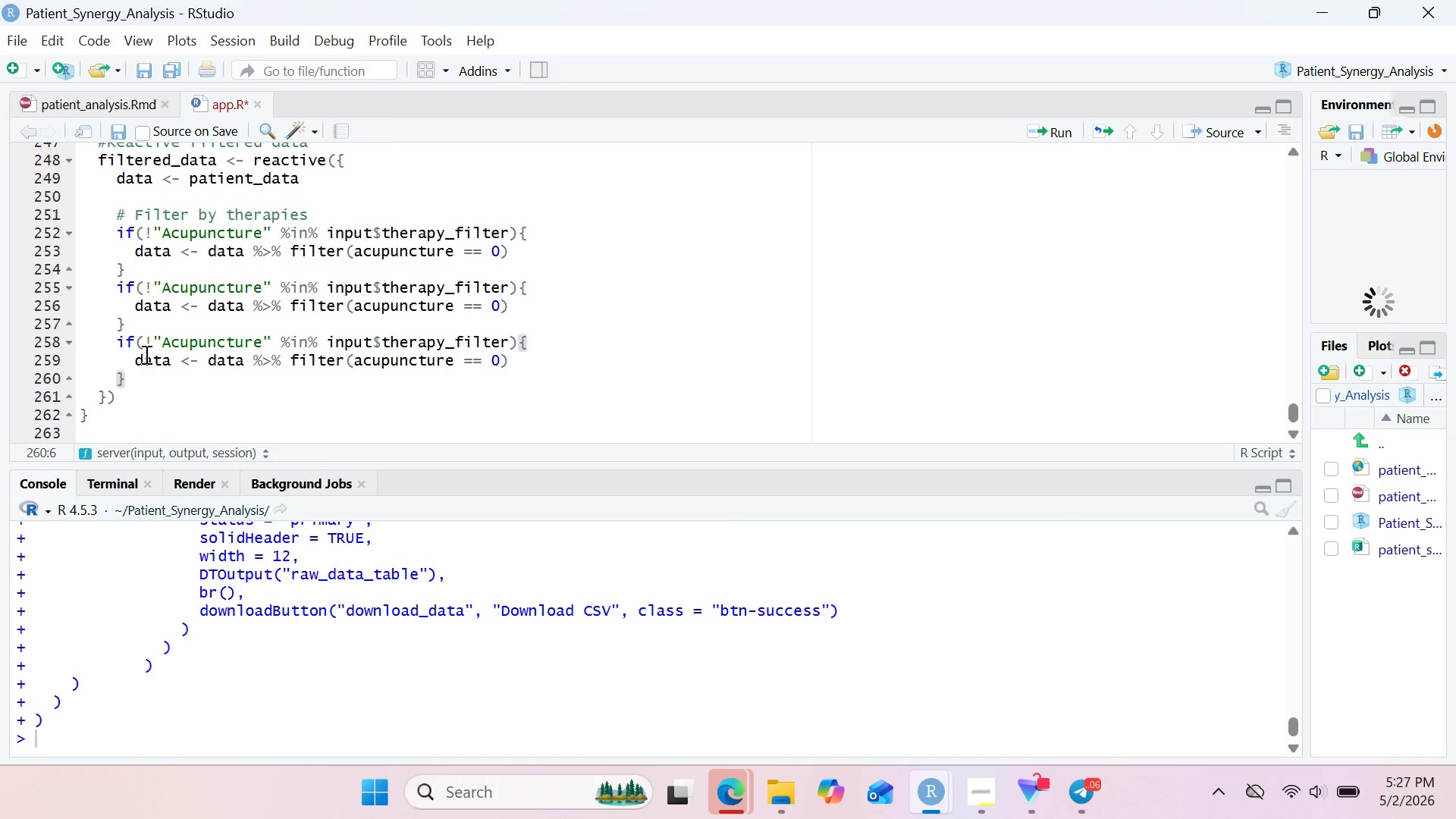 
wait(179.97)
 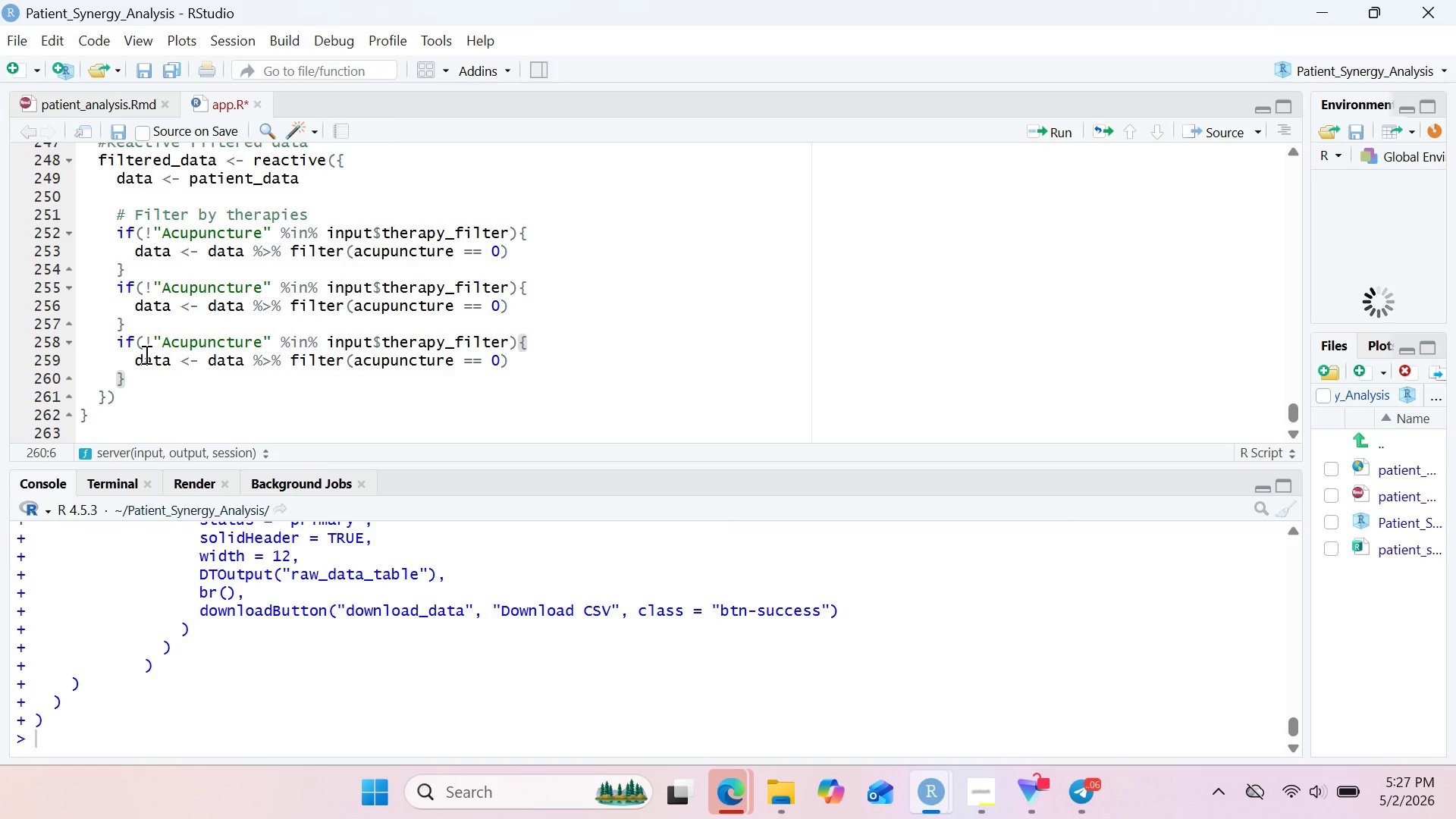 
double_click([187, 279])
 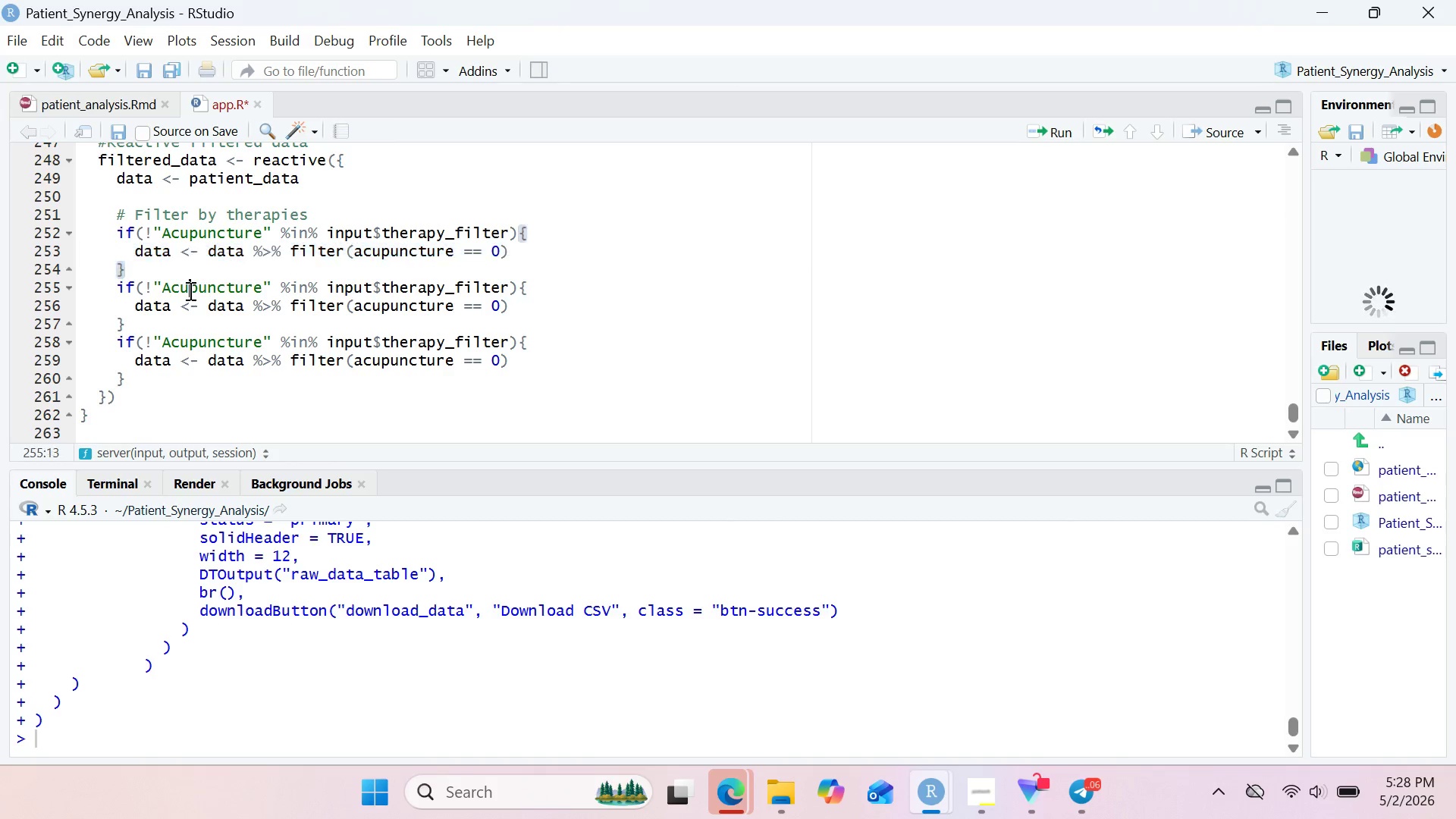 
double_click([189, 290])
 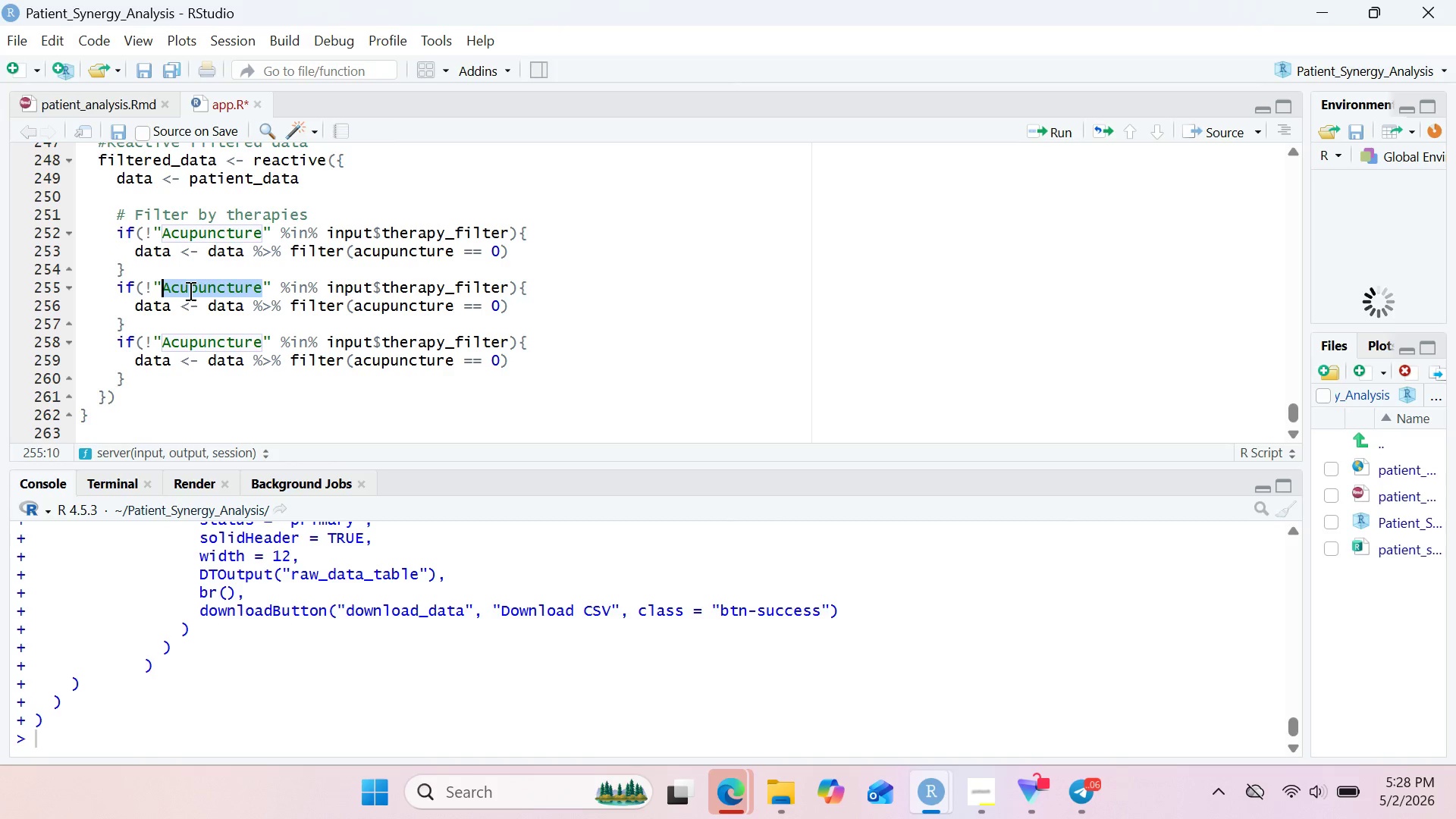 
key(Shift+ShiftRight)
 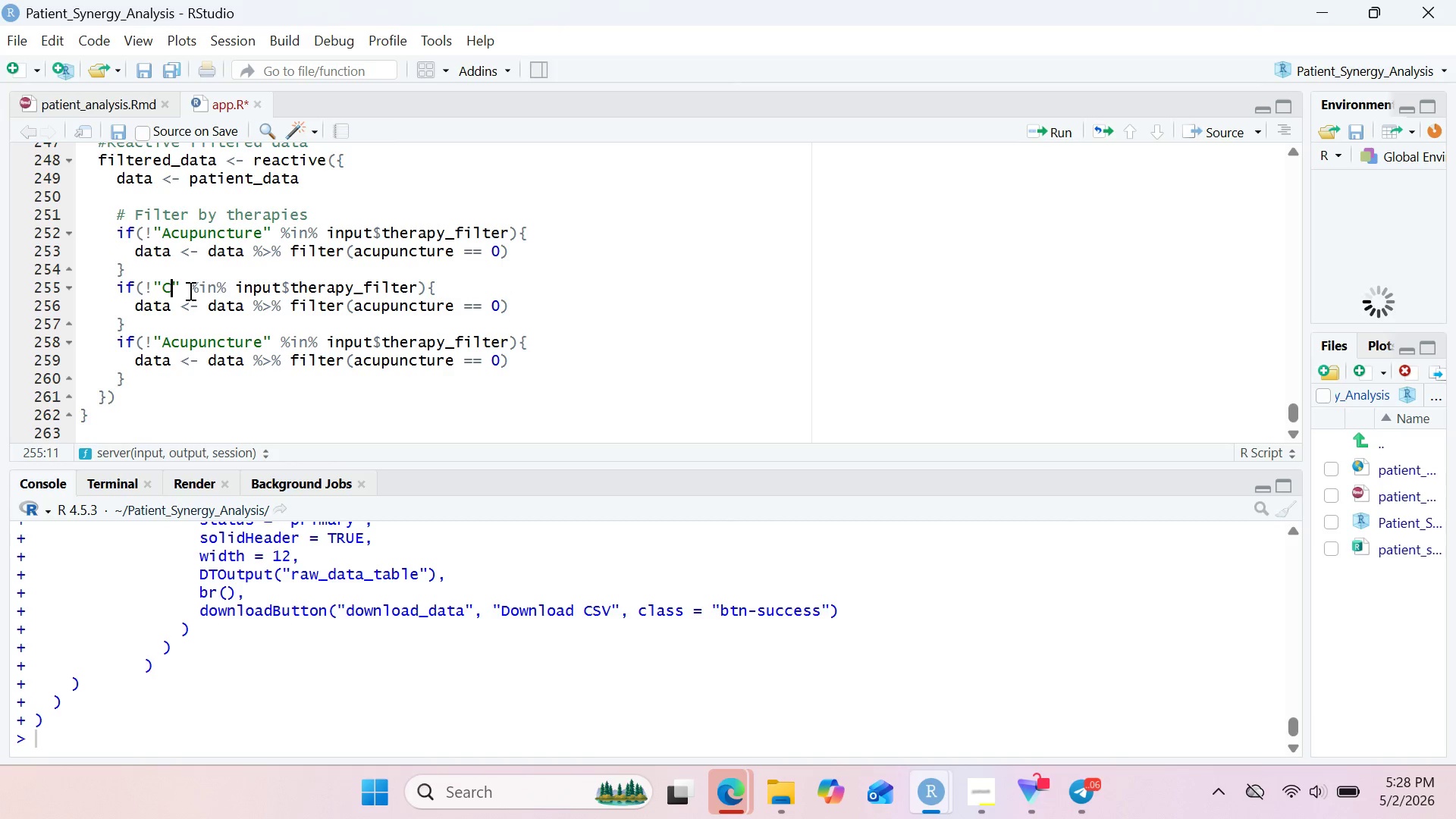 
key(Shift+C)
 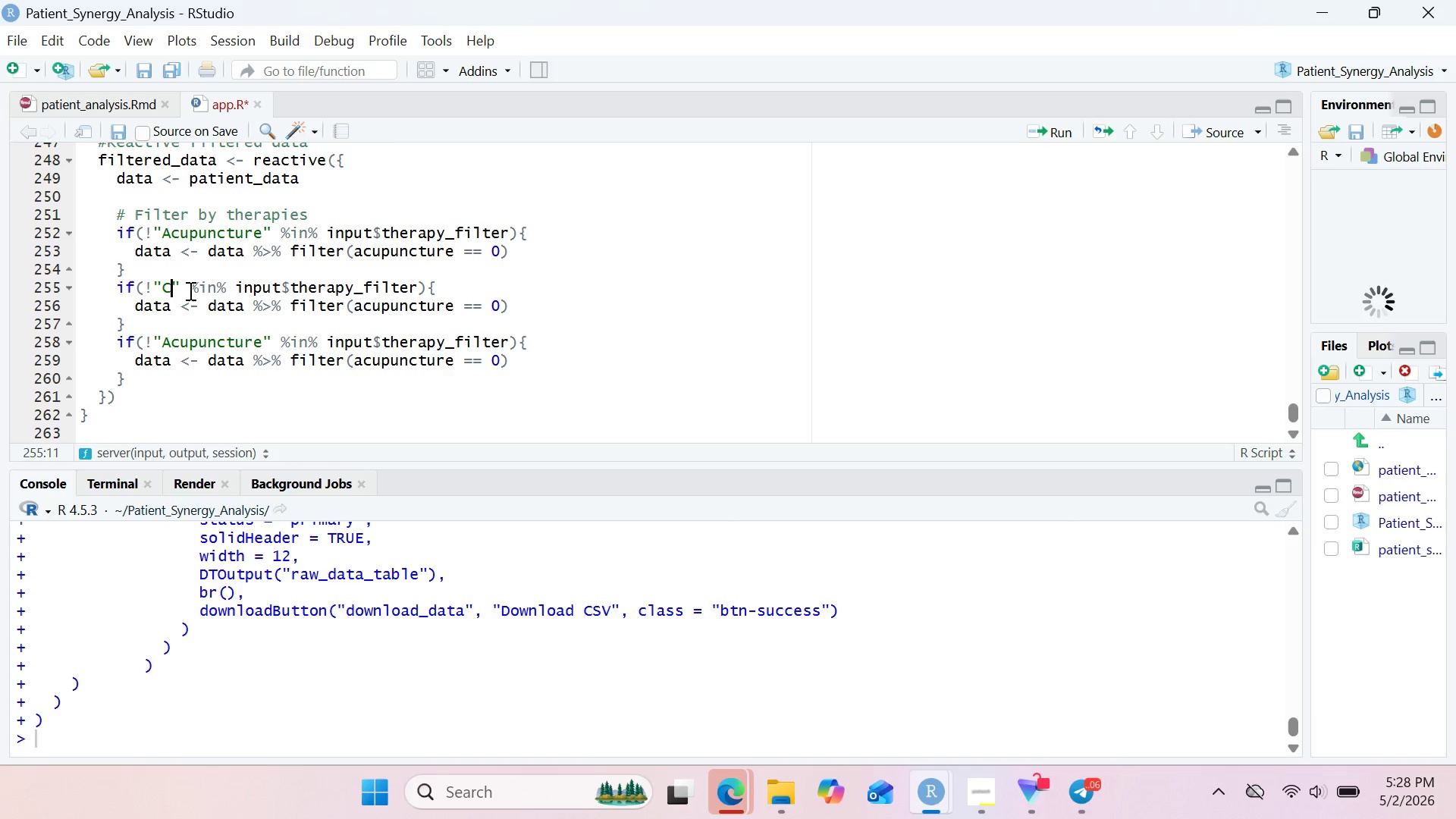 
type(hiro)
 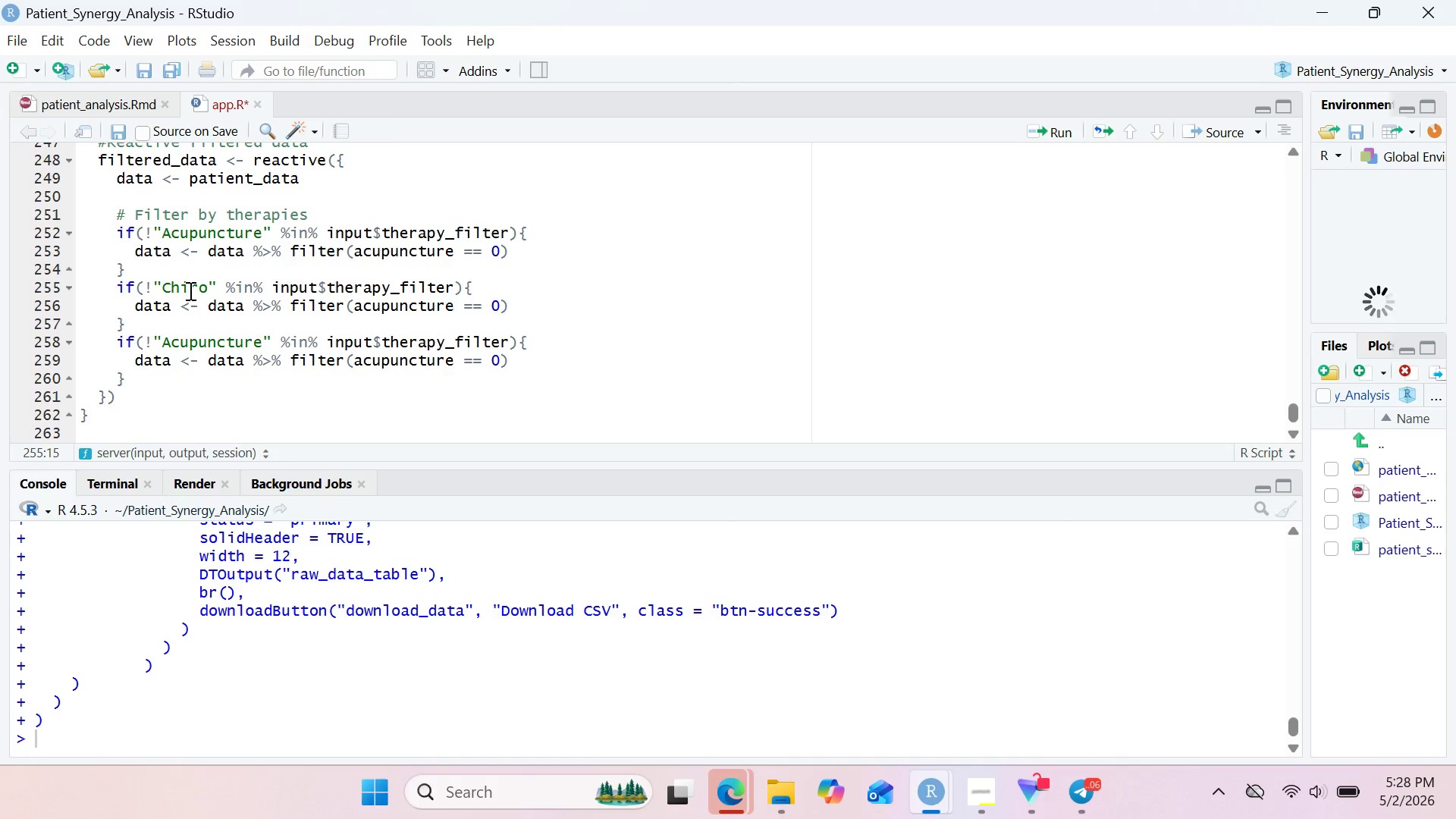 
type(practic)
 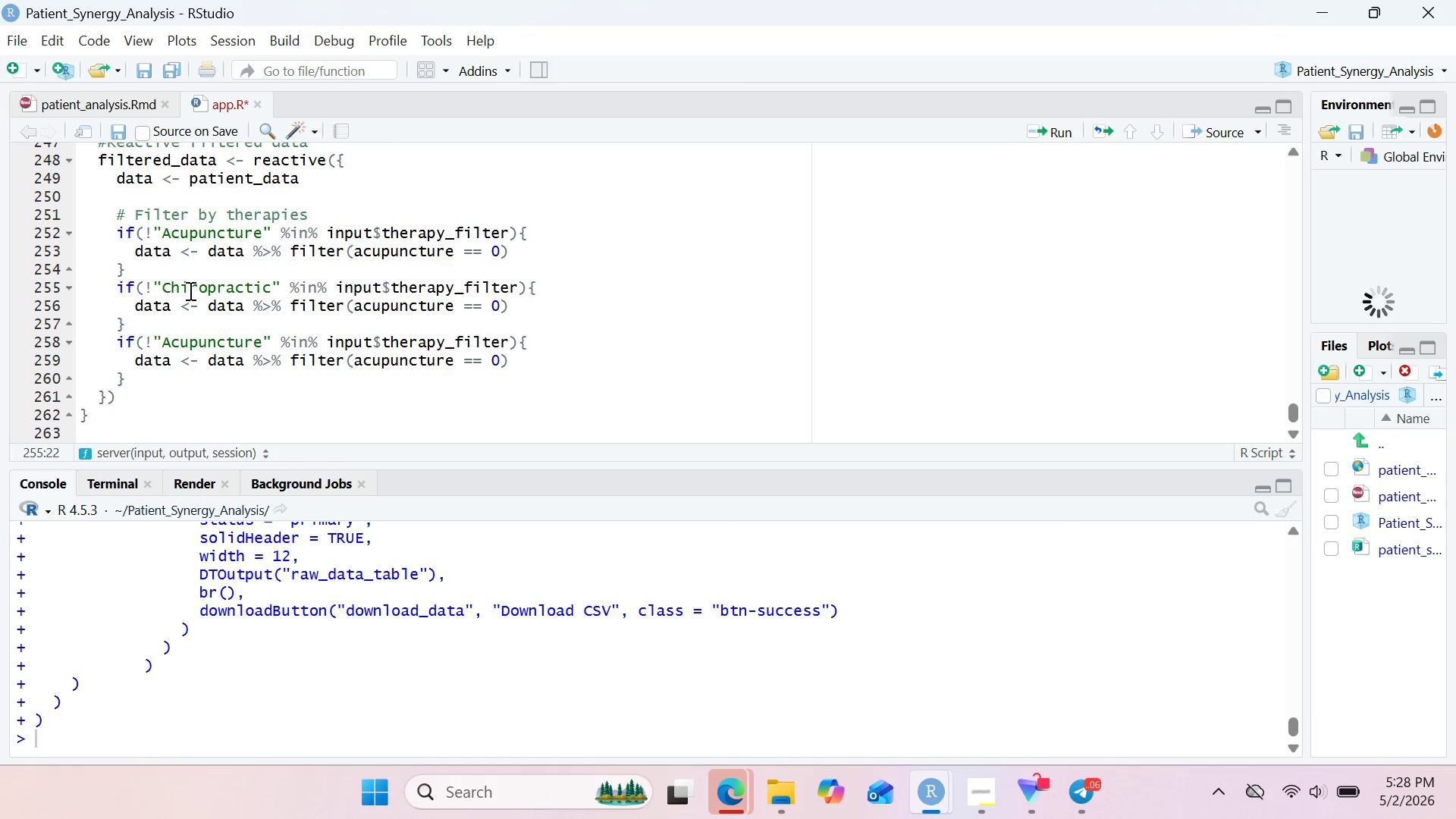 
wait(9.83)
 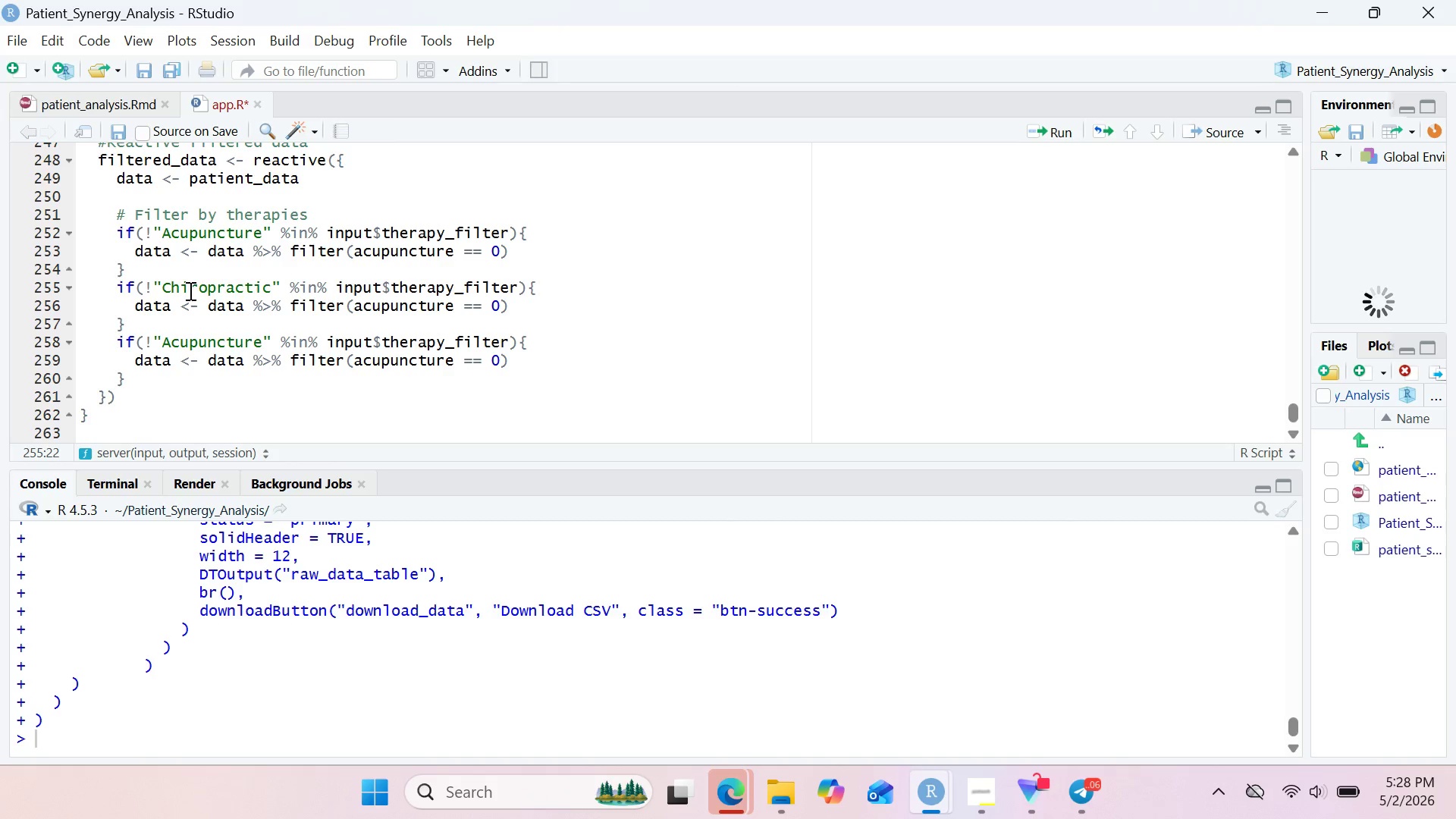 
double_click([245, 296])
 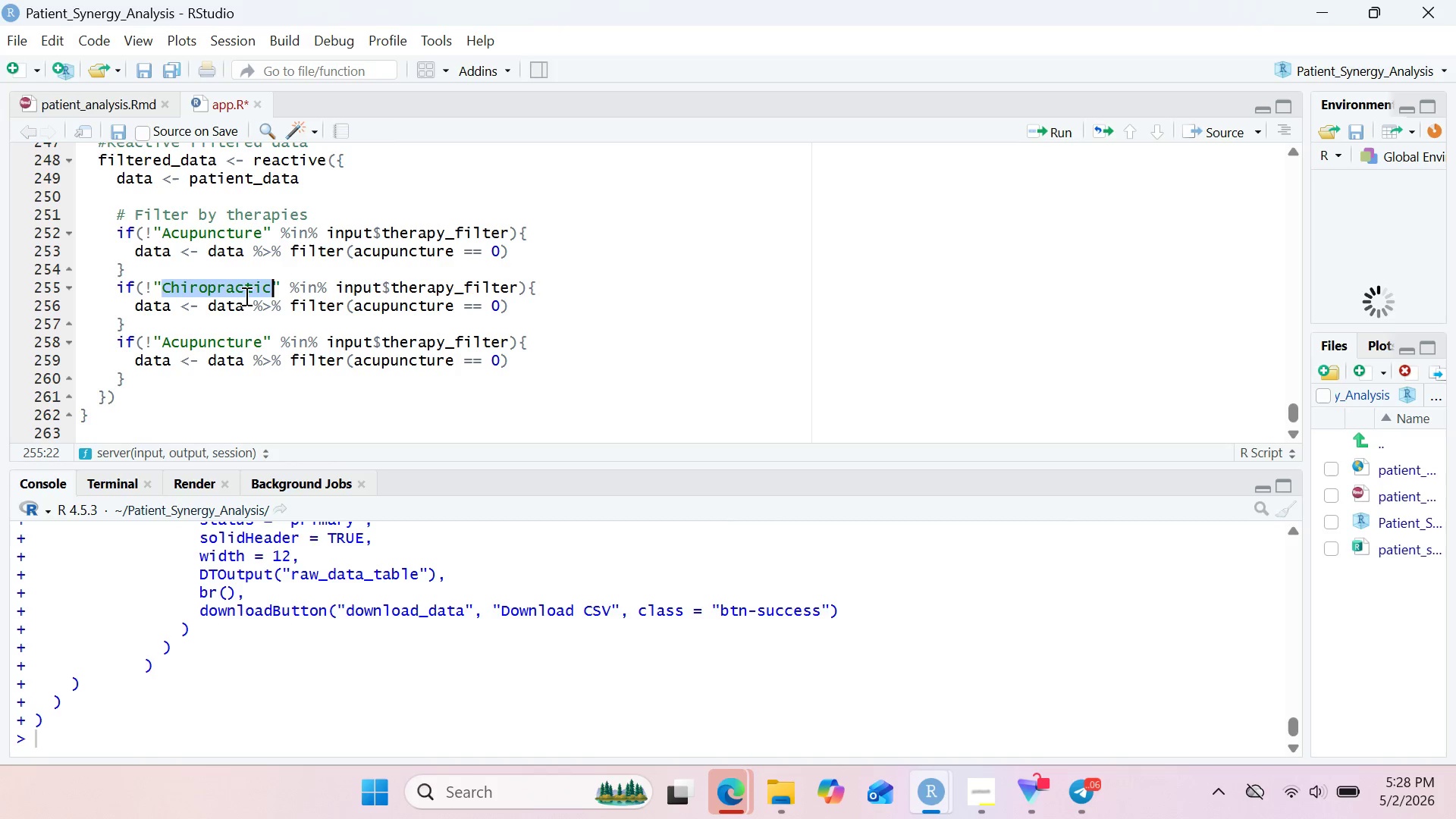 
key(Control+C)
 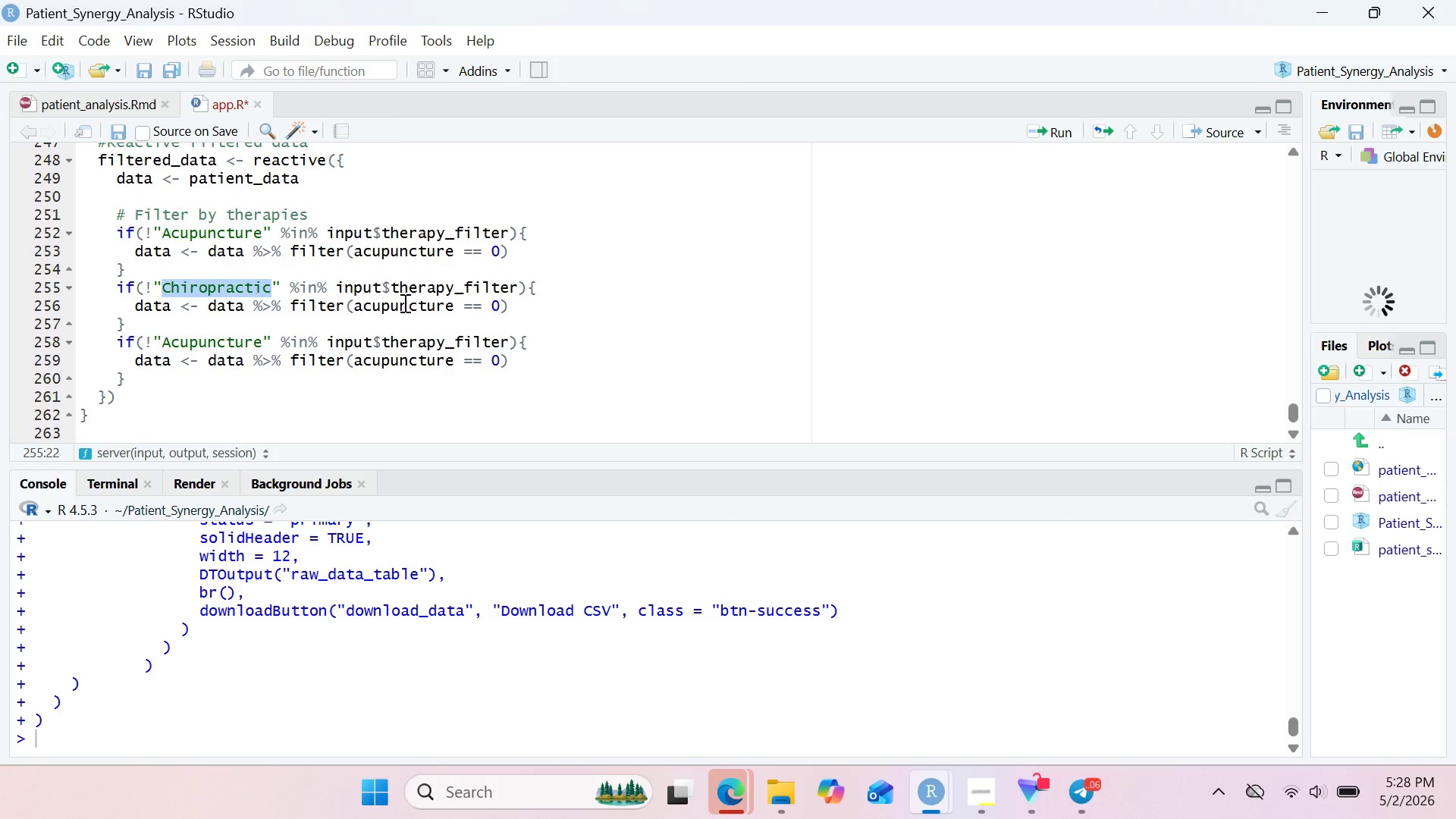 
double_click([403, 303])
 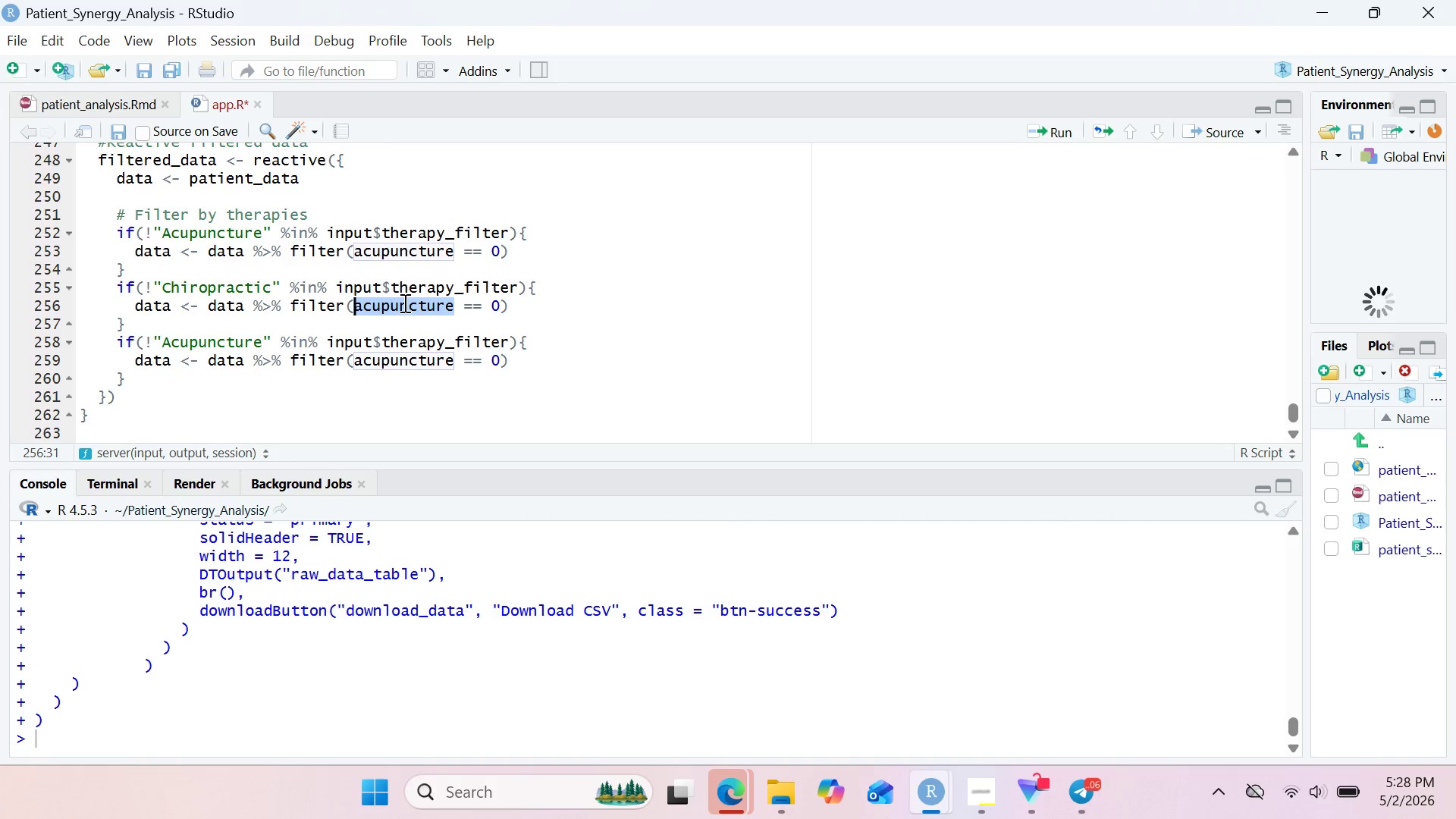 
key(Control+V)
 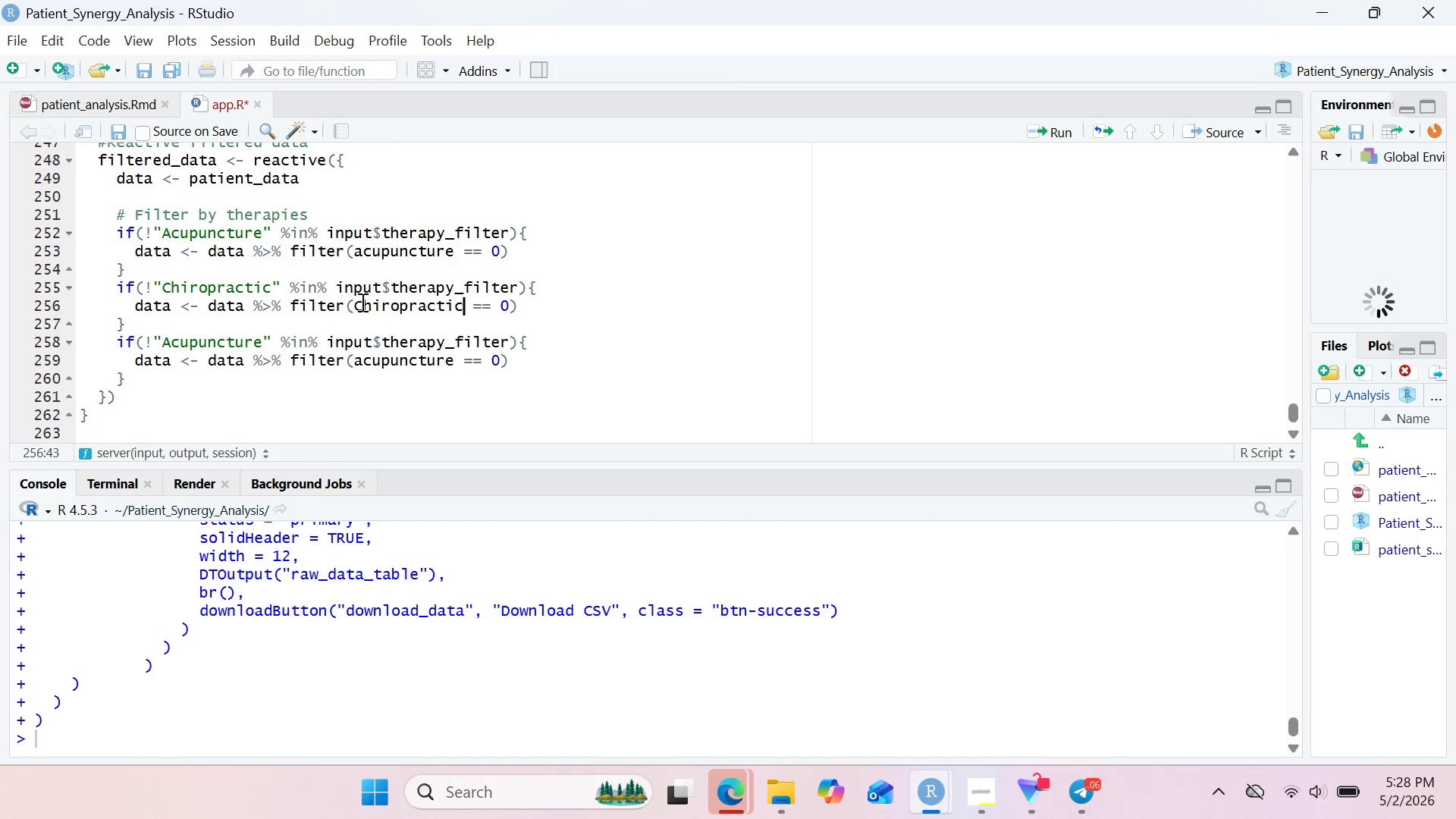 
left_click([361, 302])
 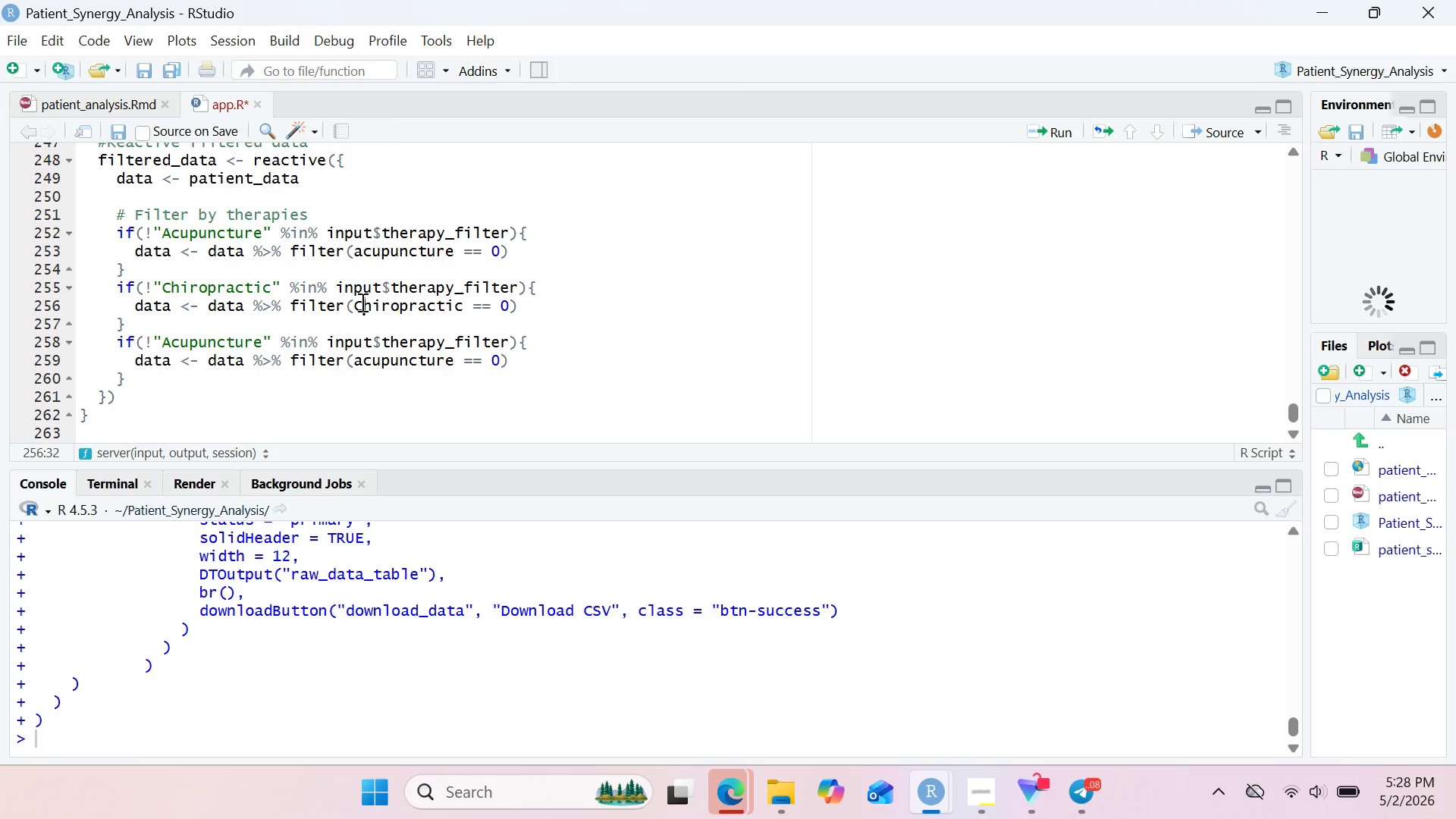 
key(Backspace)
 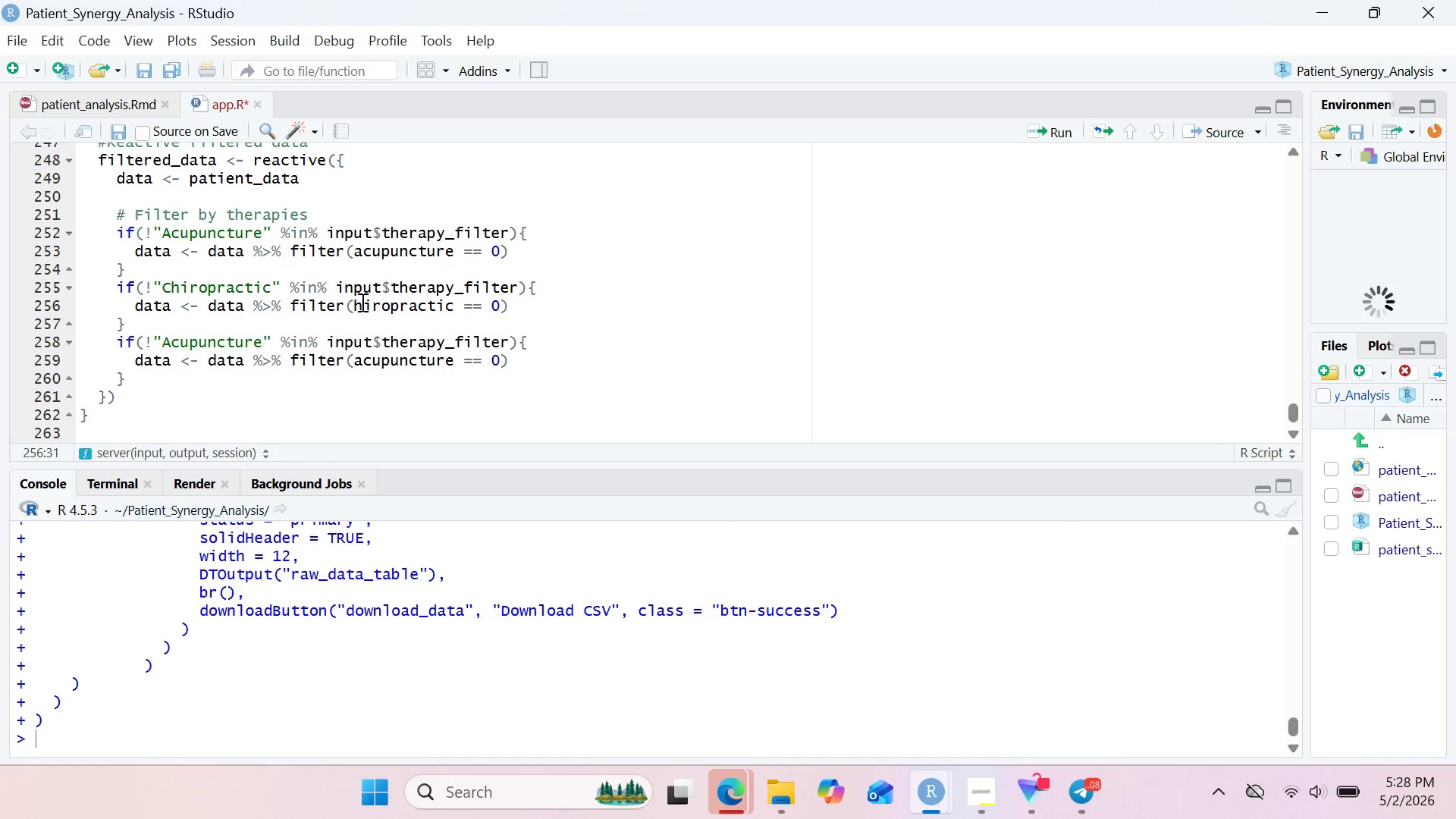 
key(C)
 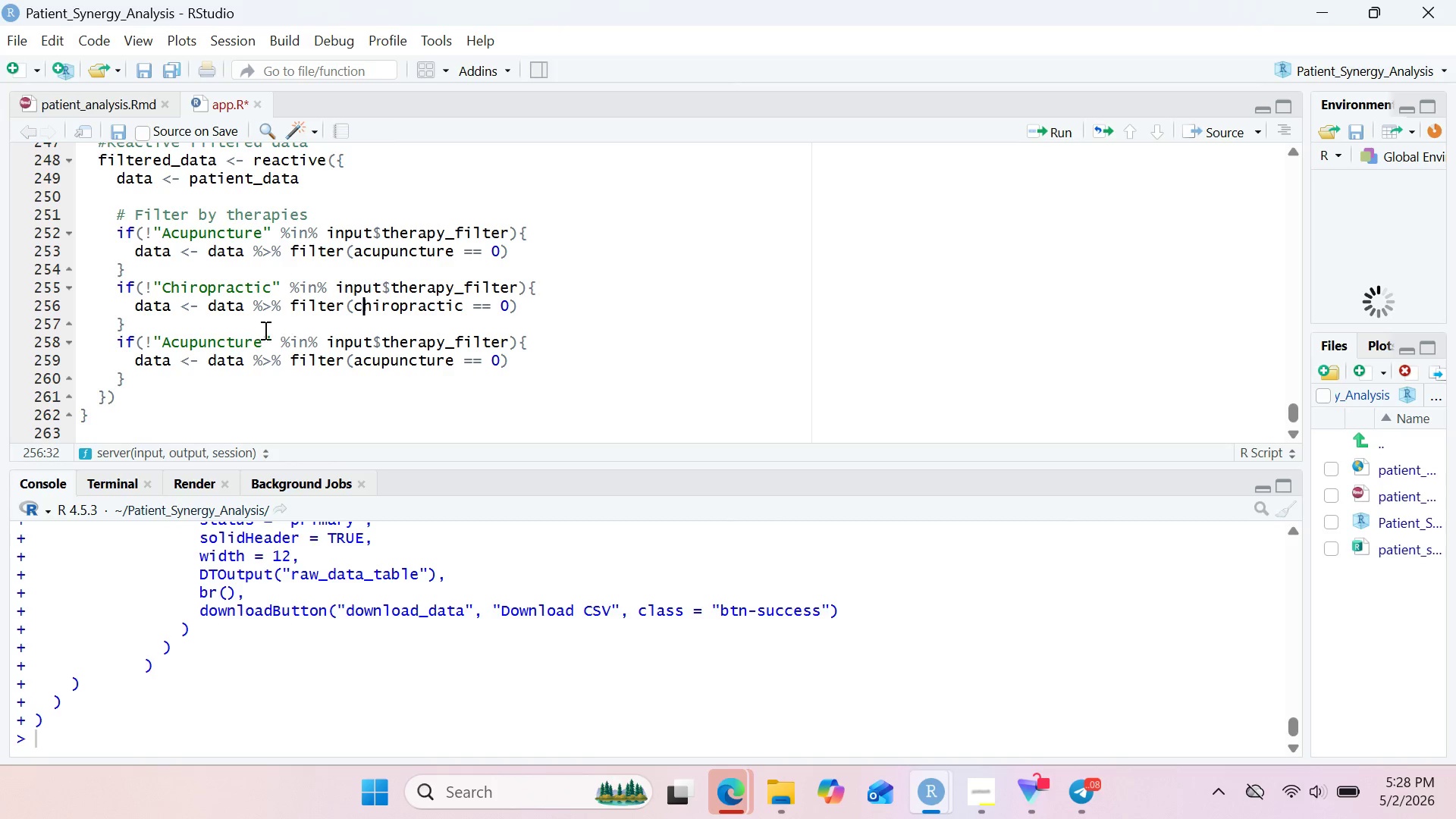 
double_click([231, 334])
 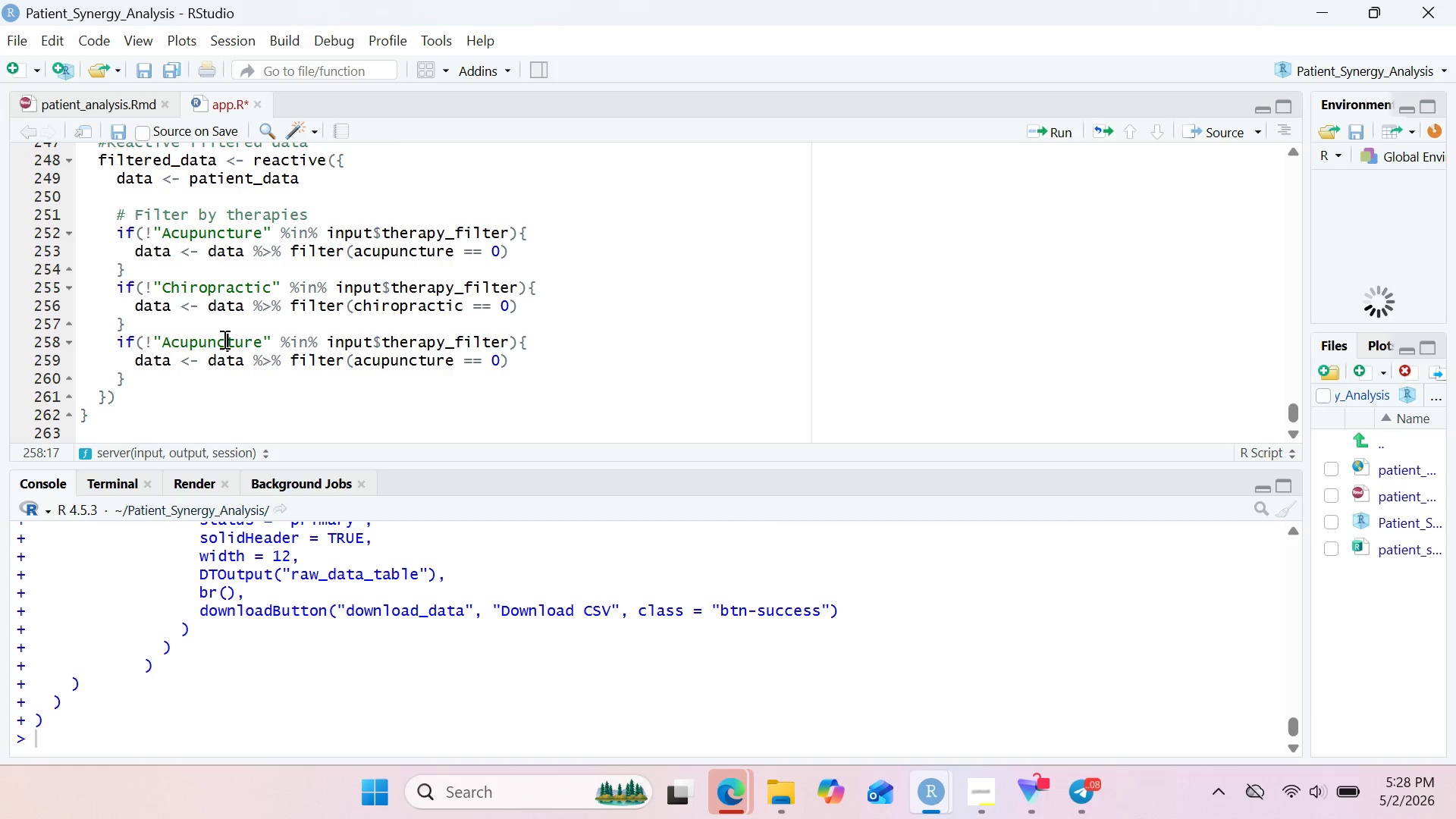 
double_click([223, 339])
 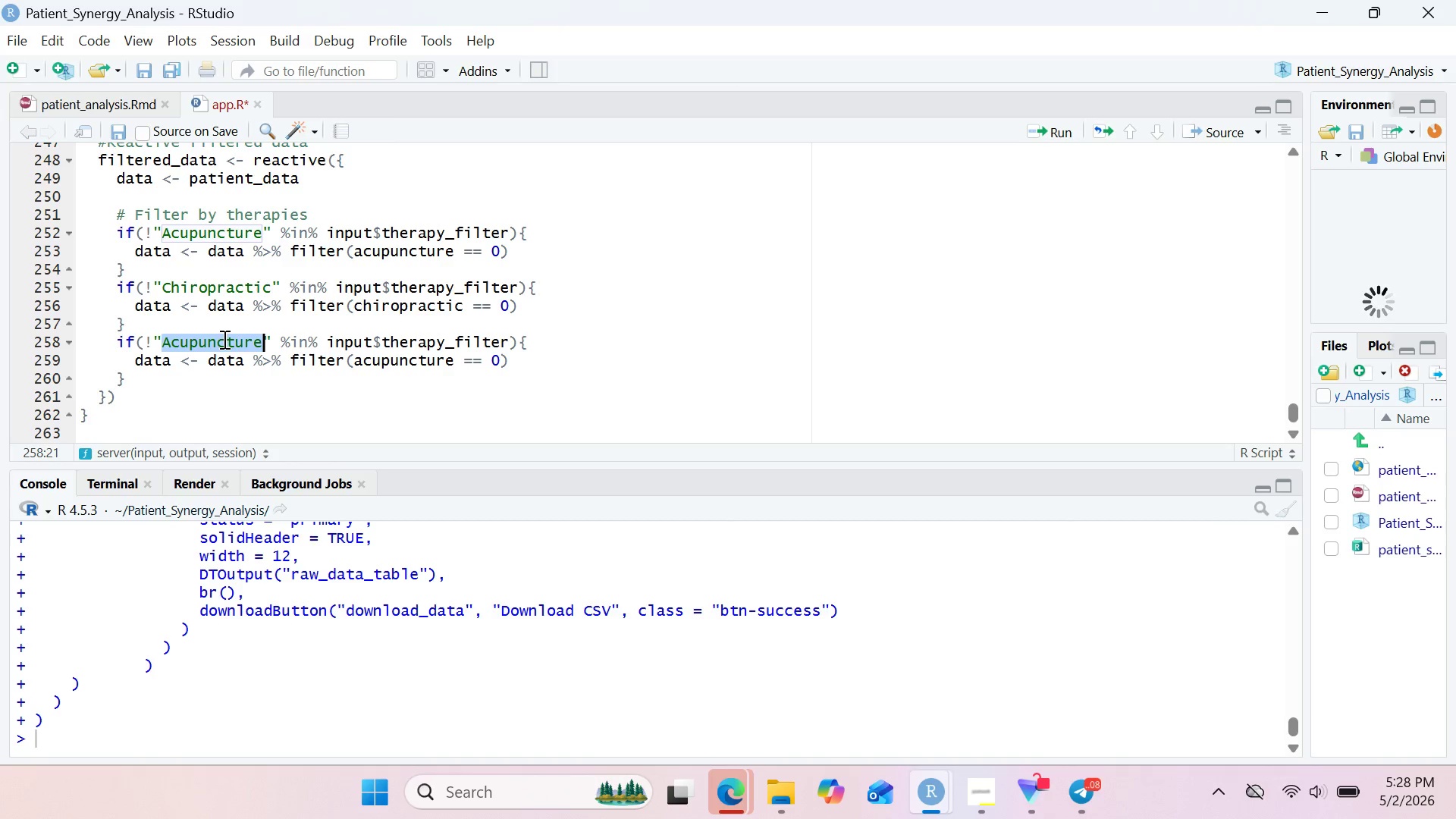 
wait(14.62)
 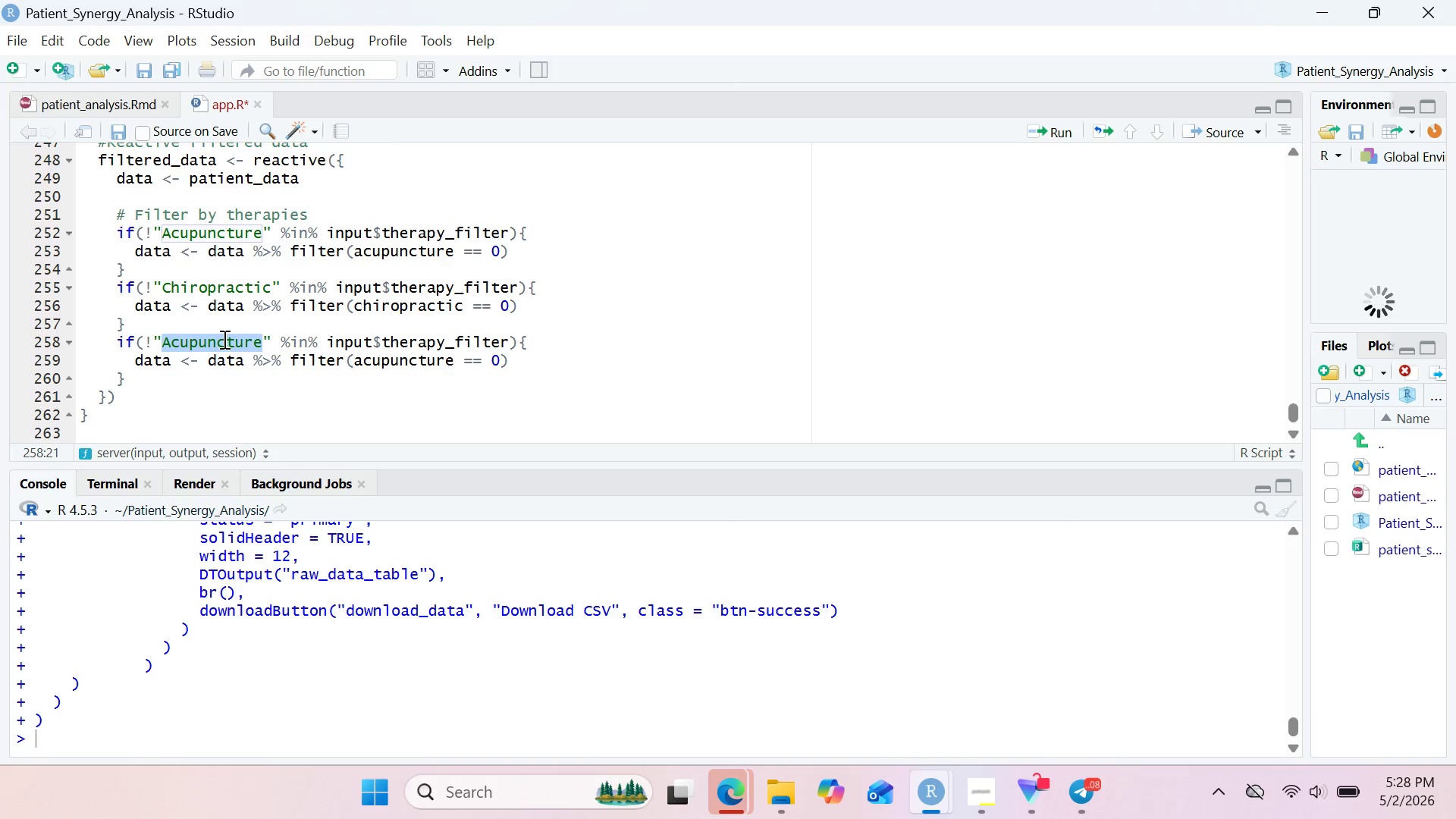 
type(Massage)
 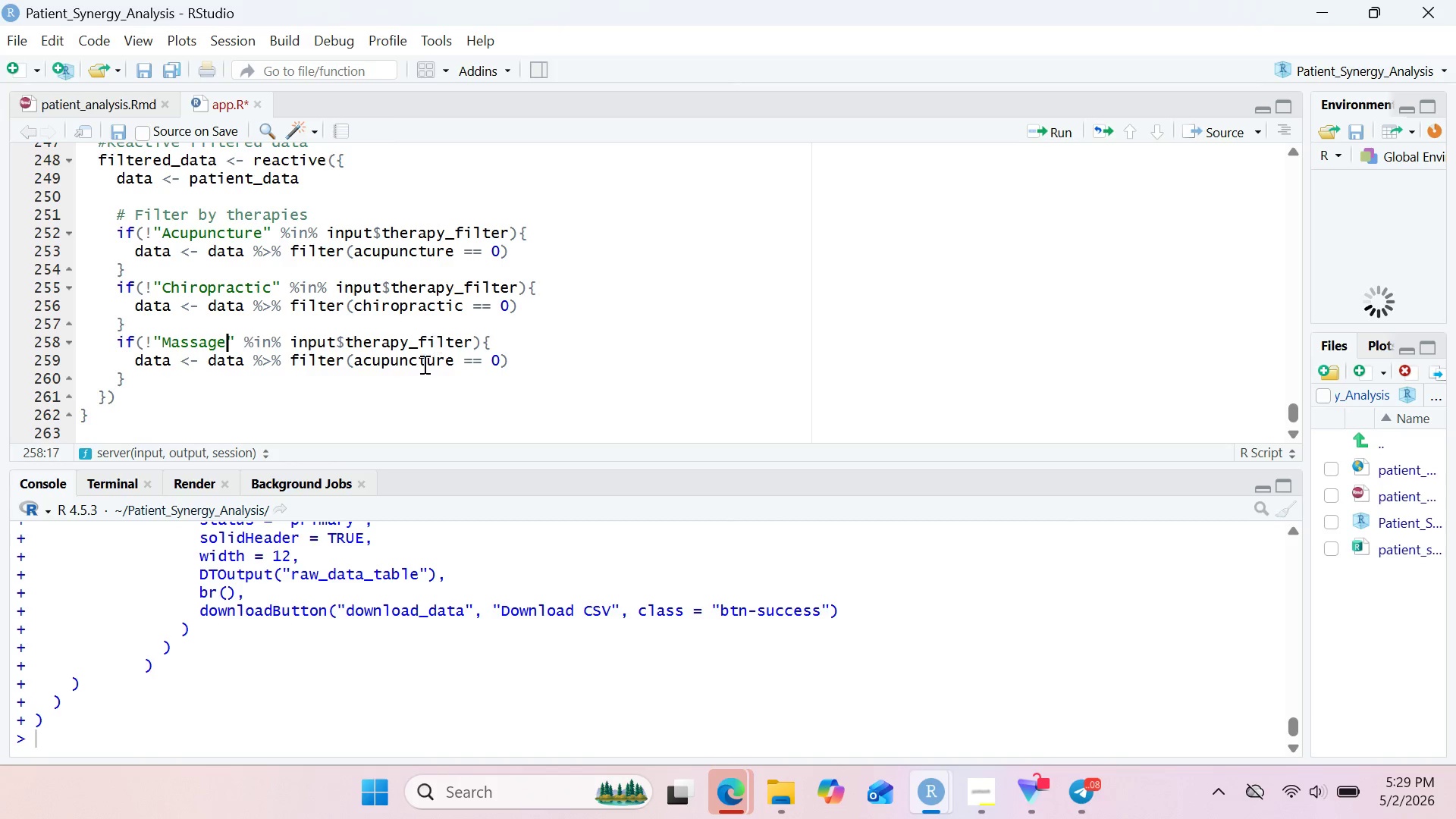 
wait(5.66)
 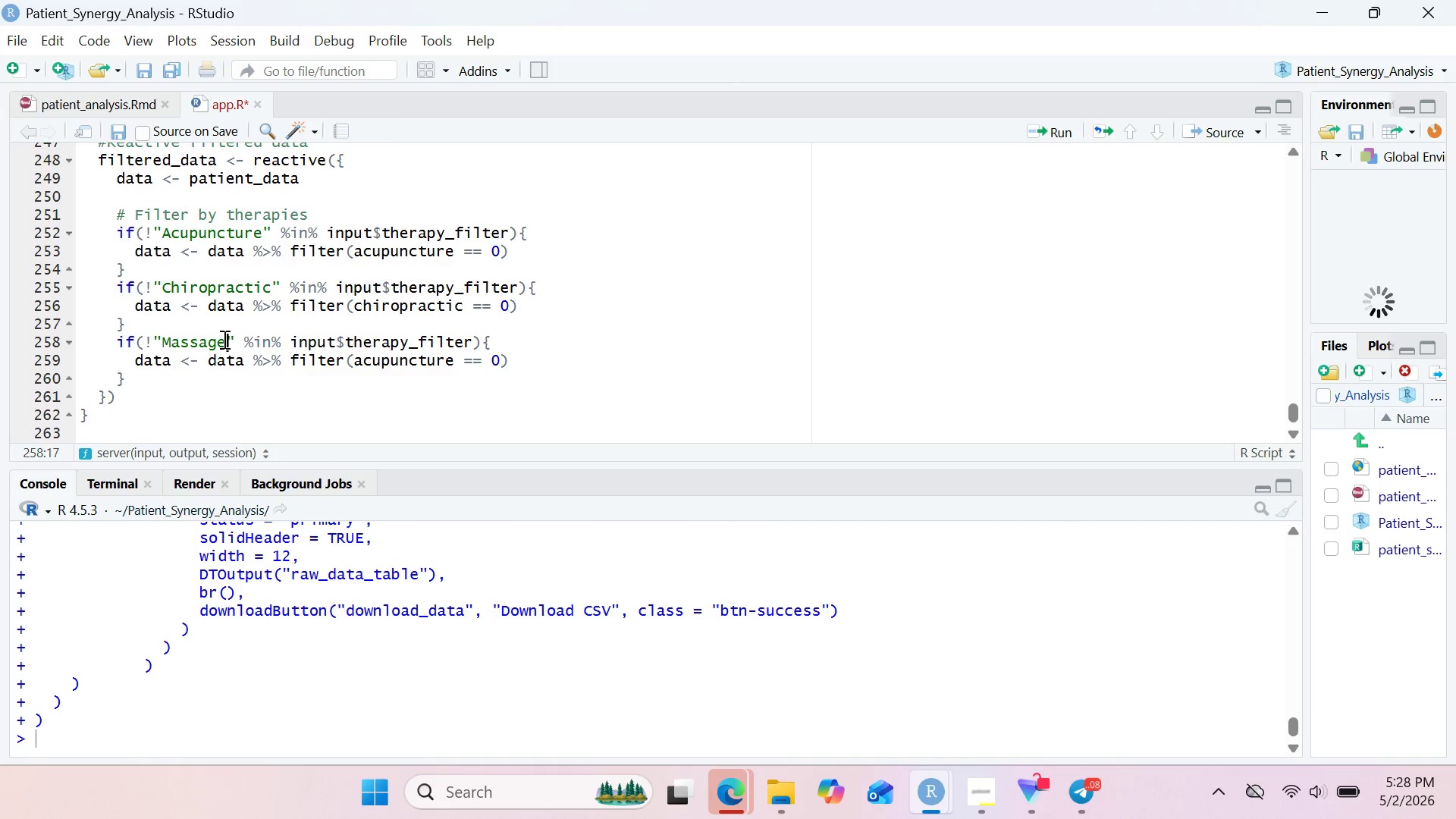 
double_click([407, 355])
 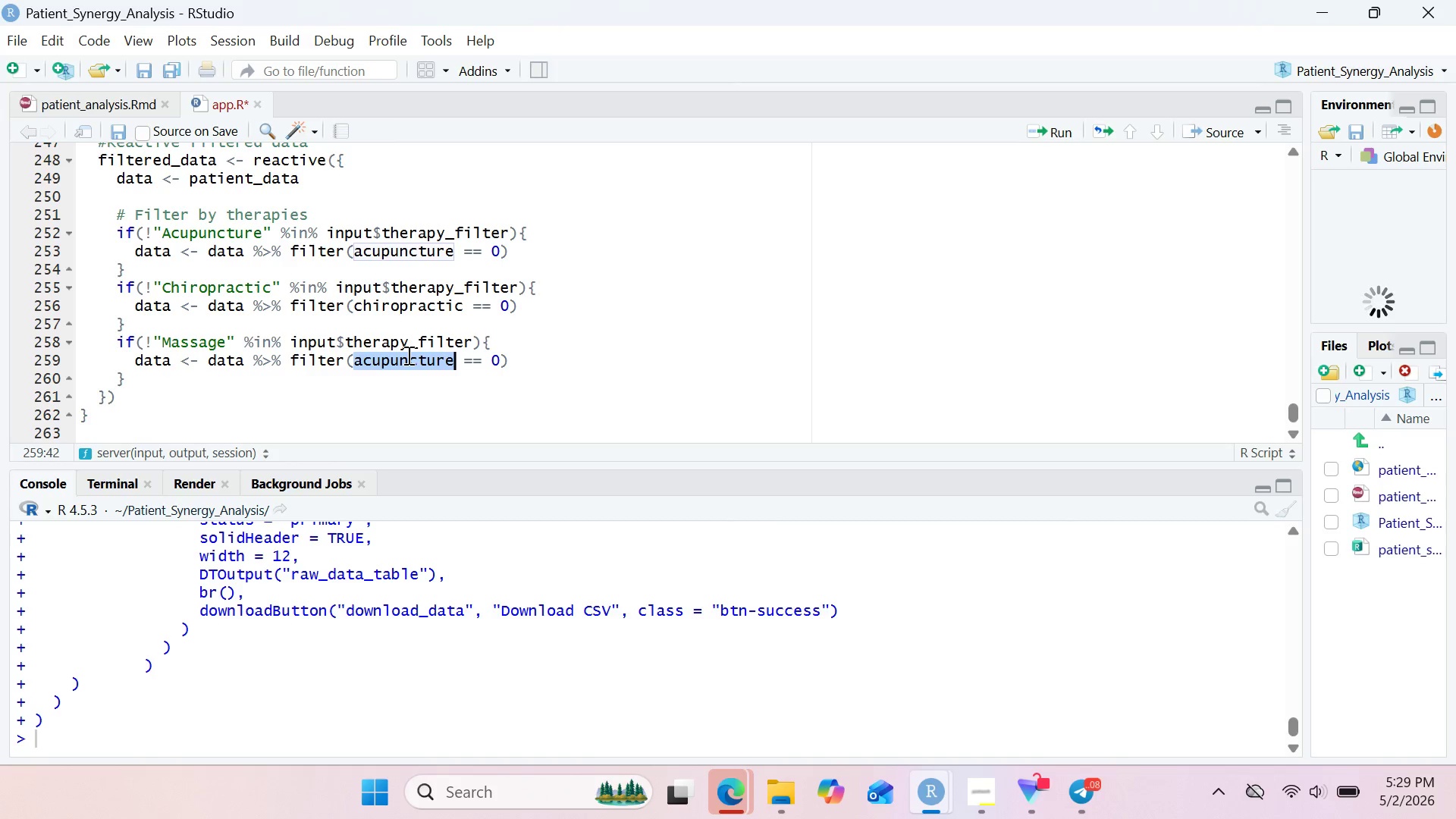 
type(massage)
 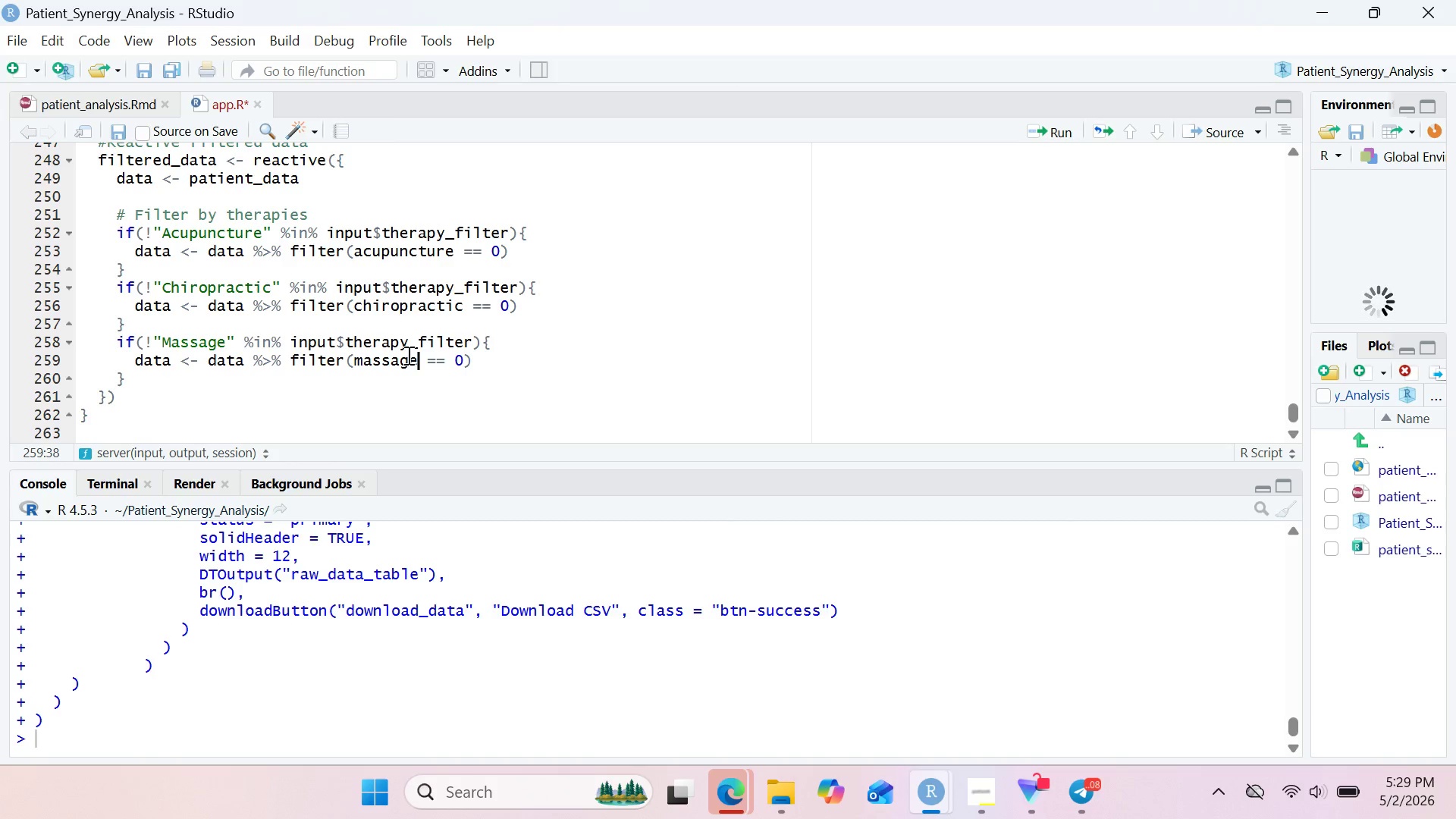 
wait(9.53)
 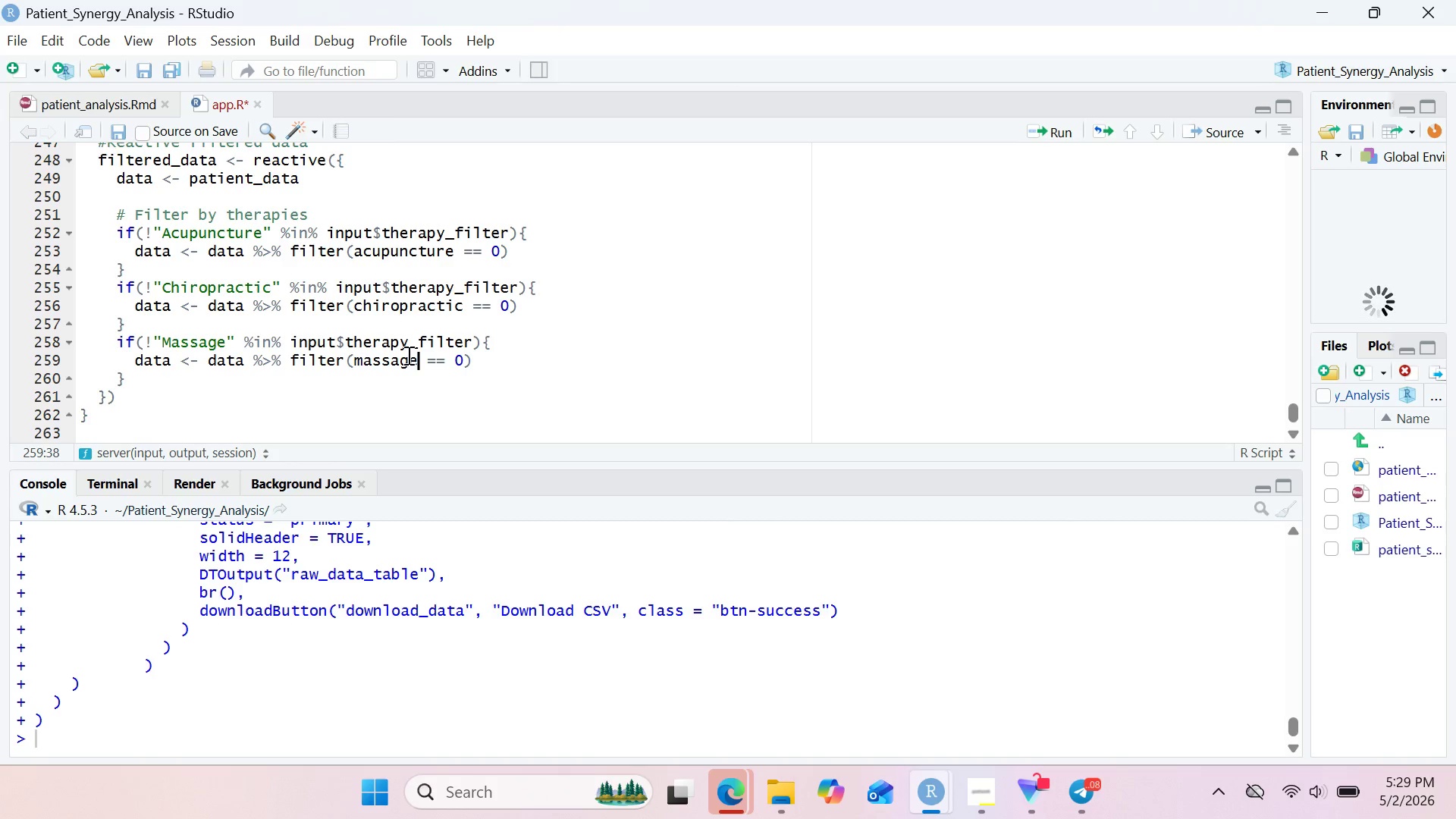 
left_click([295, 381])
 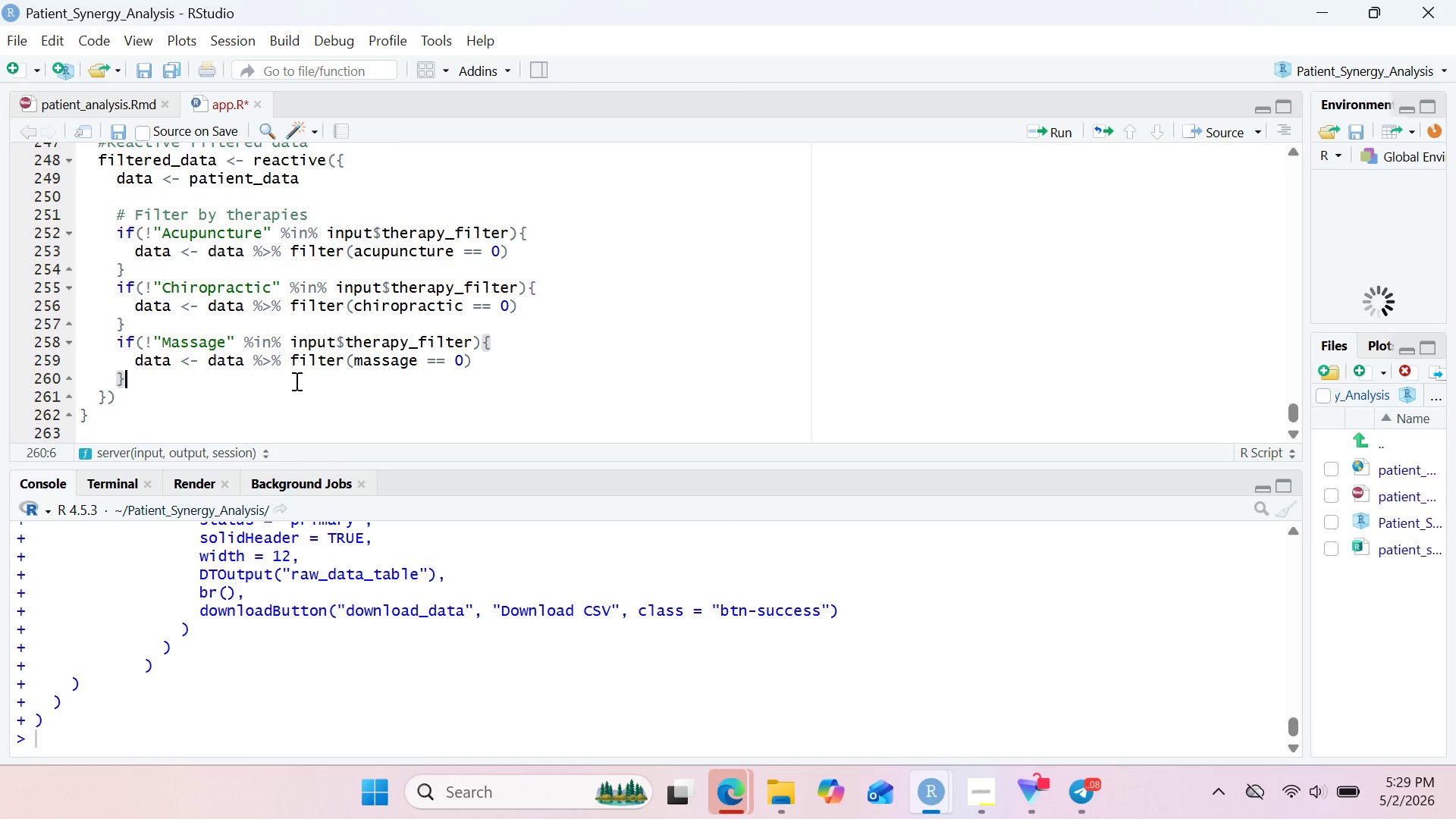 
key(Enter)
 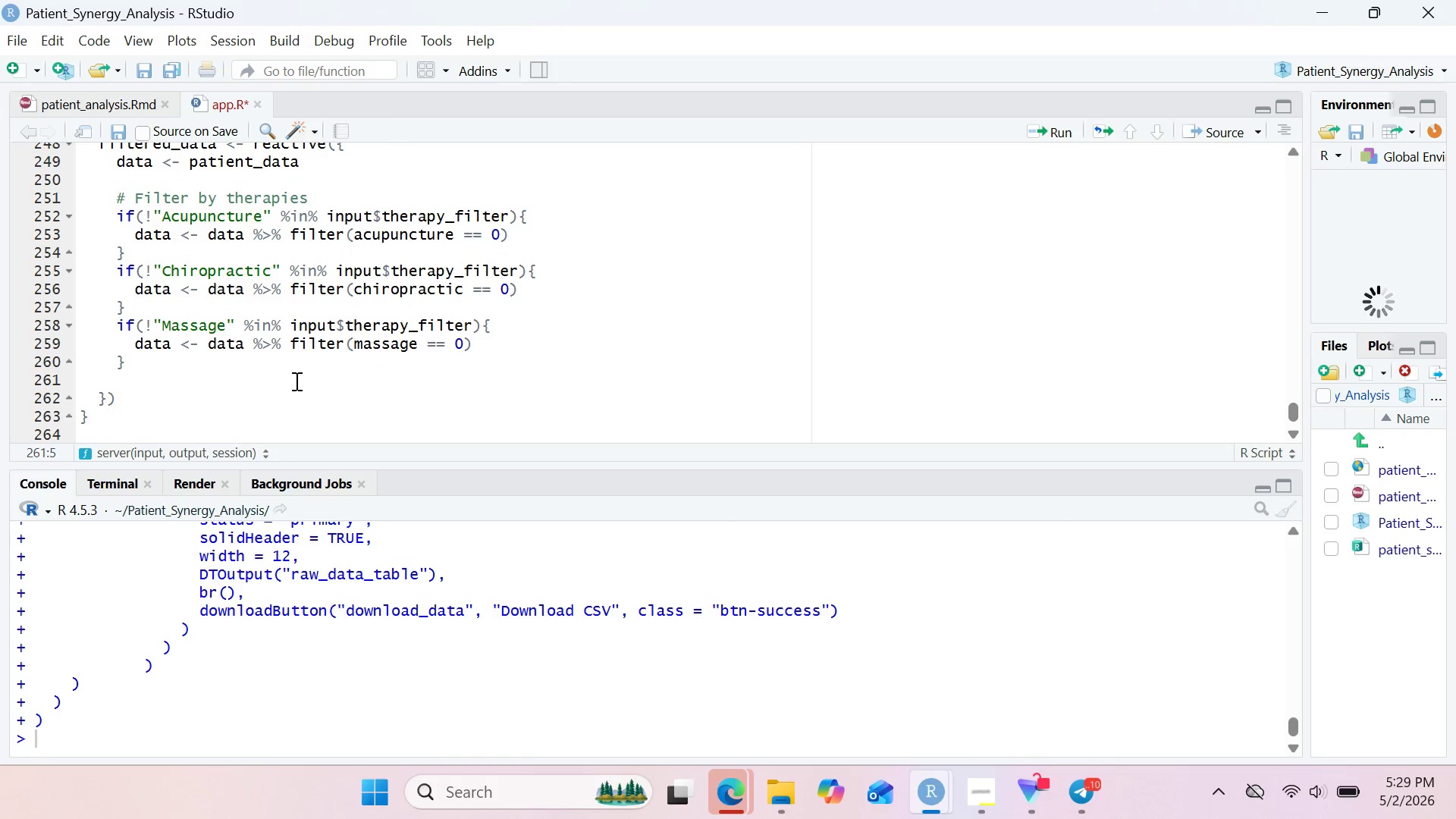 
wait(13.8)
 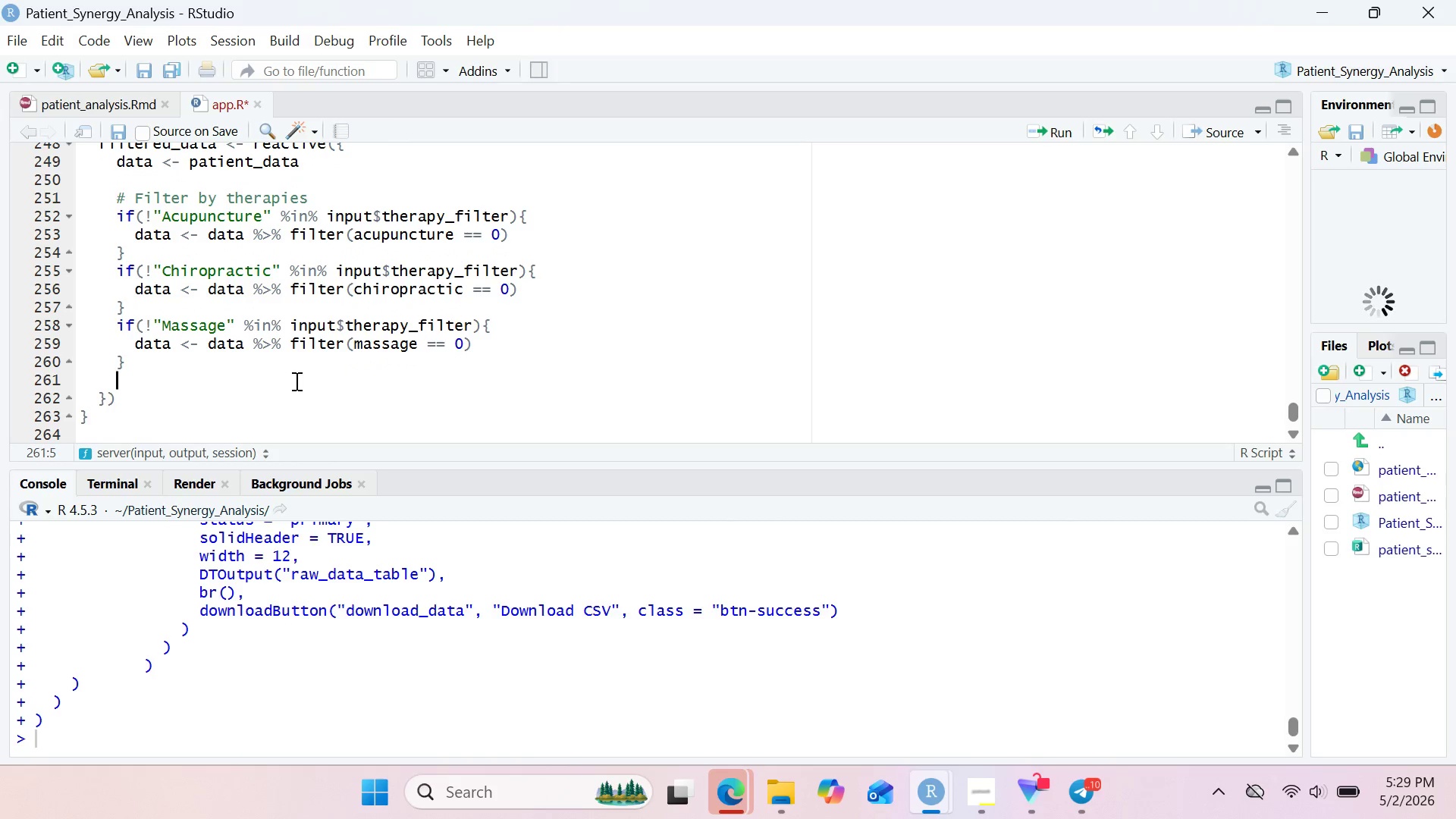 
type(#FILTER by primar)
 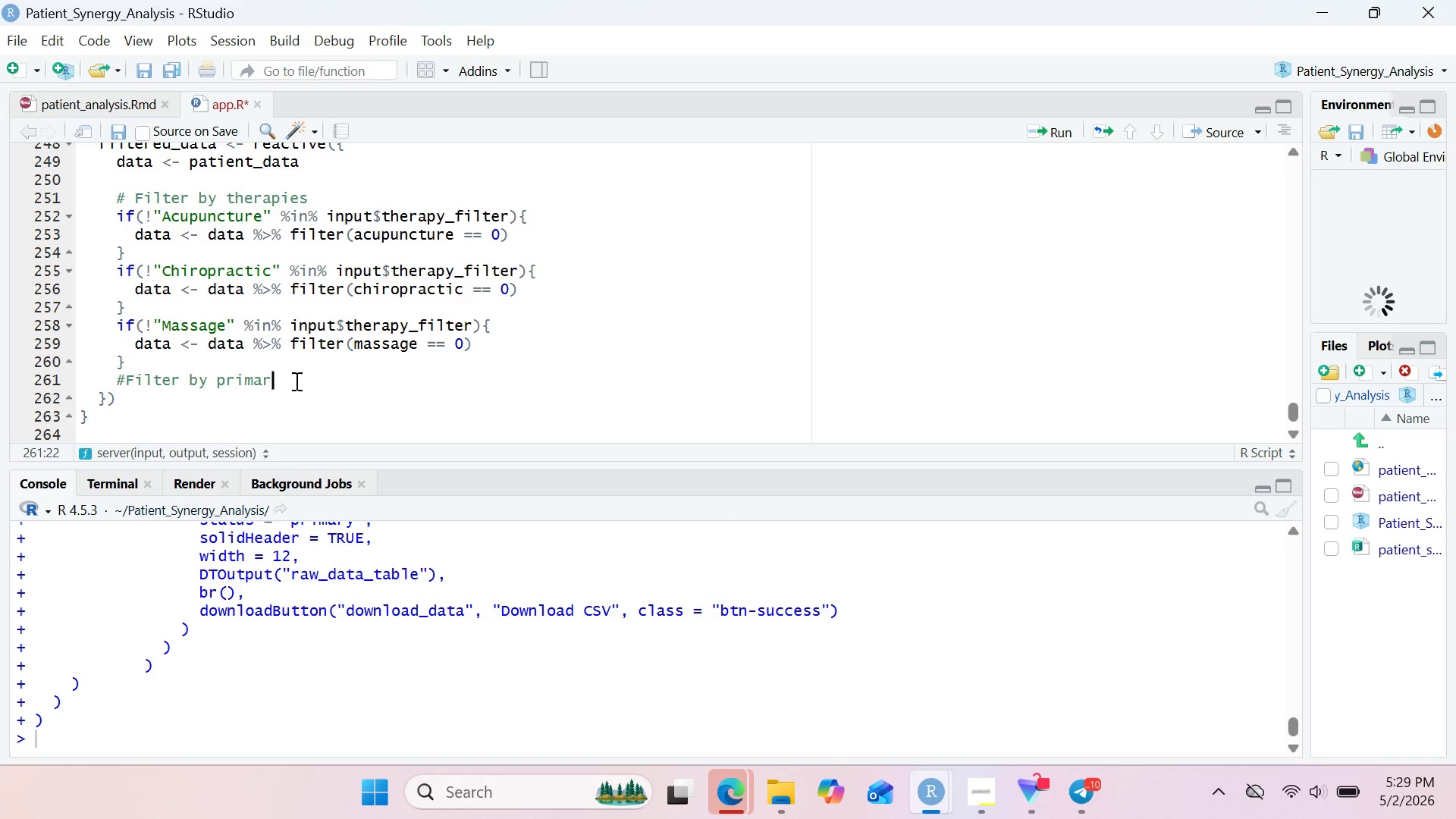 
wait(26.33)
 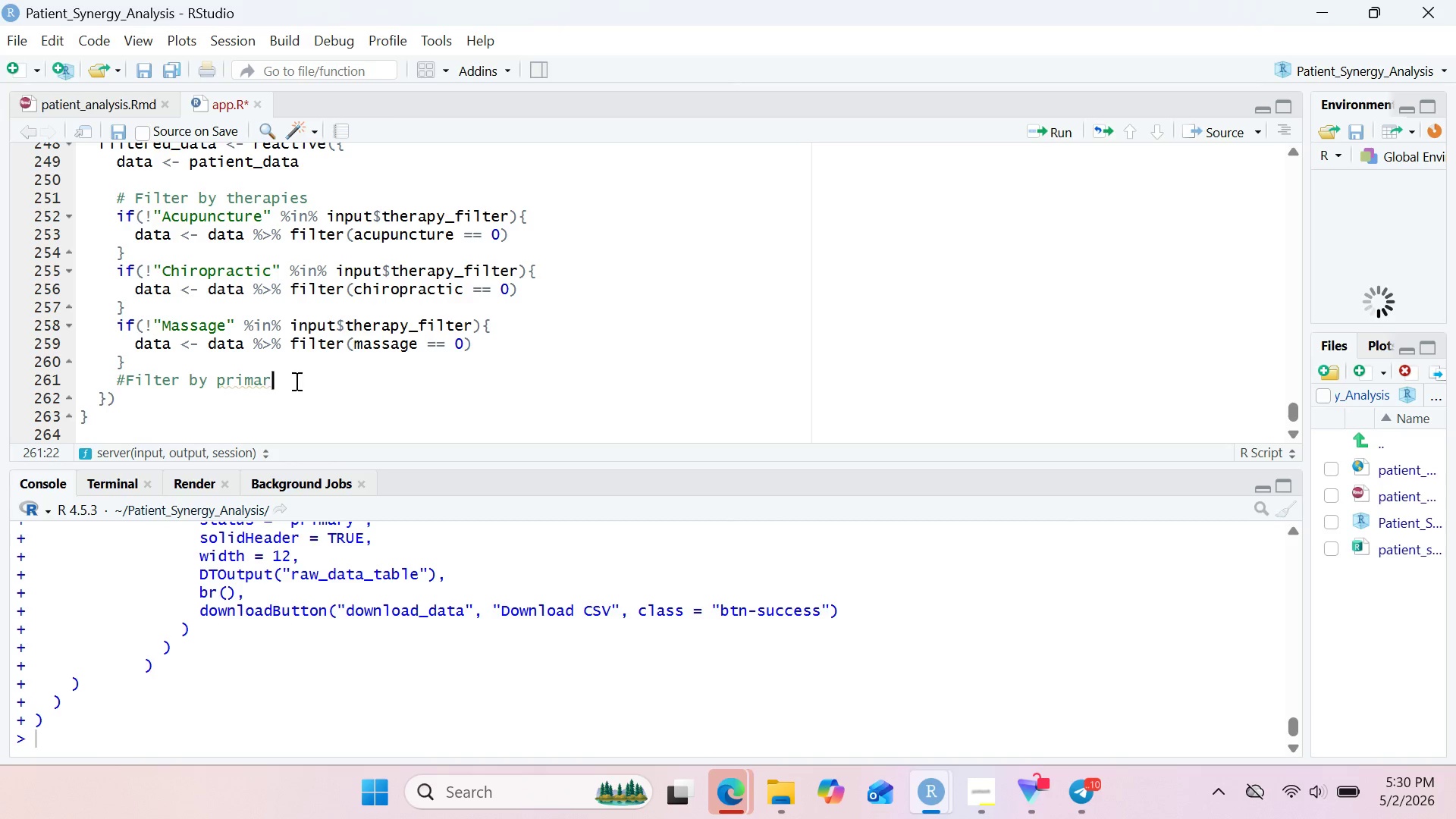 
key(Y)
 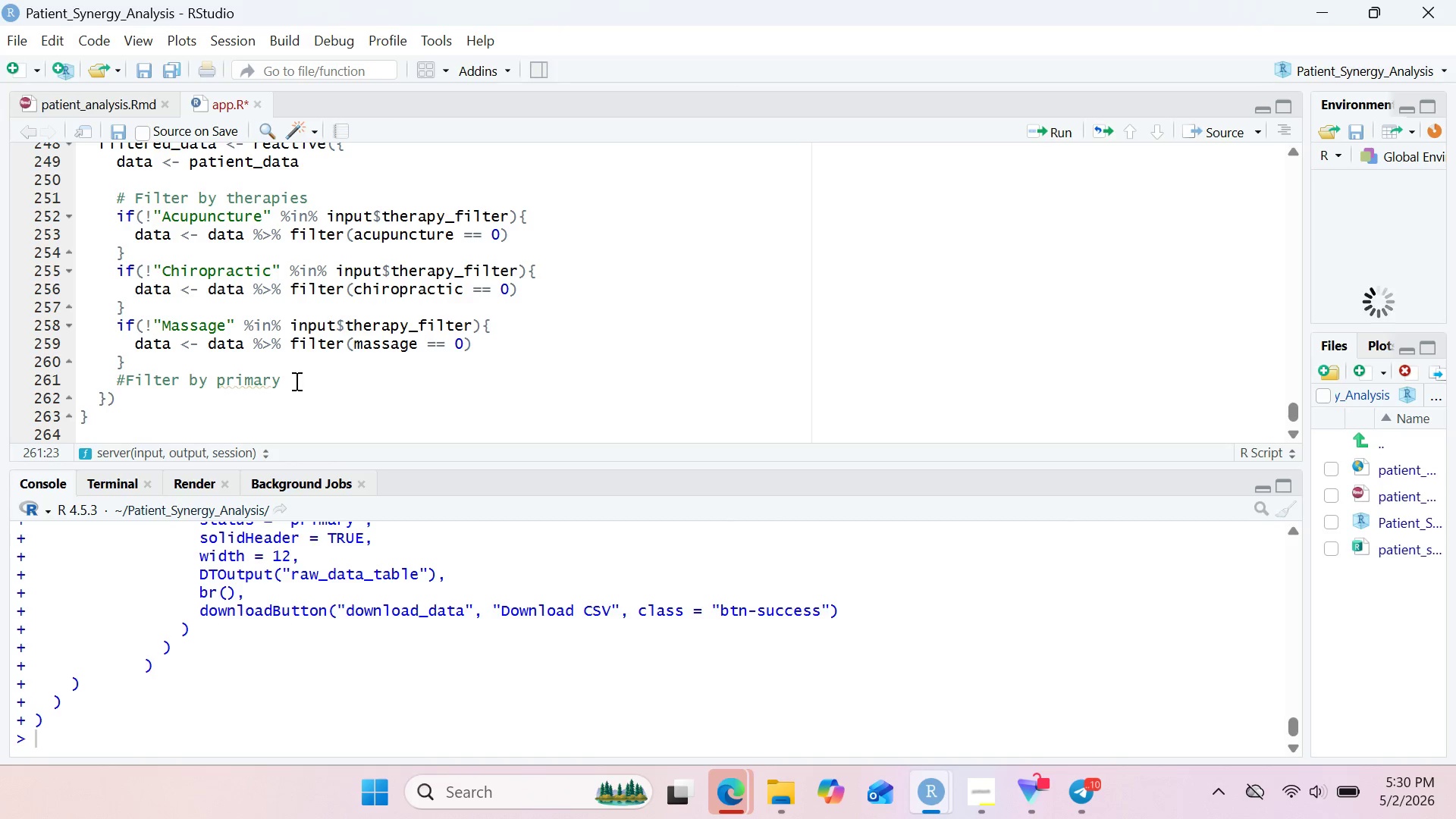 
key(Space)
 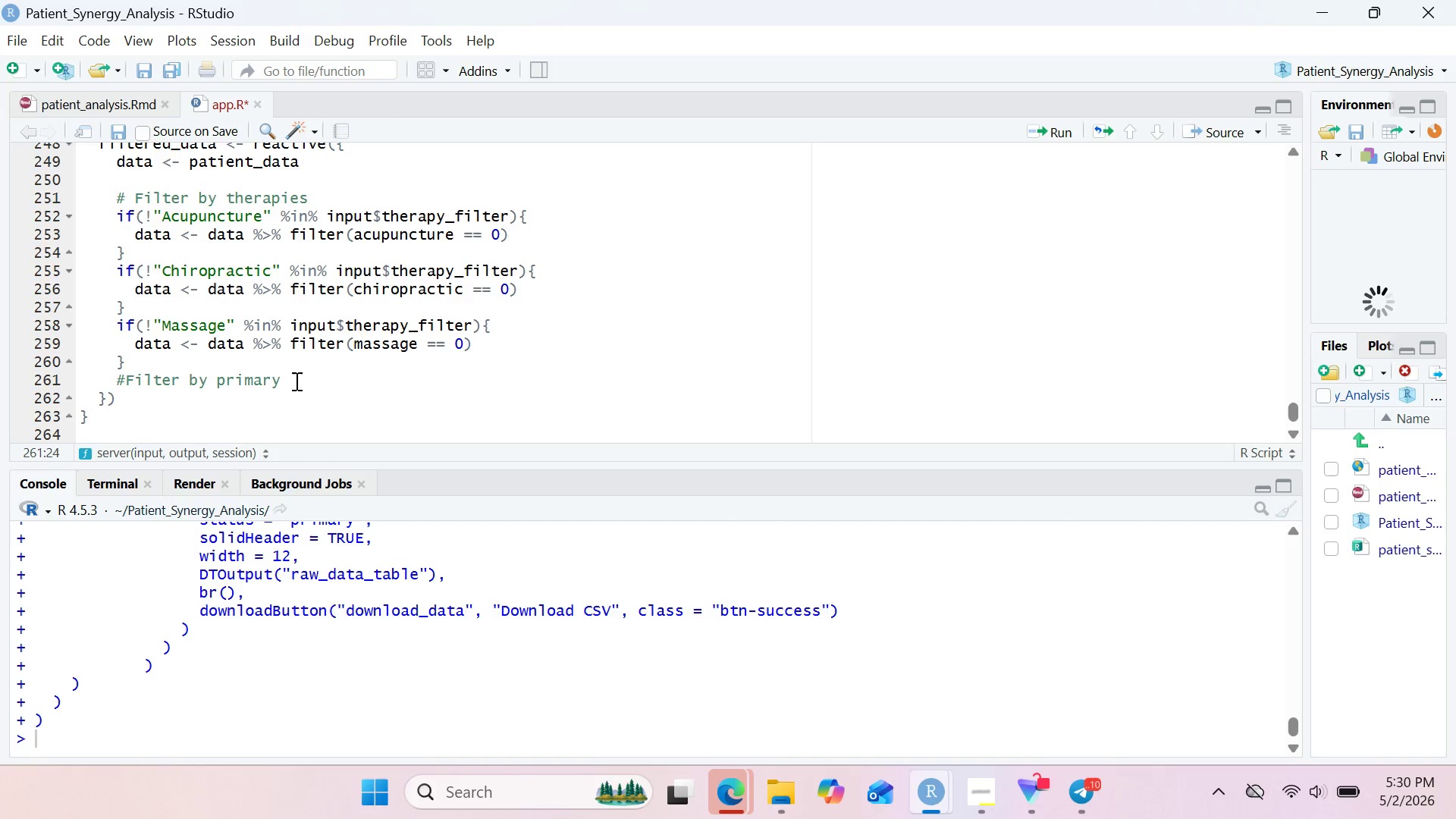 
wait(14.86)
 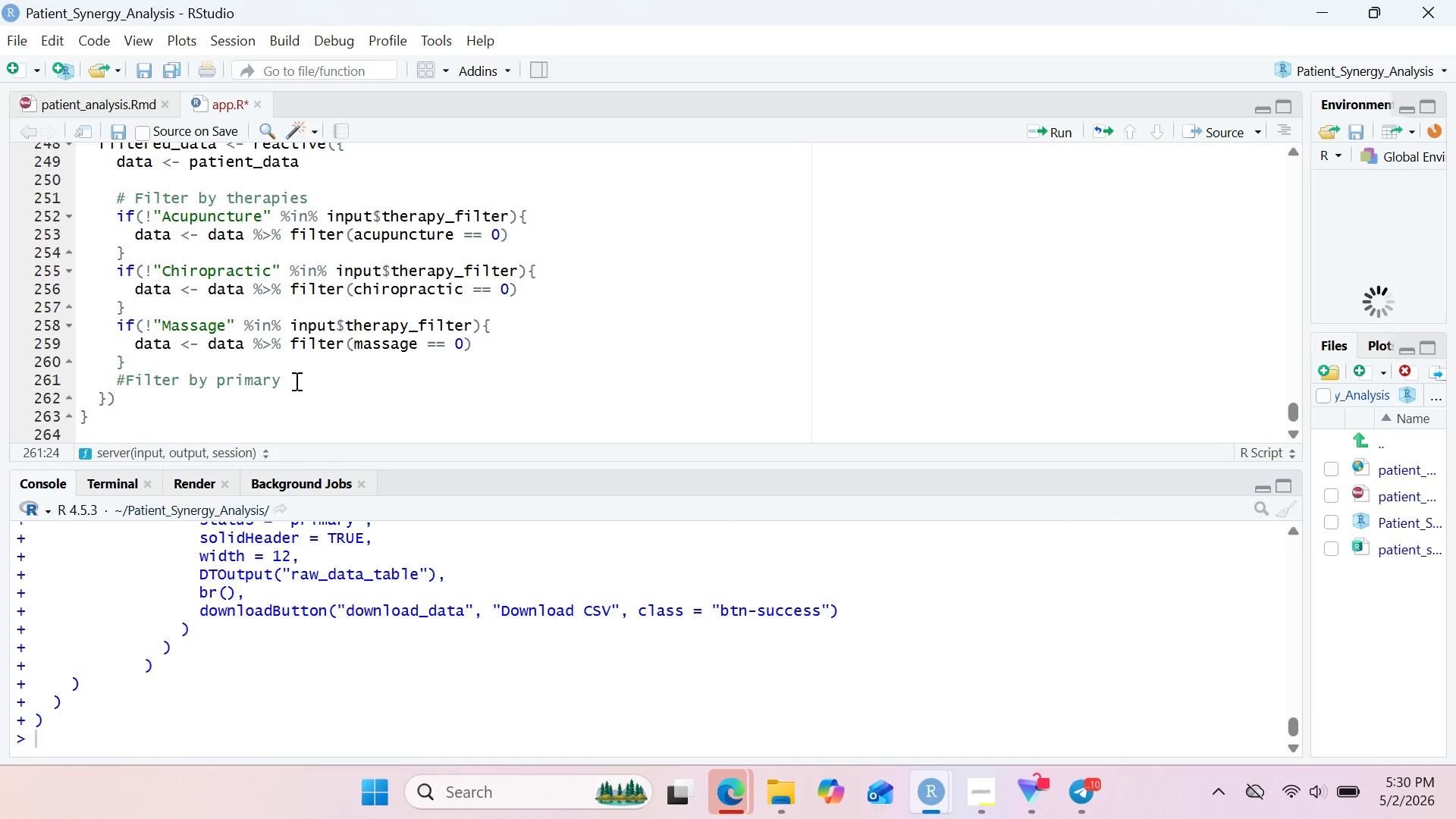 
type(rea)
 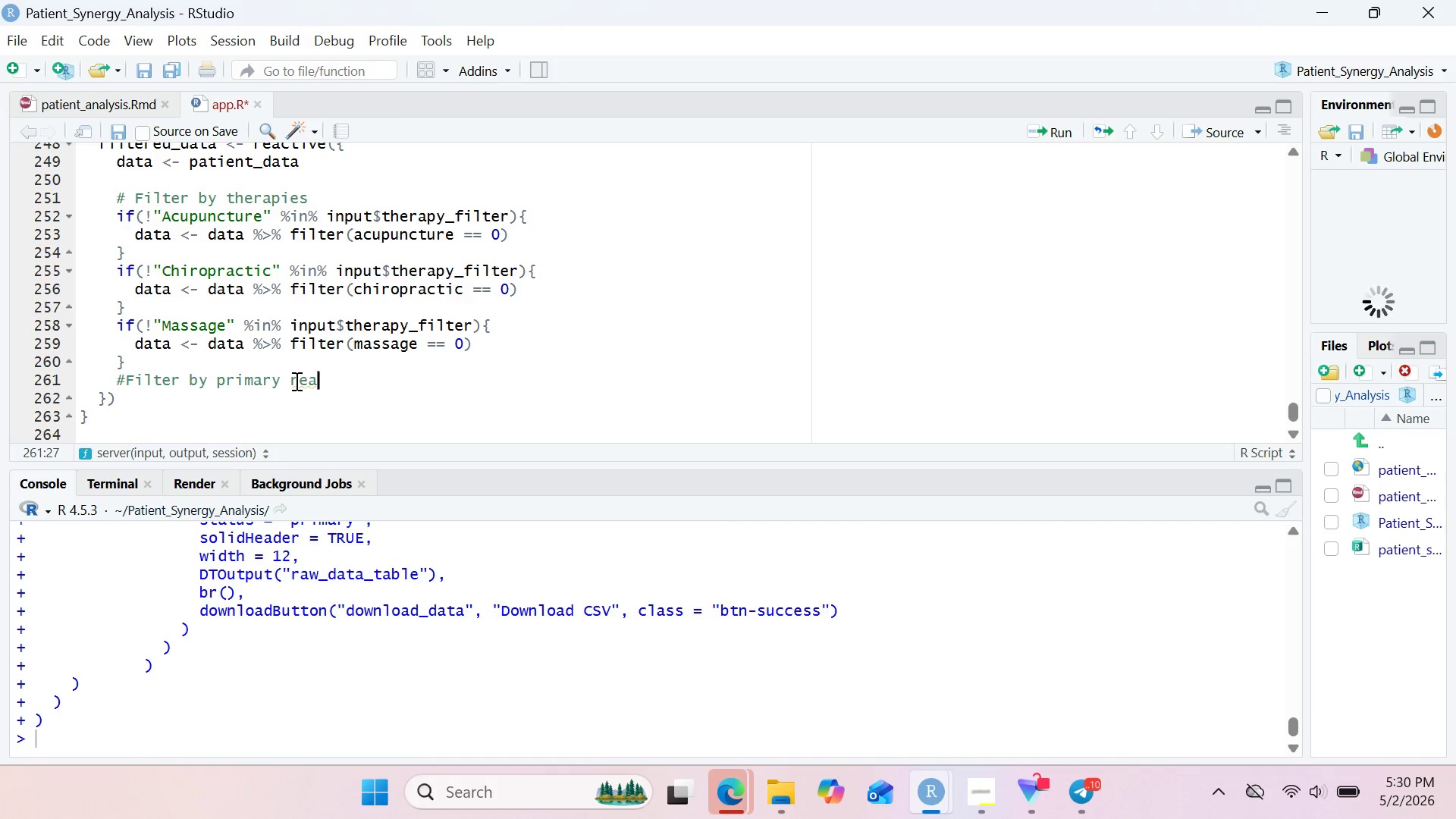 
type(son)
 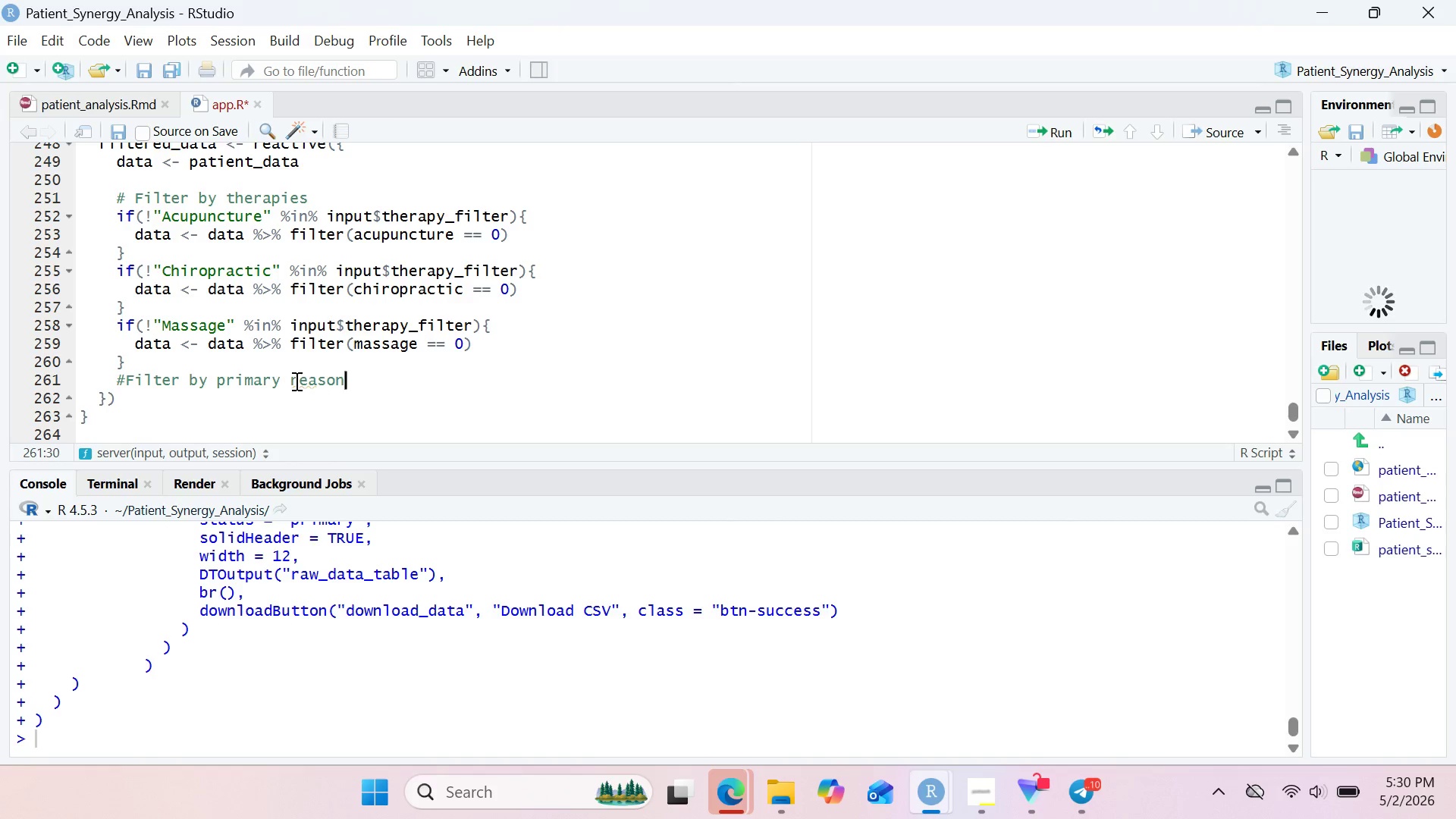 
key(Enter)
 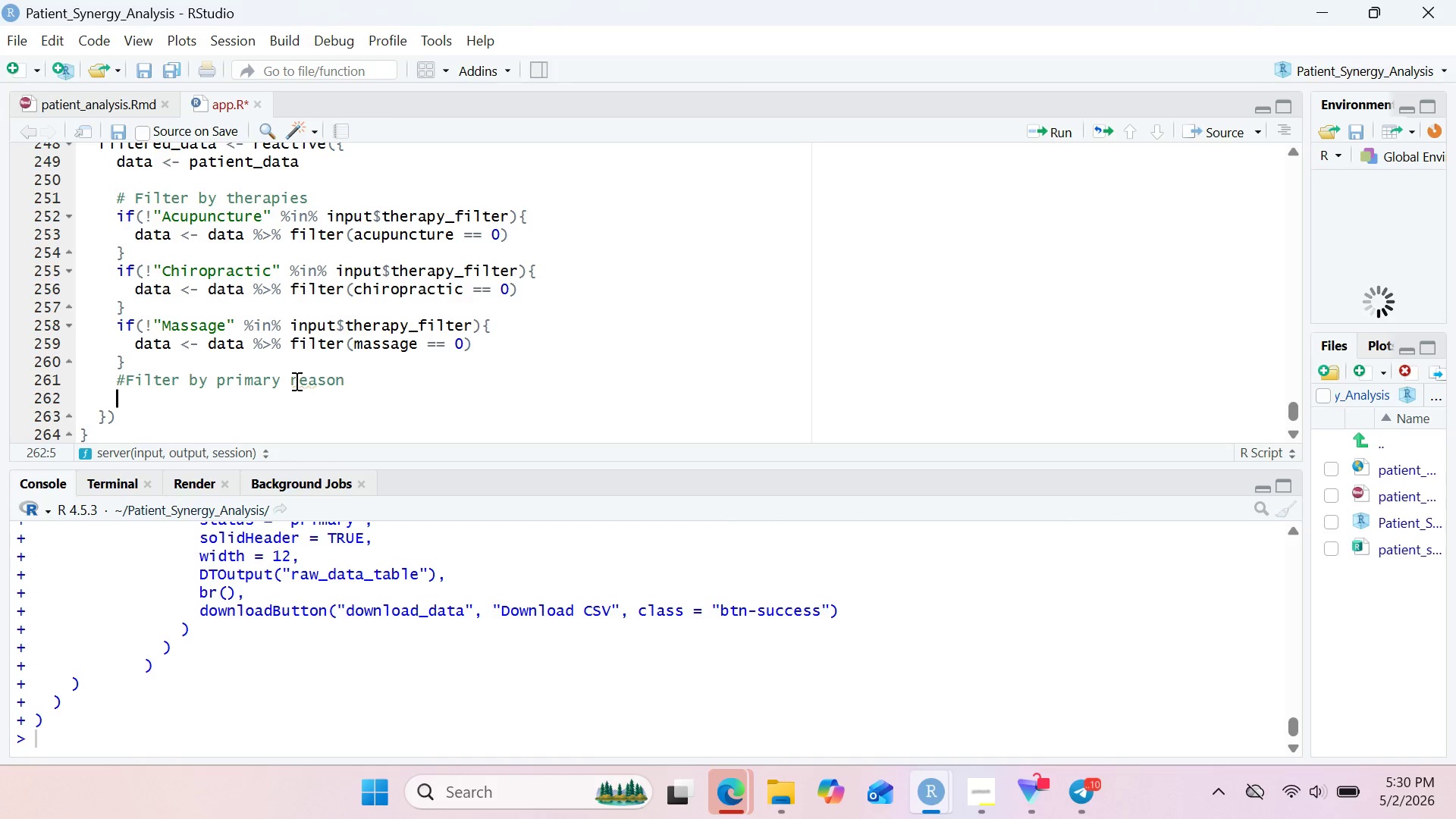 
key(I)
 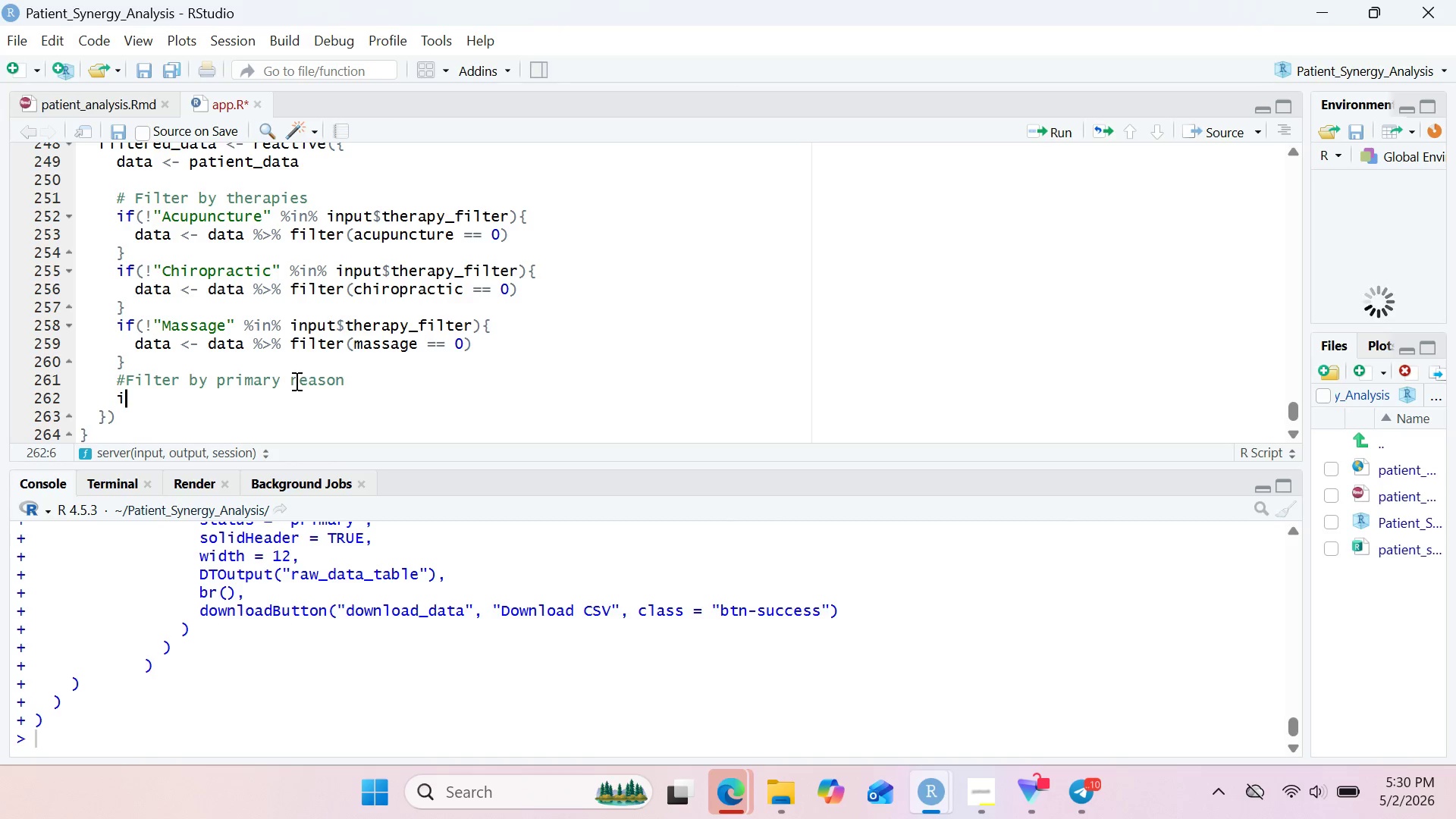 
wait(5.92)
 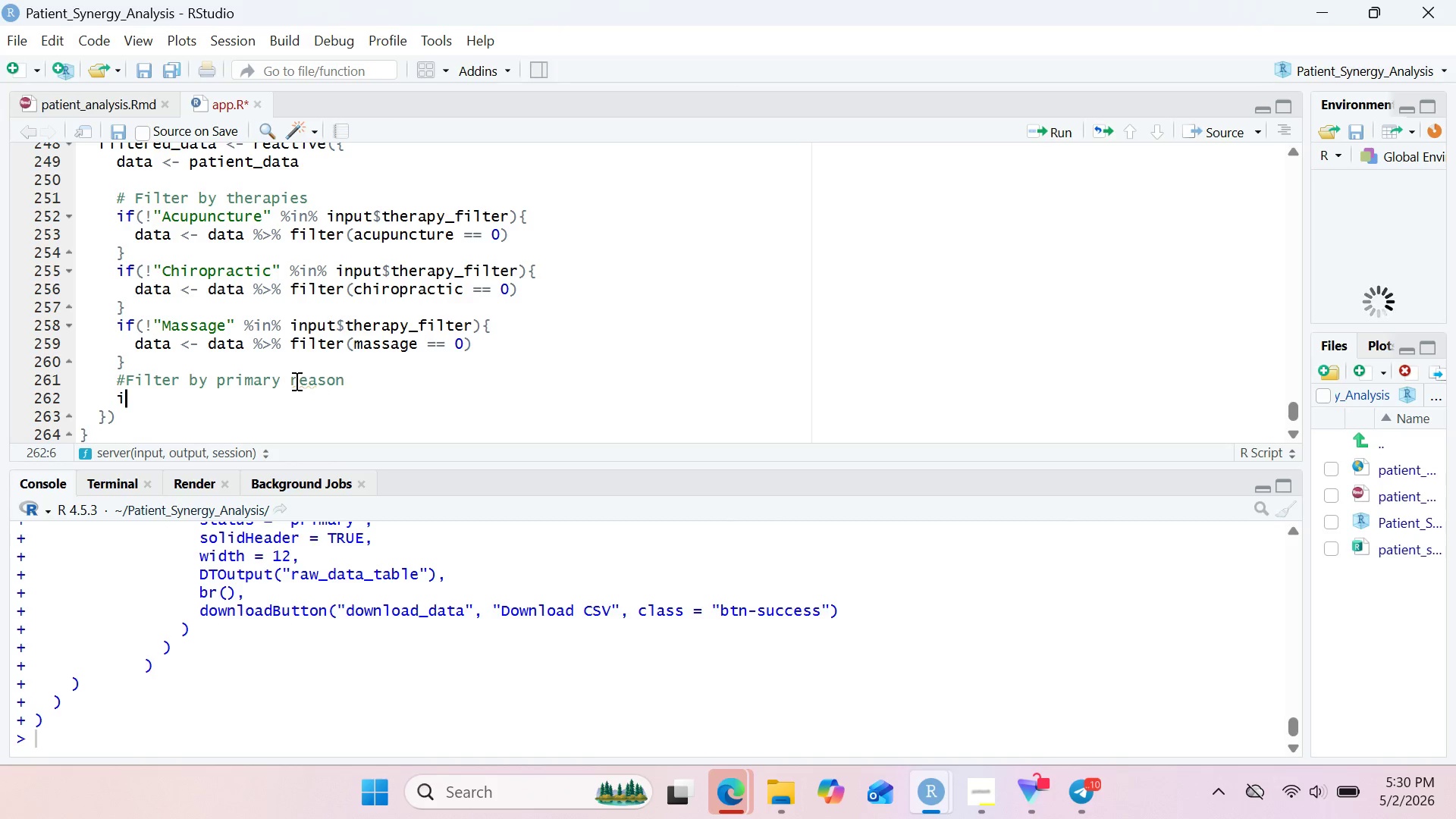 
type(f(inpu)
 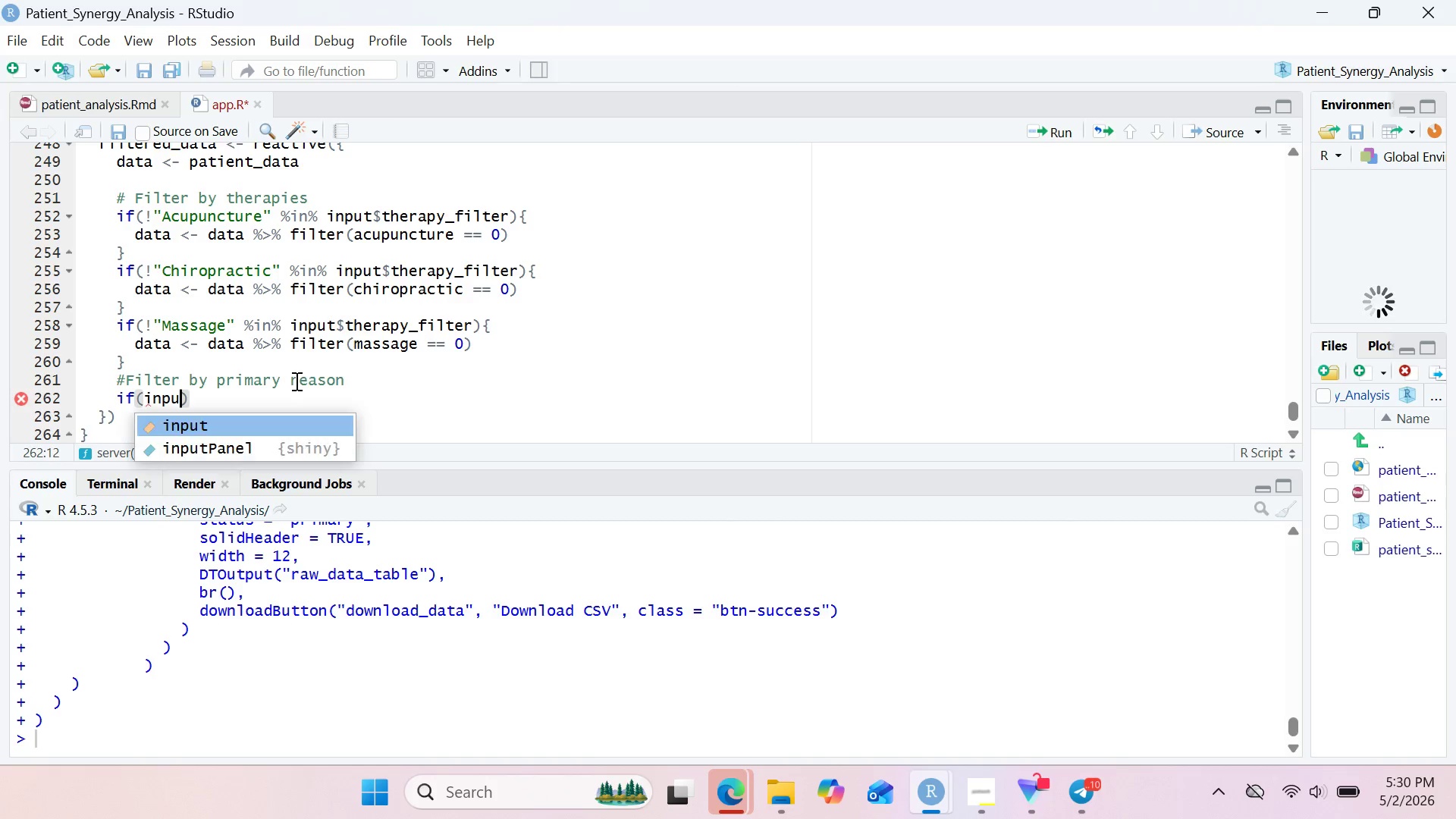 
key(Enter)
 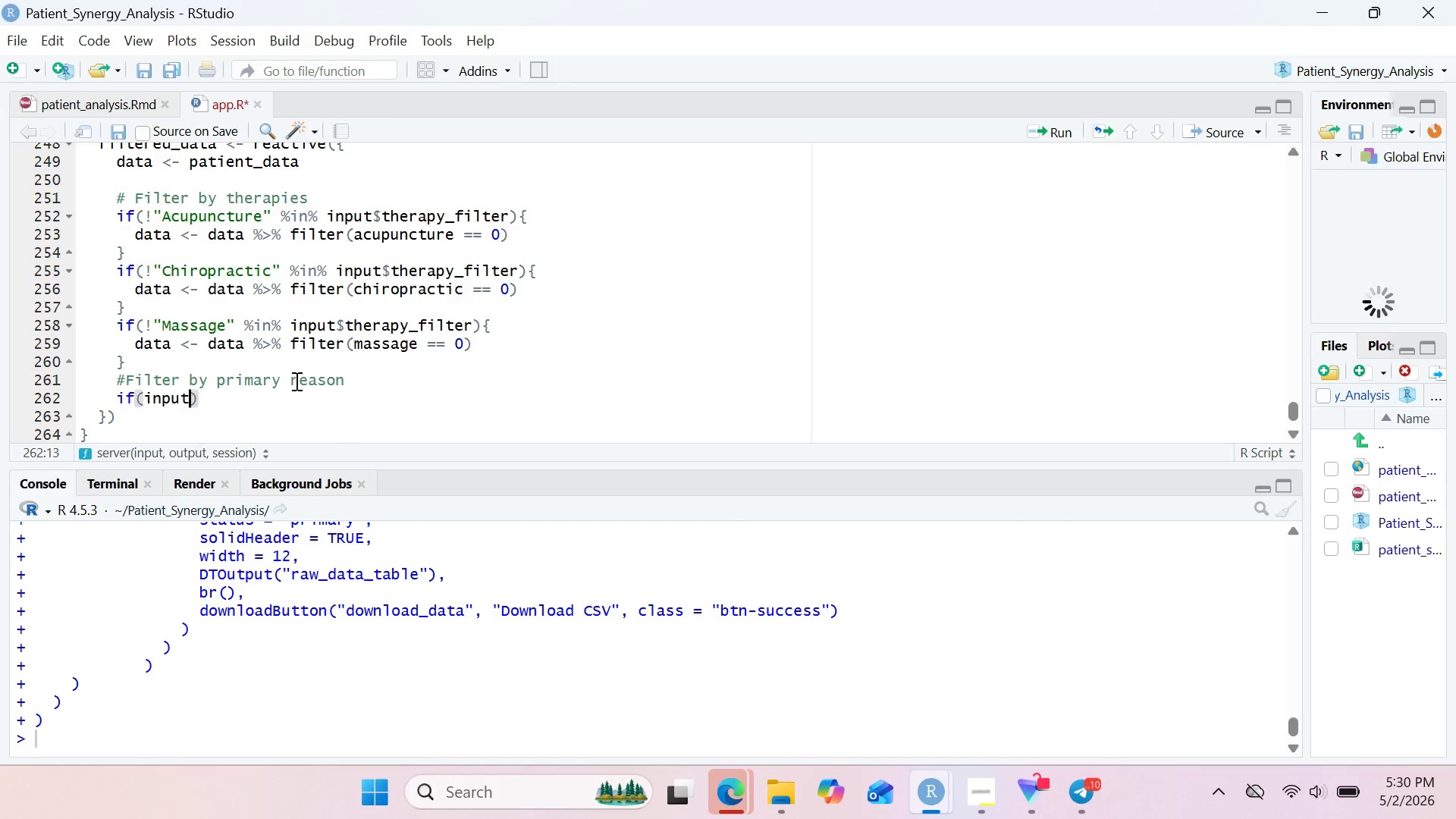 
type($reason_FILter != "All)
 